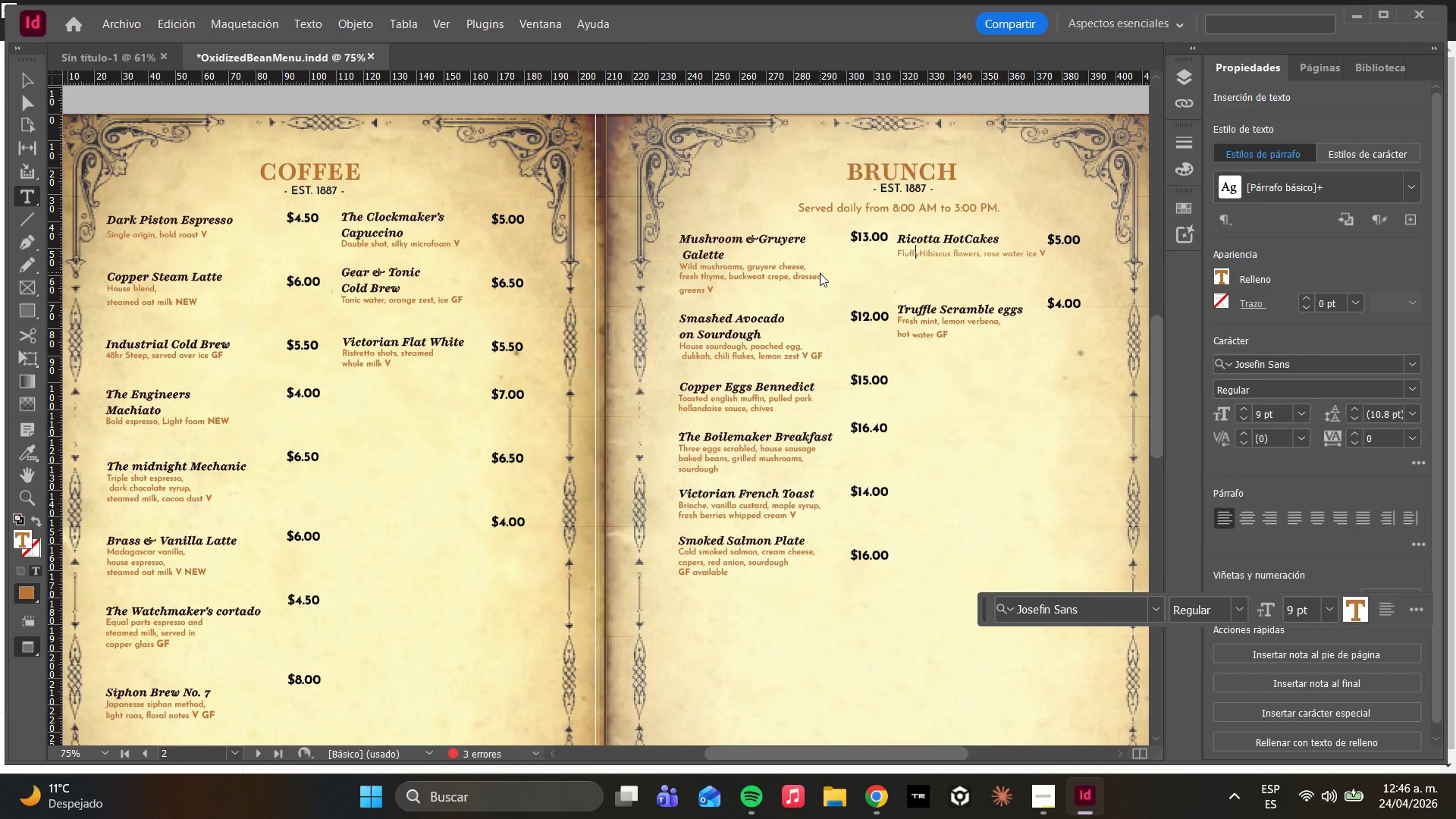 
key(ArrowRight)
 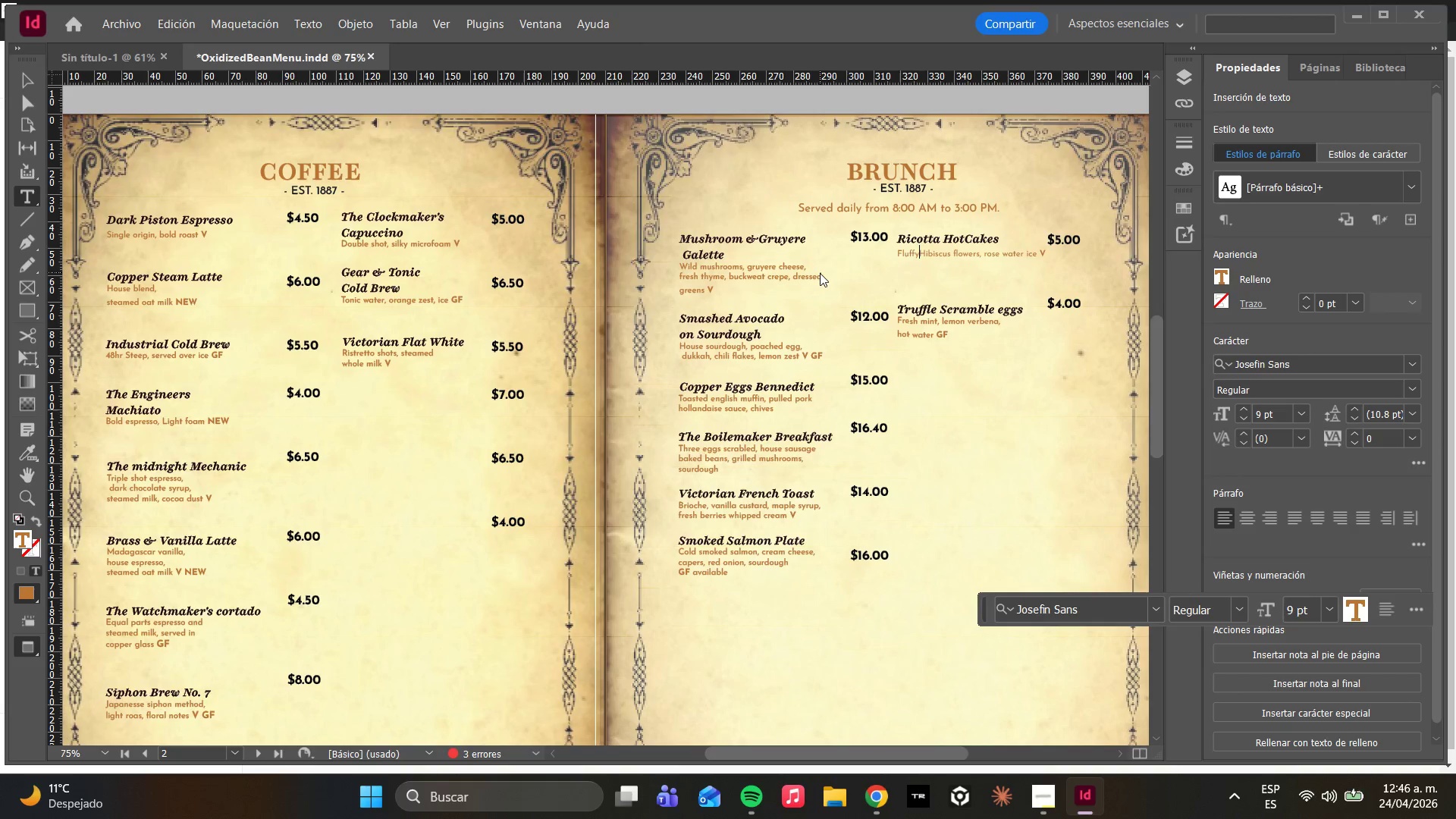 
type( ricott)
 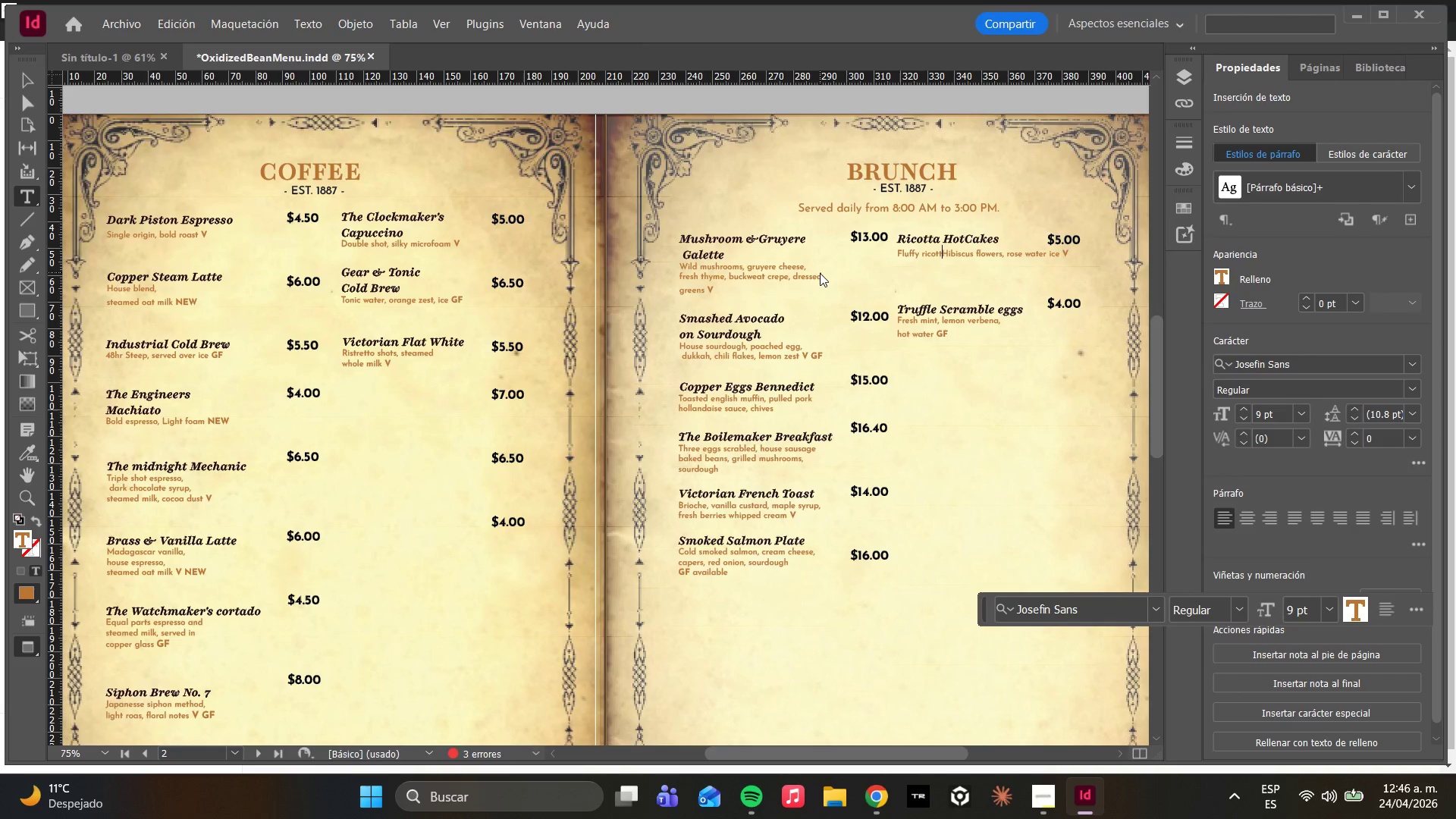 
wait(13.08)
 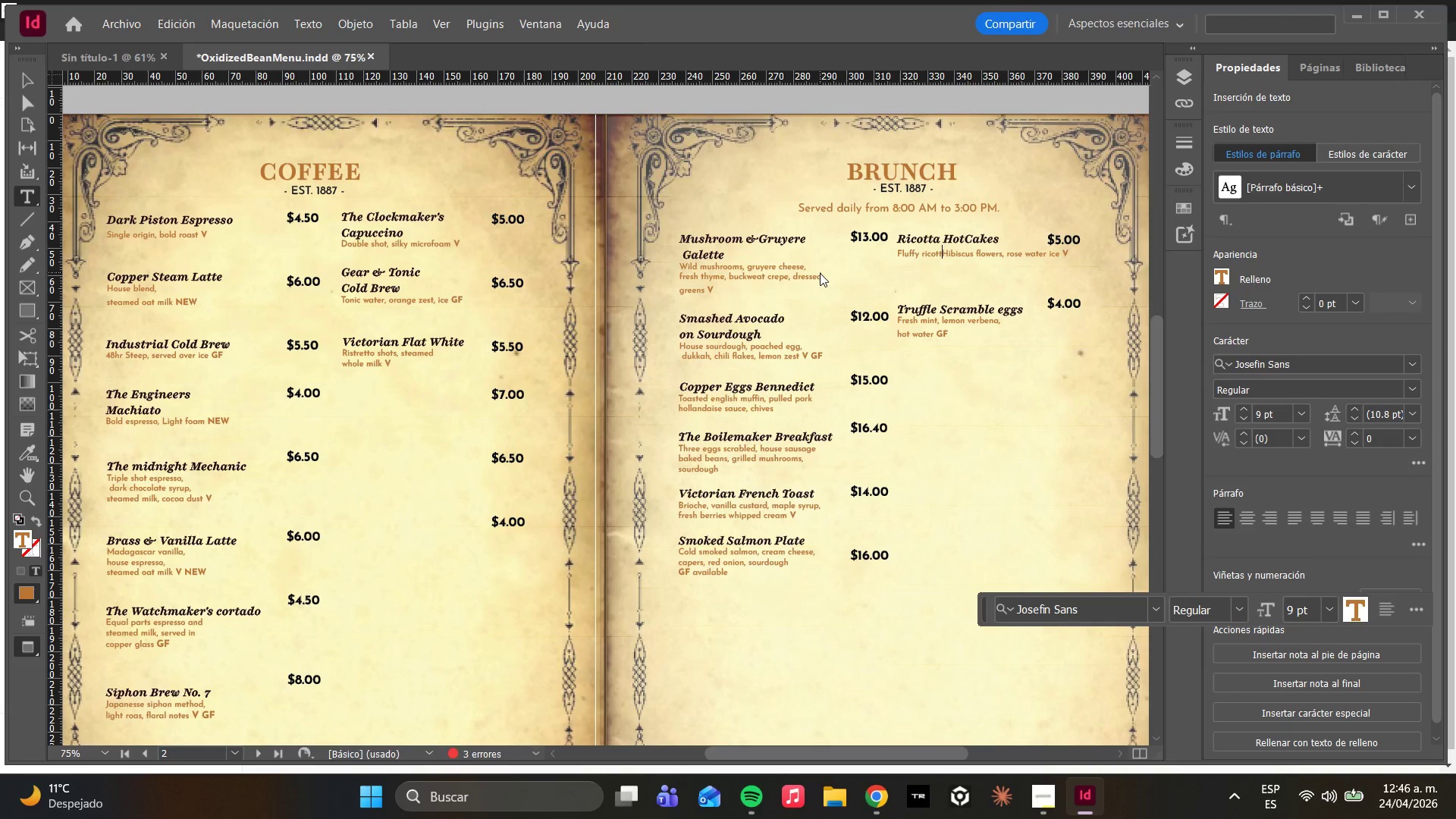 
type(a panka)
key(Backspace)
key(Backspace)
type(cakes )
key(Backspace)
type(, seasonal co]])
key(Backspace)
key(Backspace)
key(Backspace)
key(Backspace)
 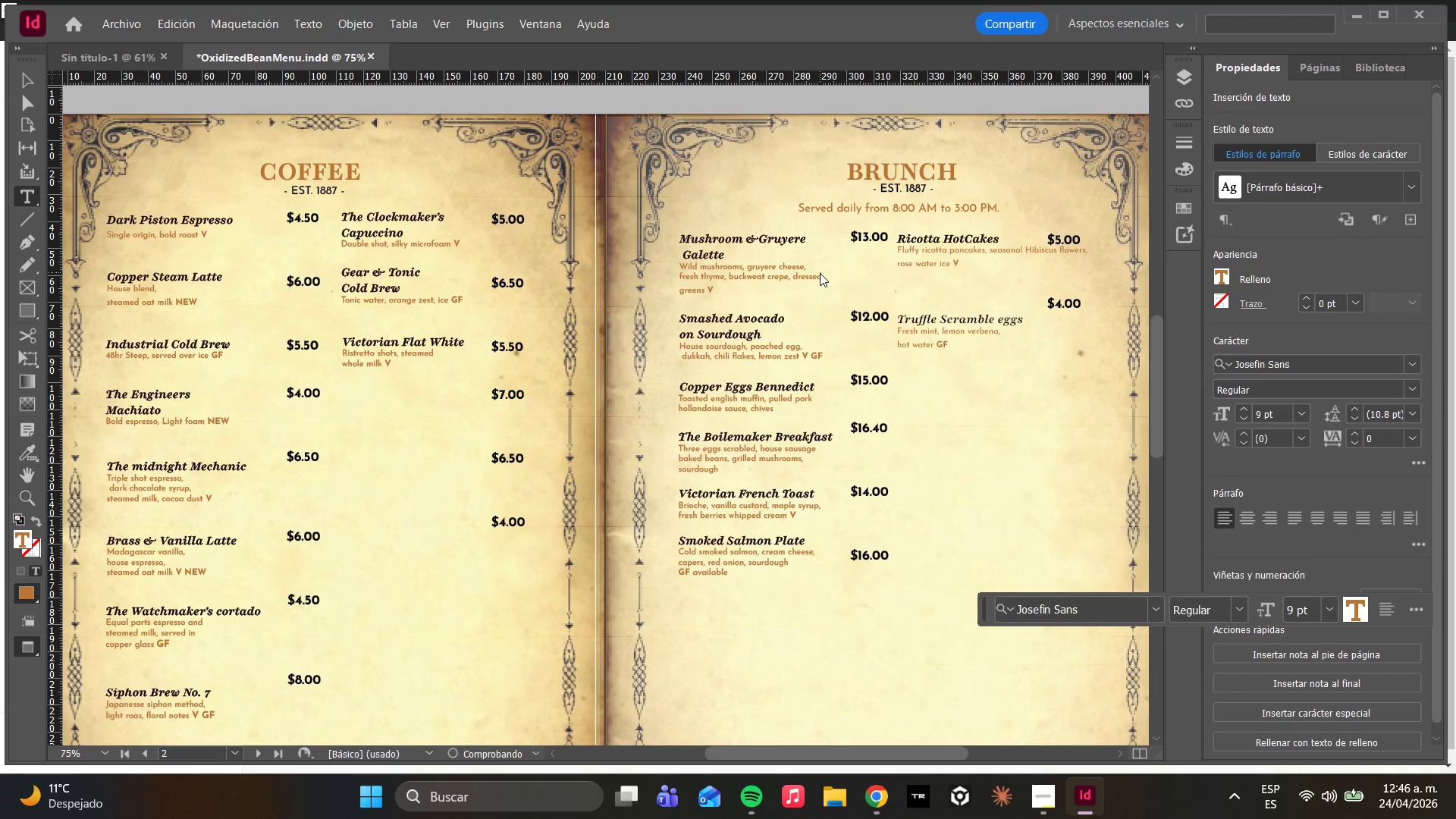 
key(ArrowLeft)
 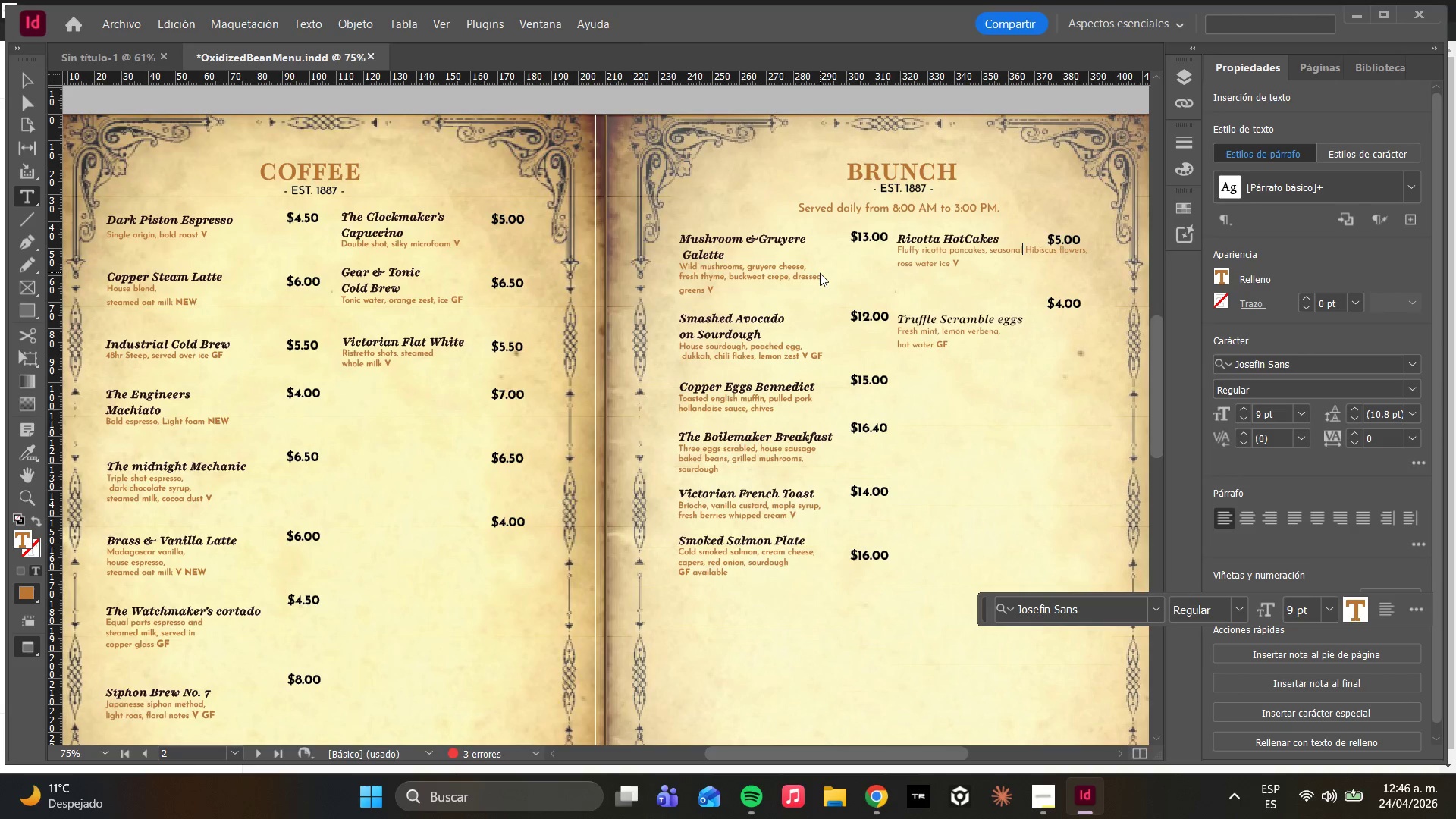 
key(ArrowLeft)
 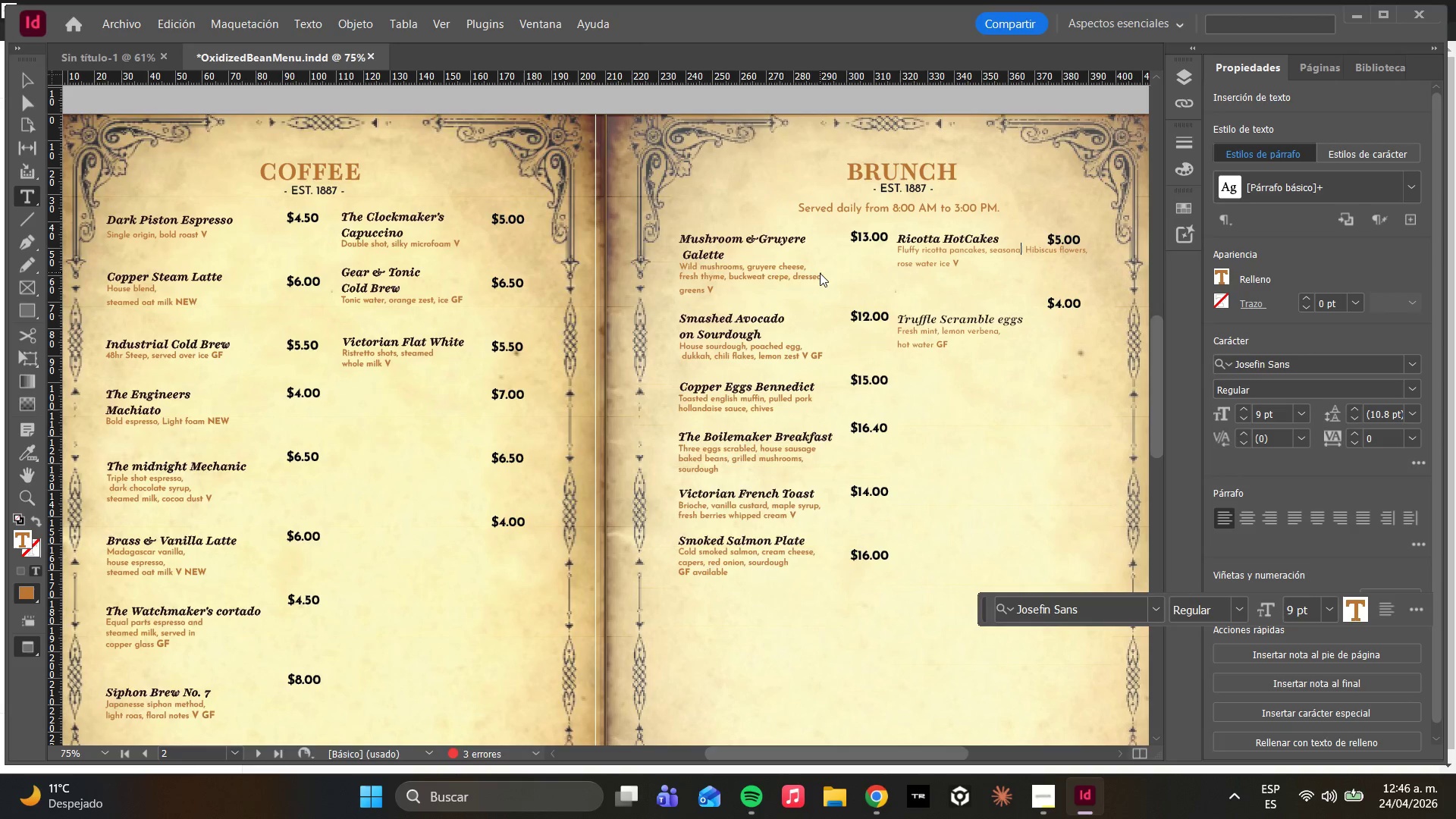 
key(ArrowLeft)
 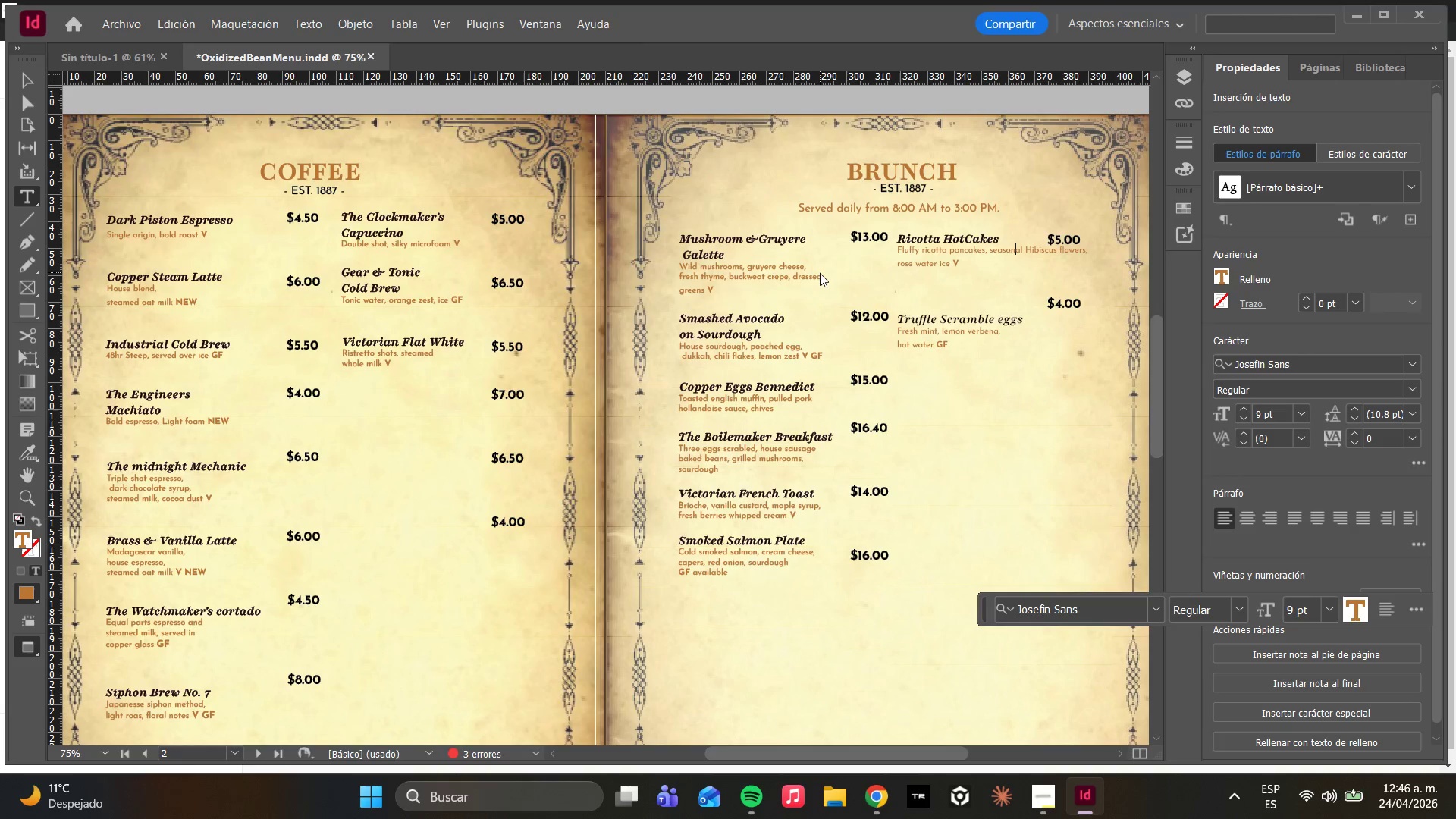 
key(ArrowLeft)
 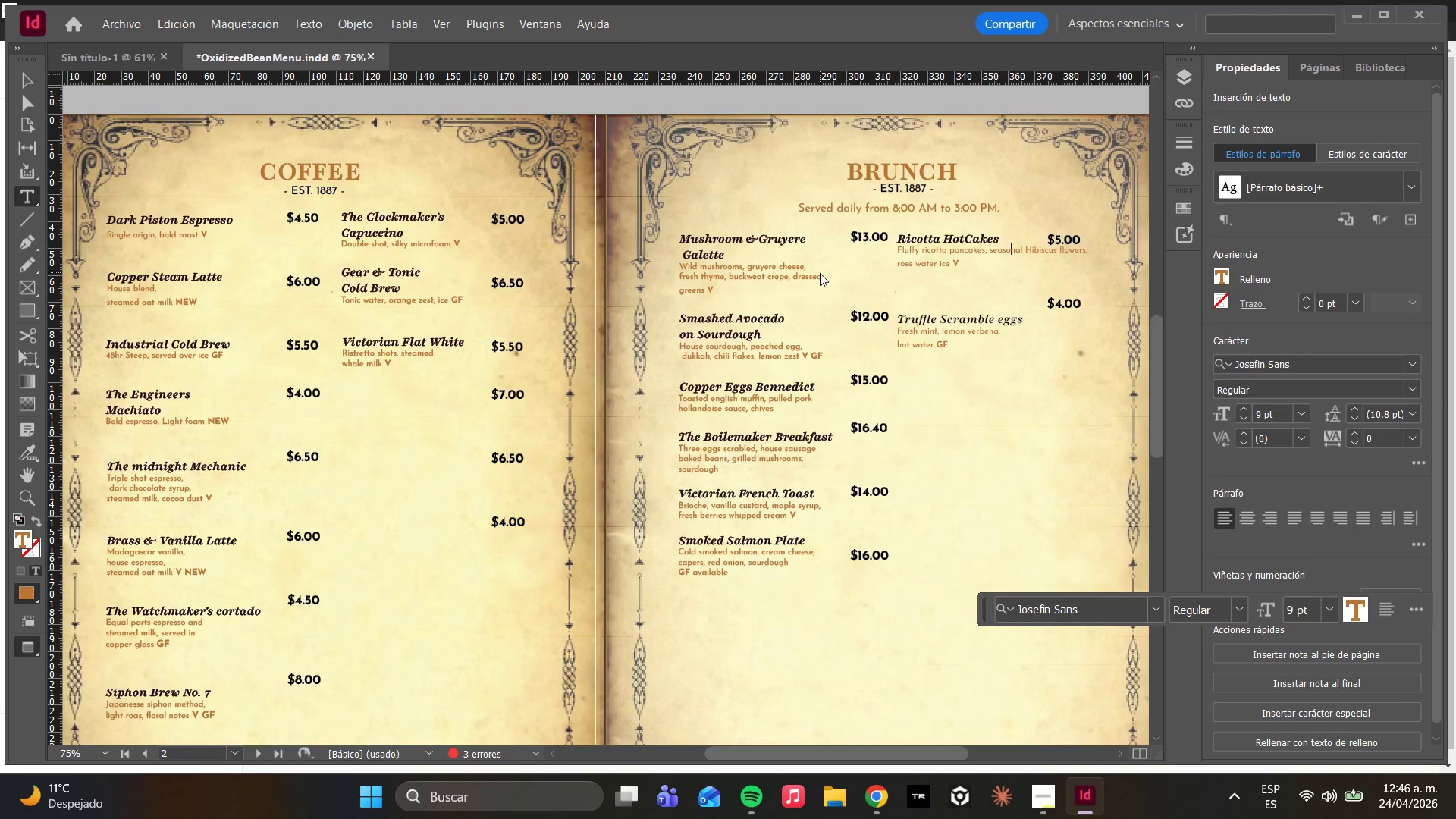 
key(ArrowLeft)
 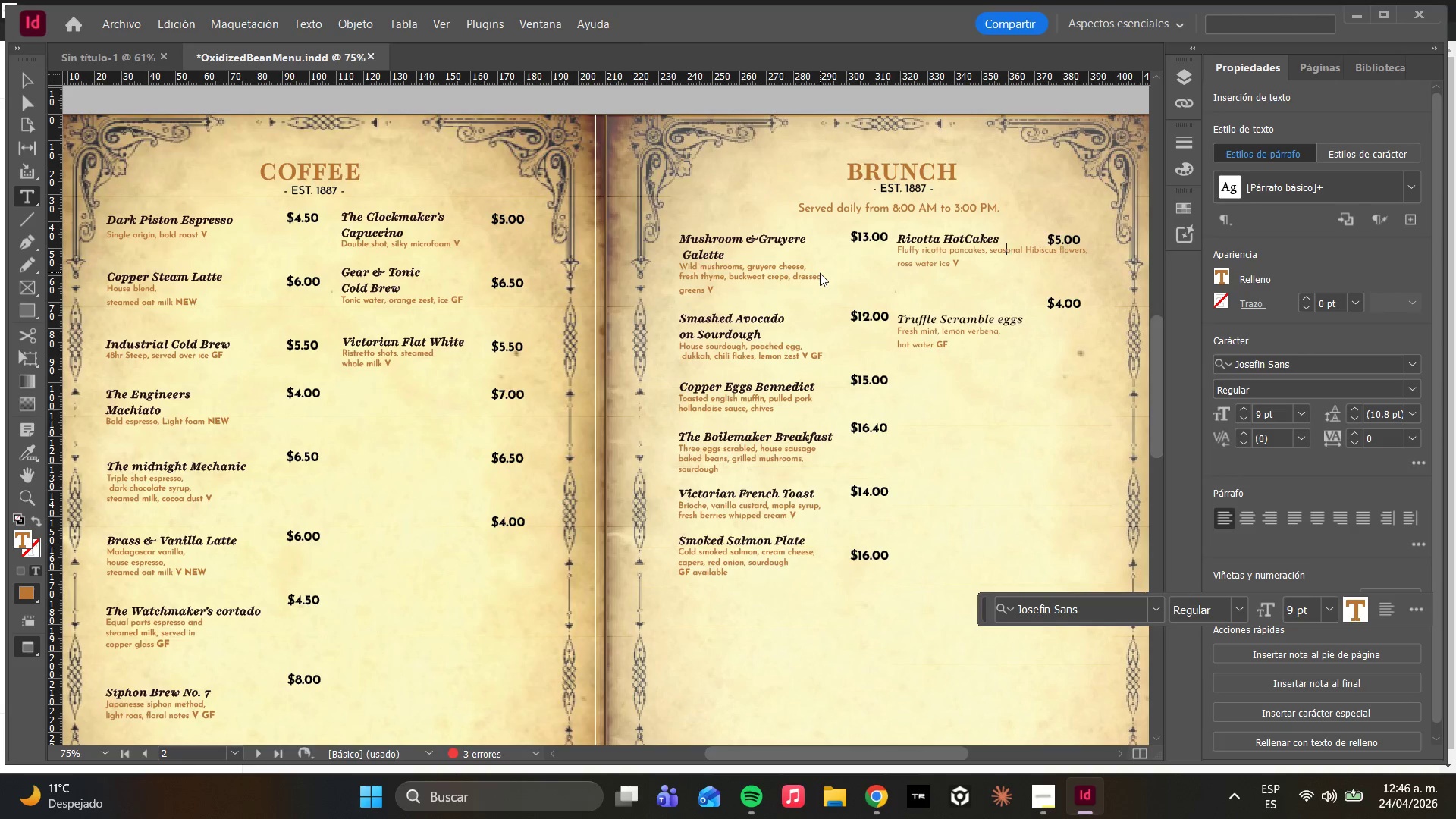 
key(ArrowLeft)
 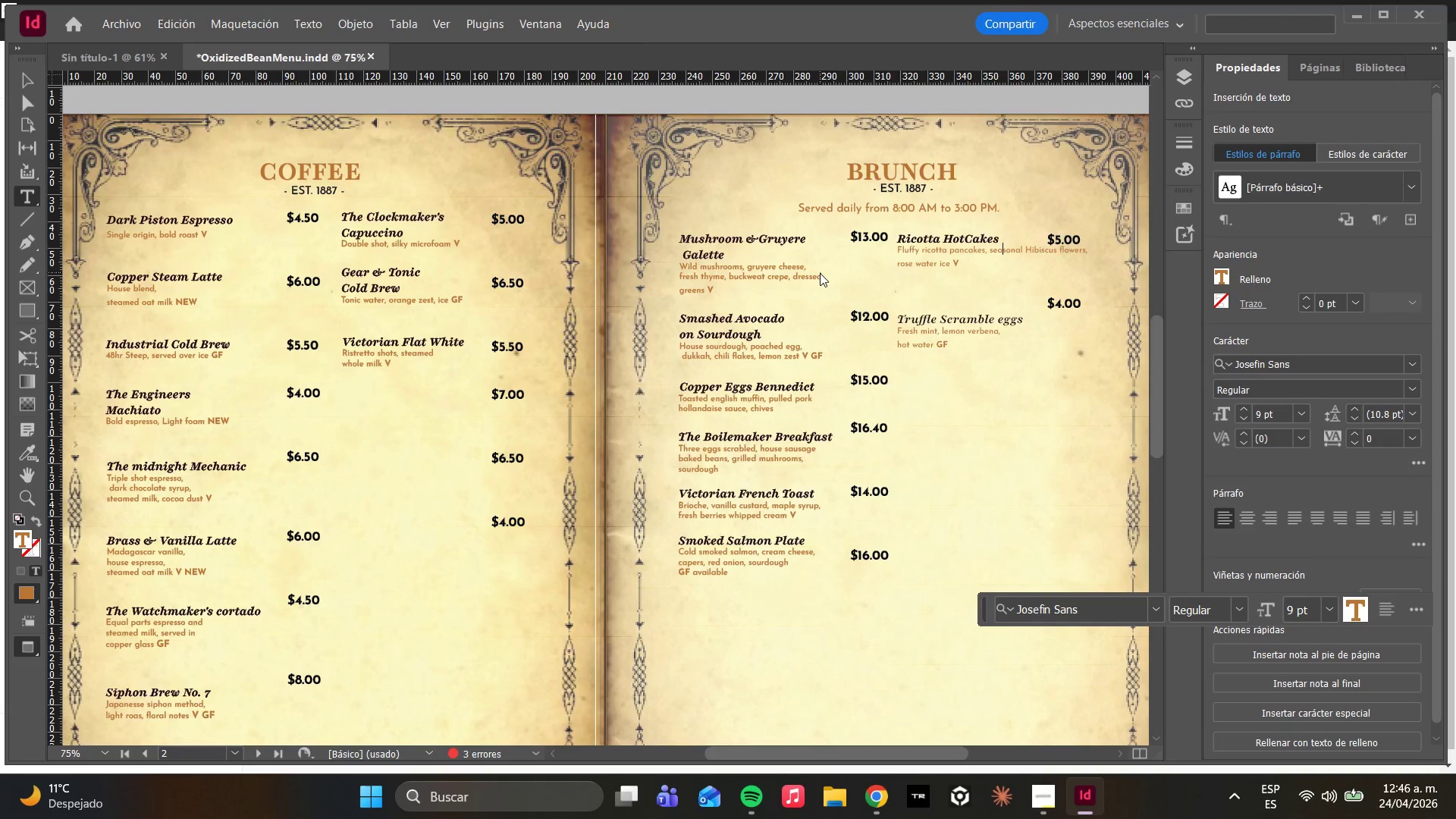 
key(ArrowLeft)
 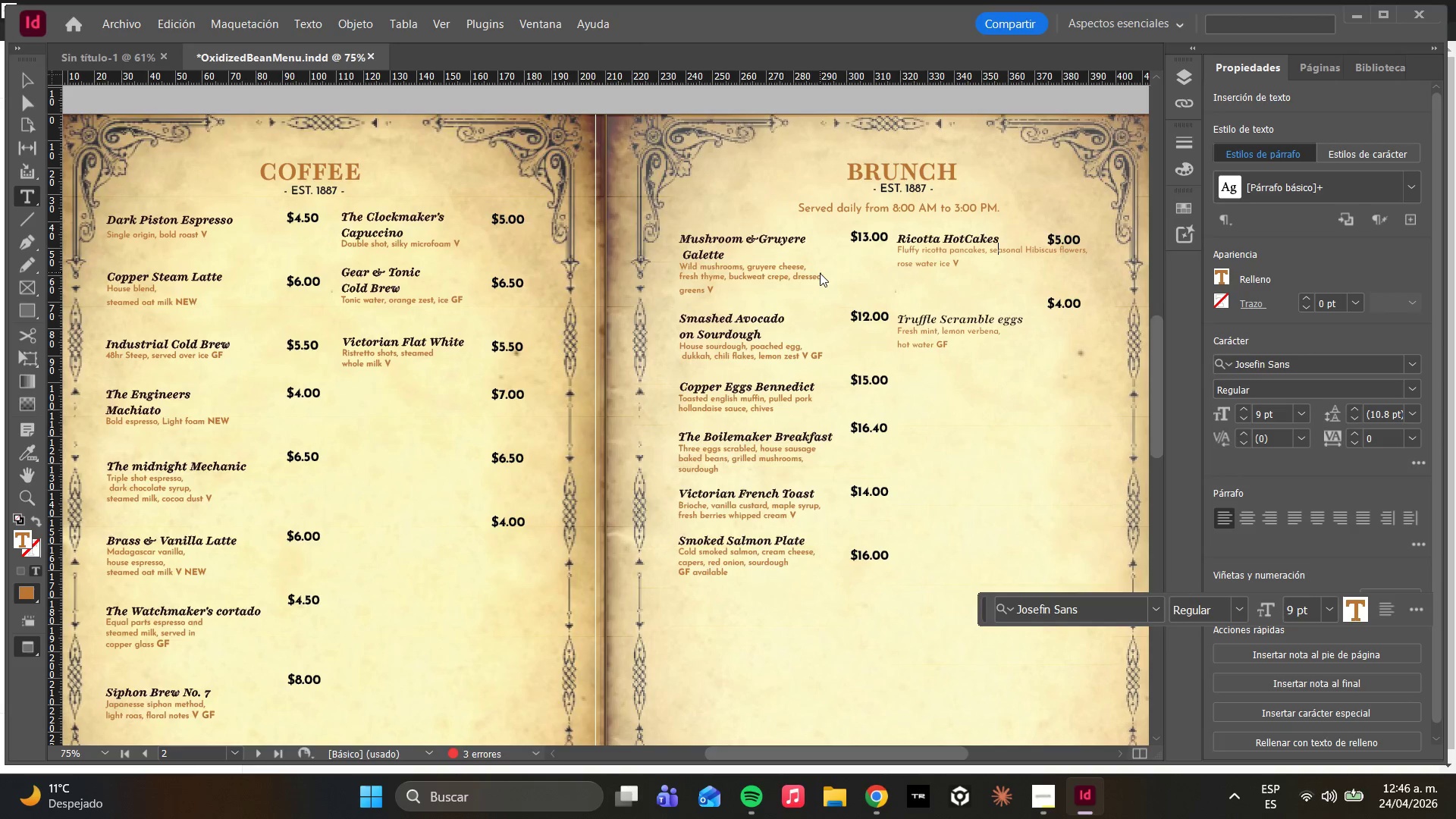 
key(ArrowLeft)
 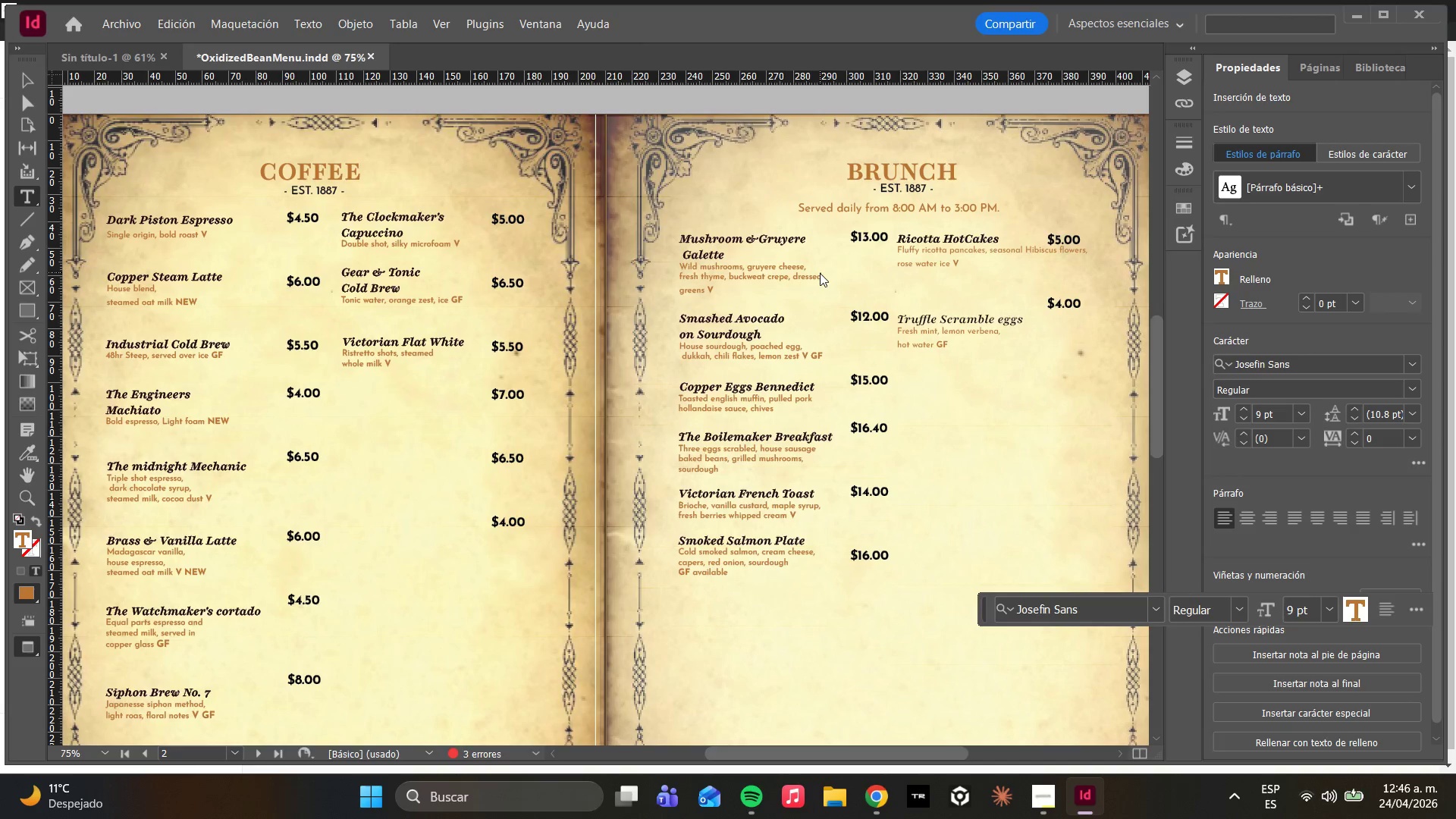 
key(ArrowLeft)
 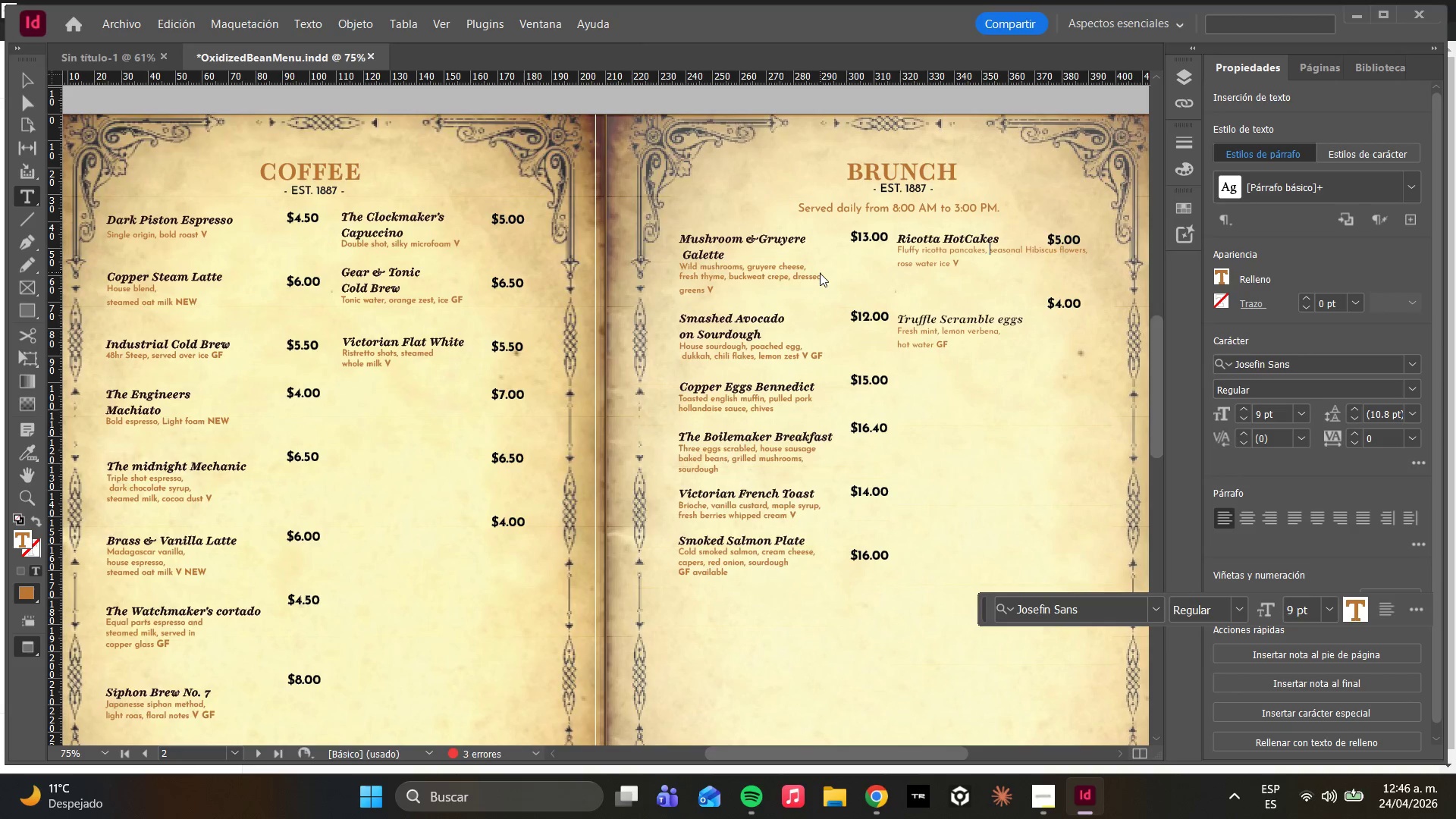 
key(Enter)
 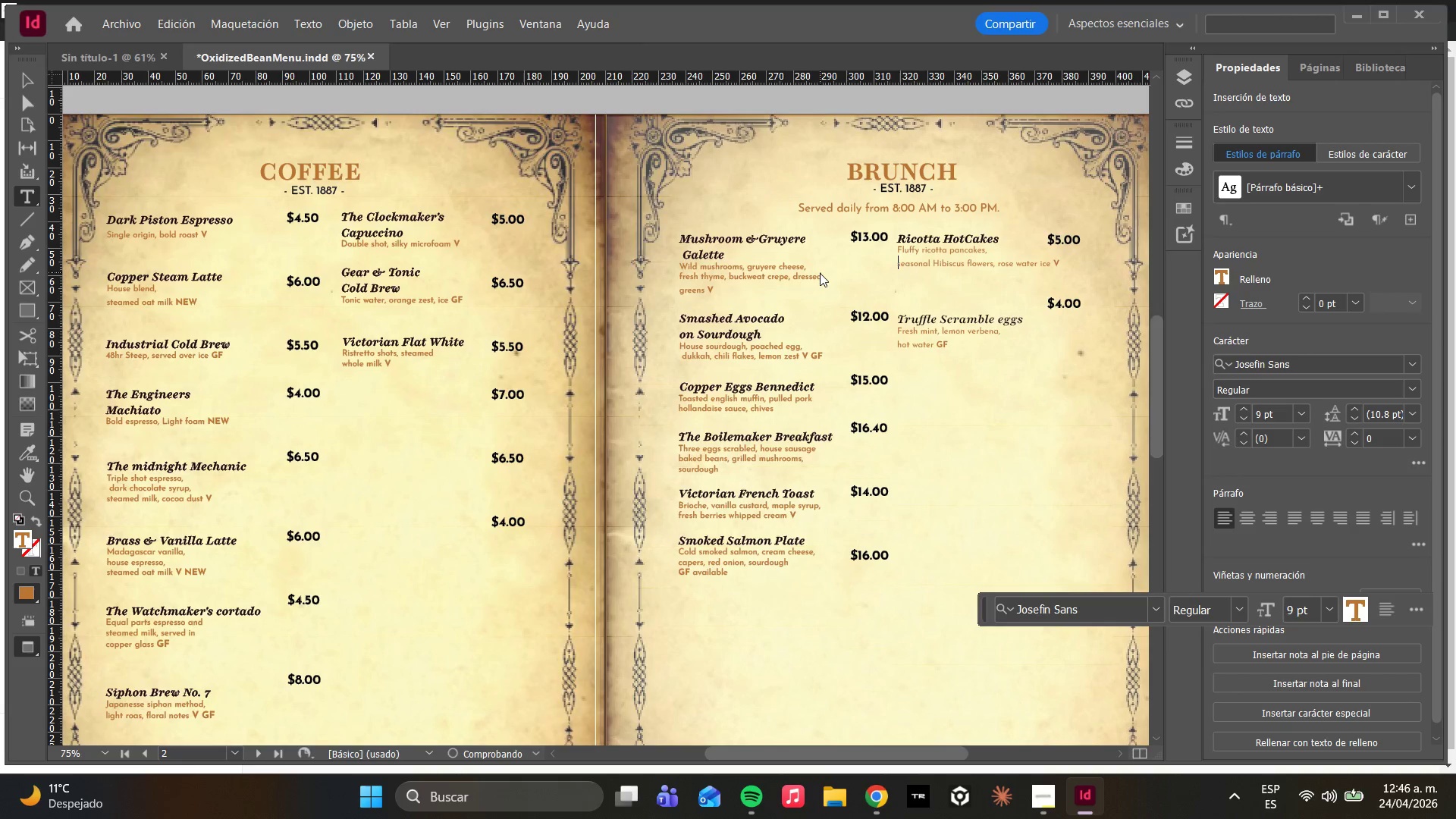 
key(ArrowRight)
 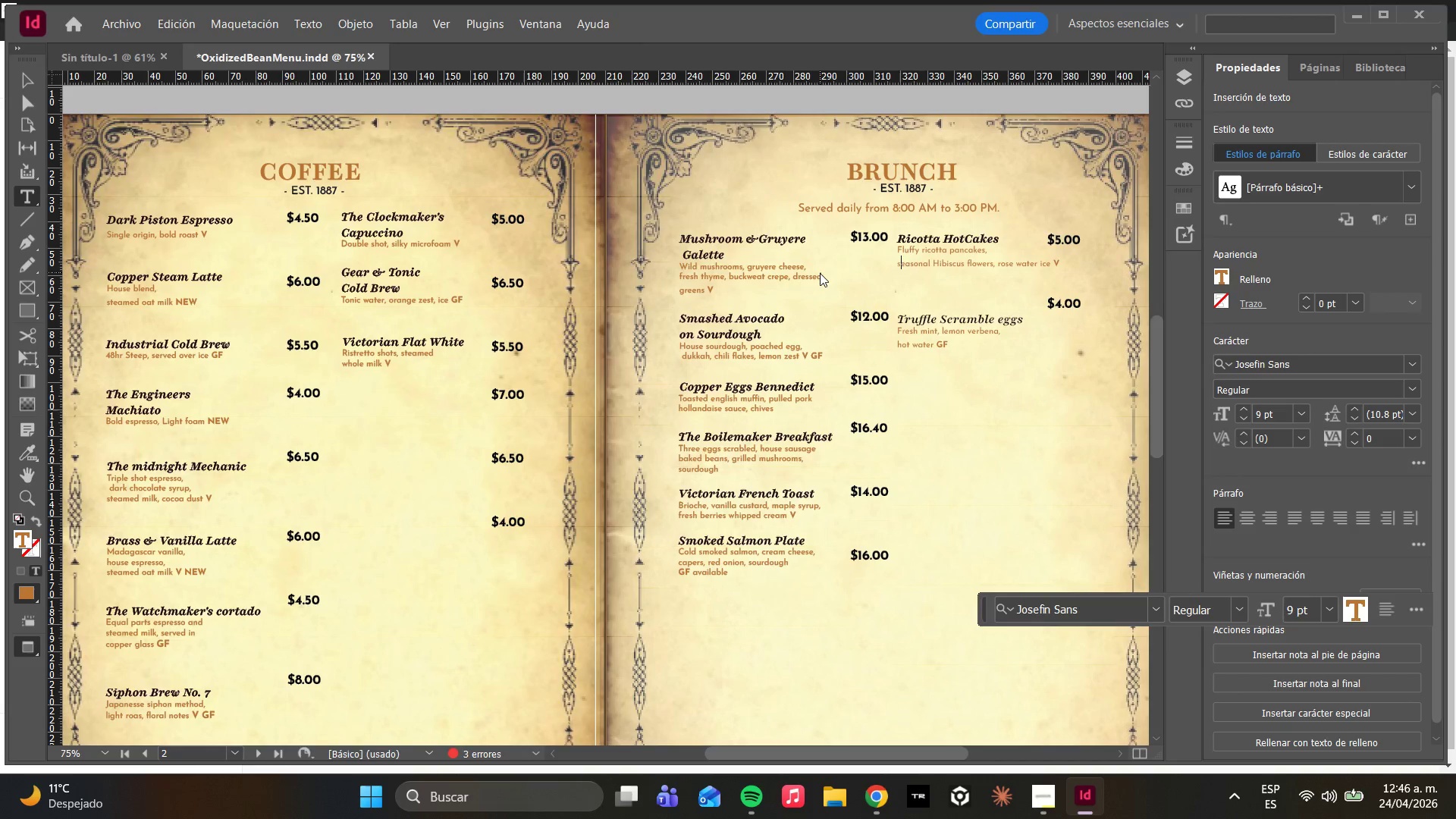 
hold_key(key=ArrowRight, duration=0.8)
 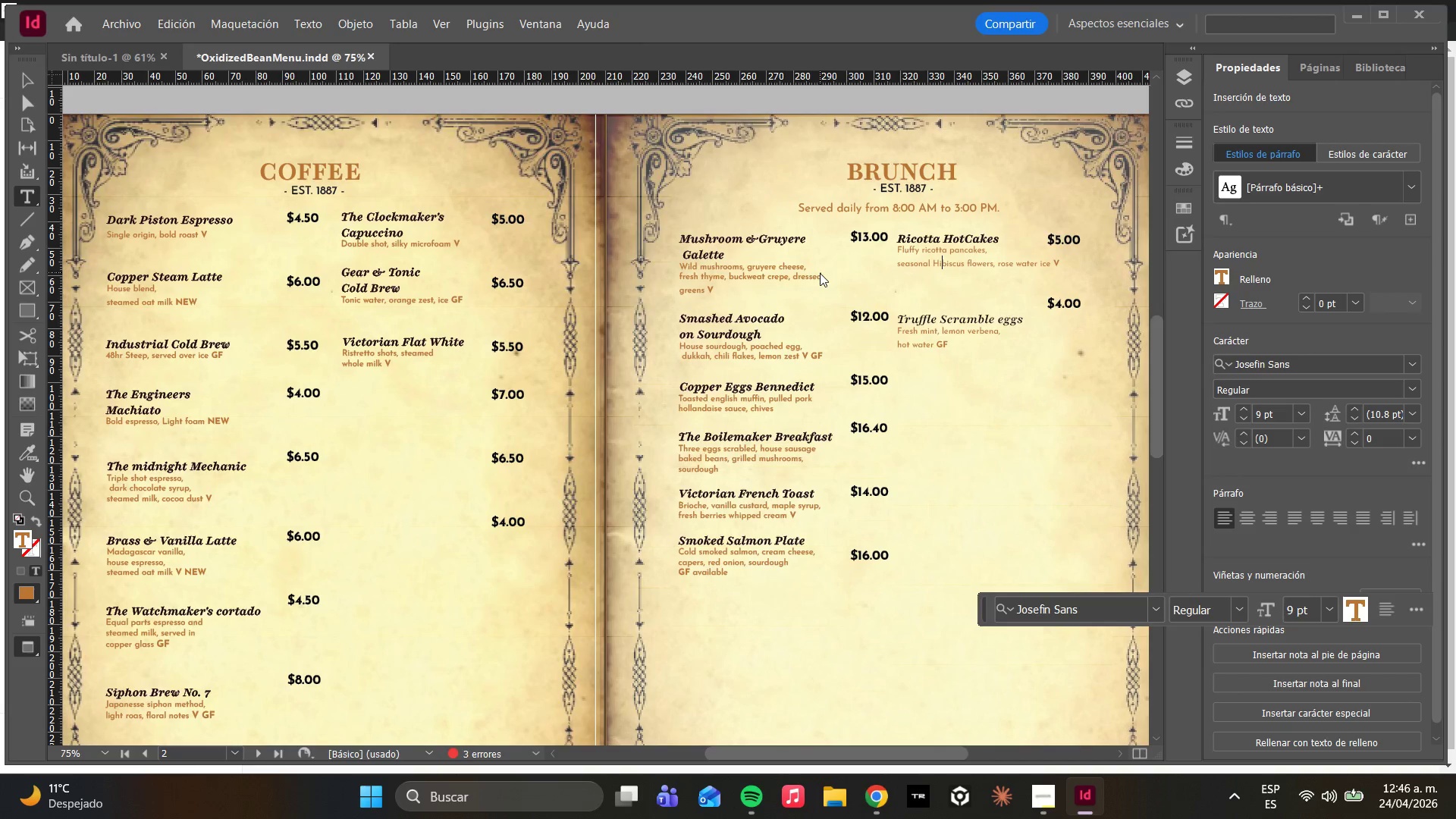 
key(ArrowDown)
 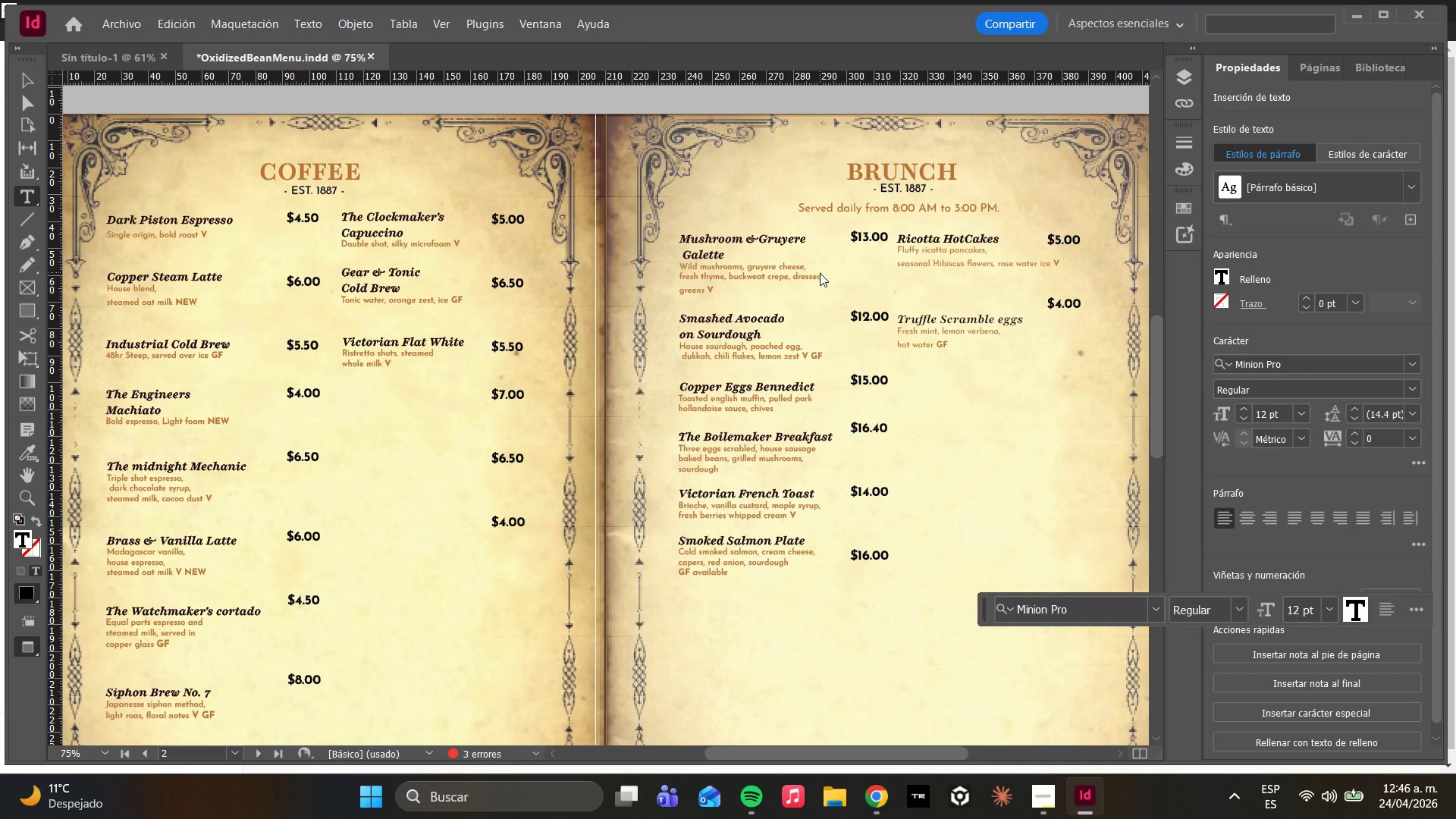 
key(ArrowUp)
 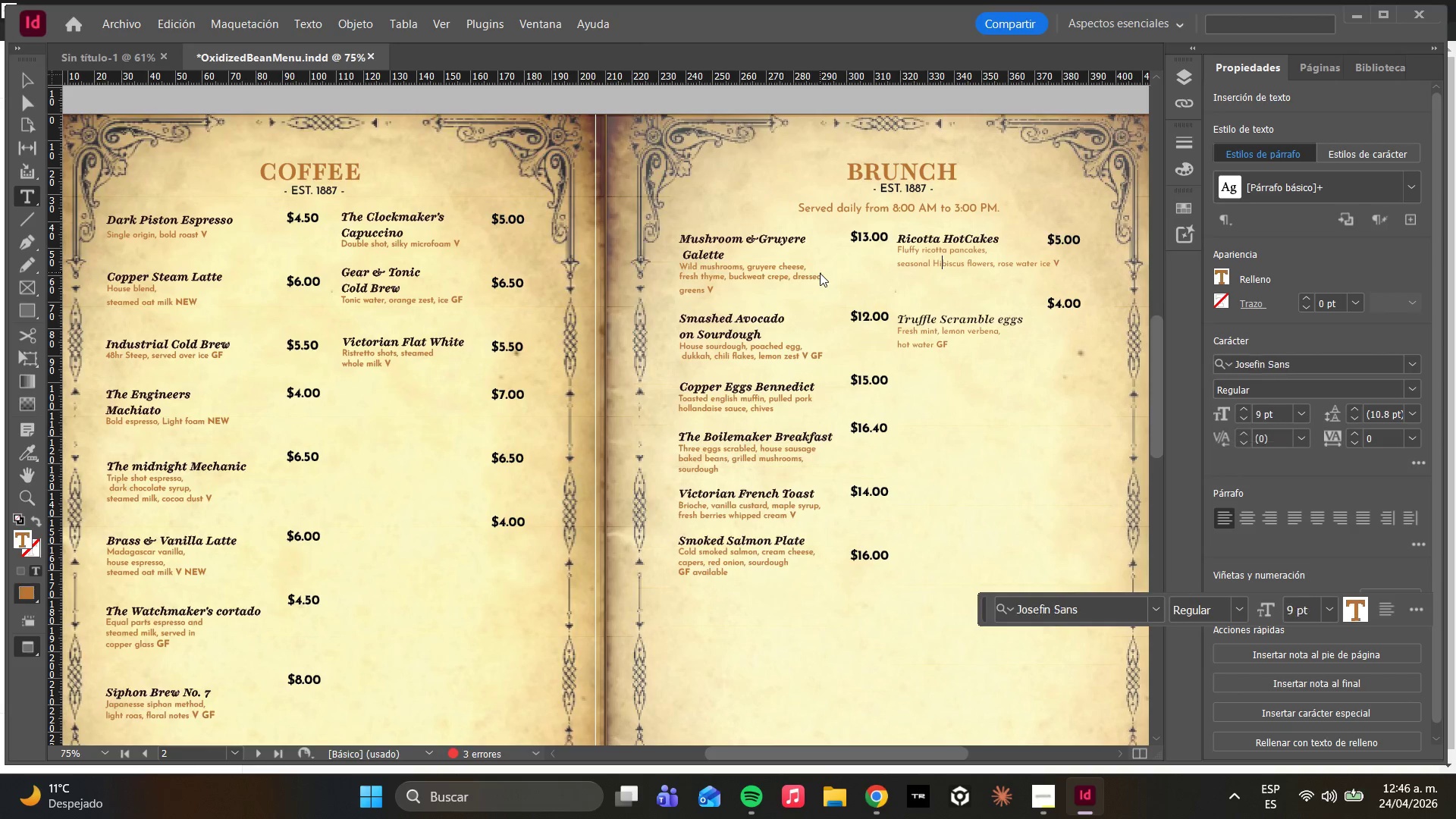 
key(ArrowLeft)
 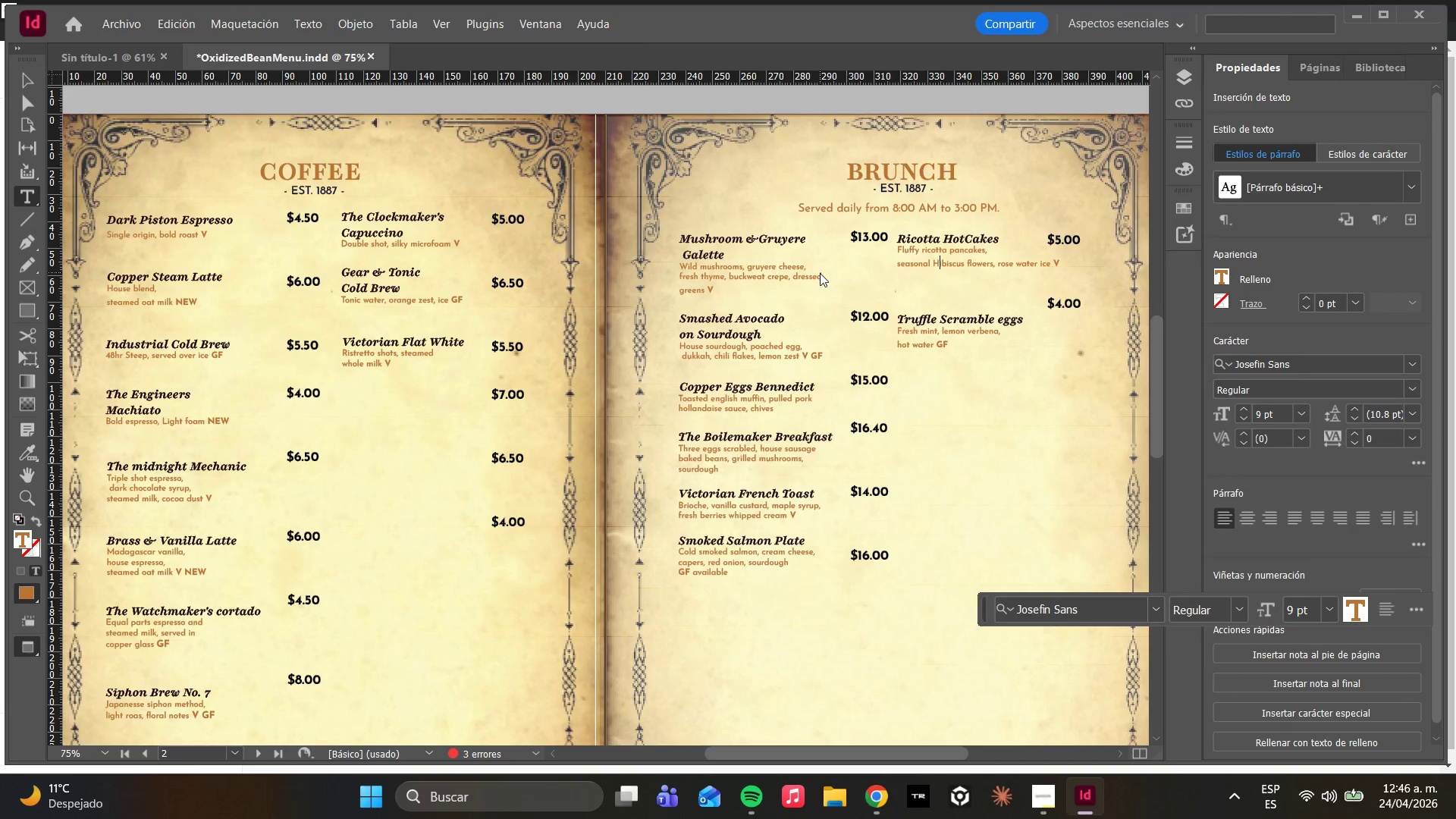 
key(ArrowLeft)
 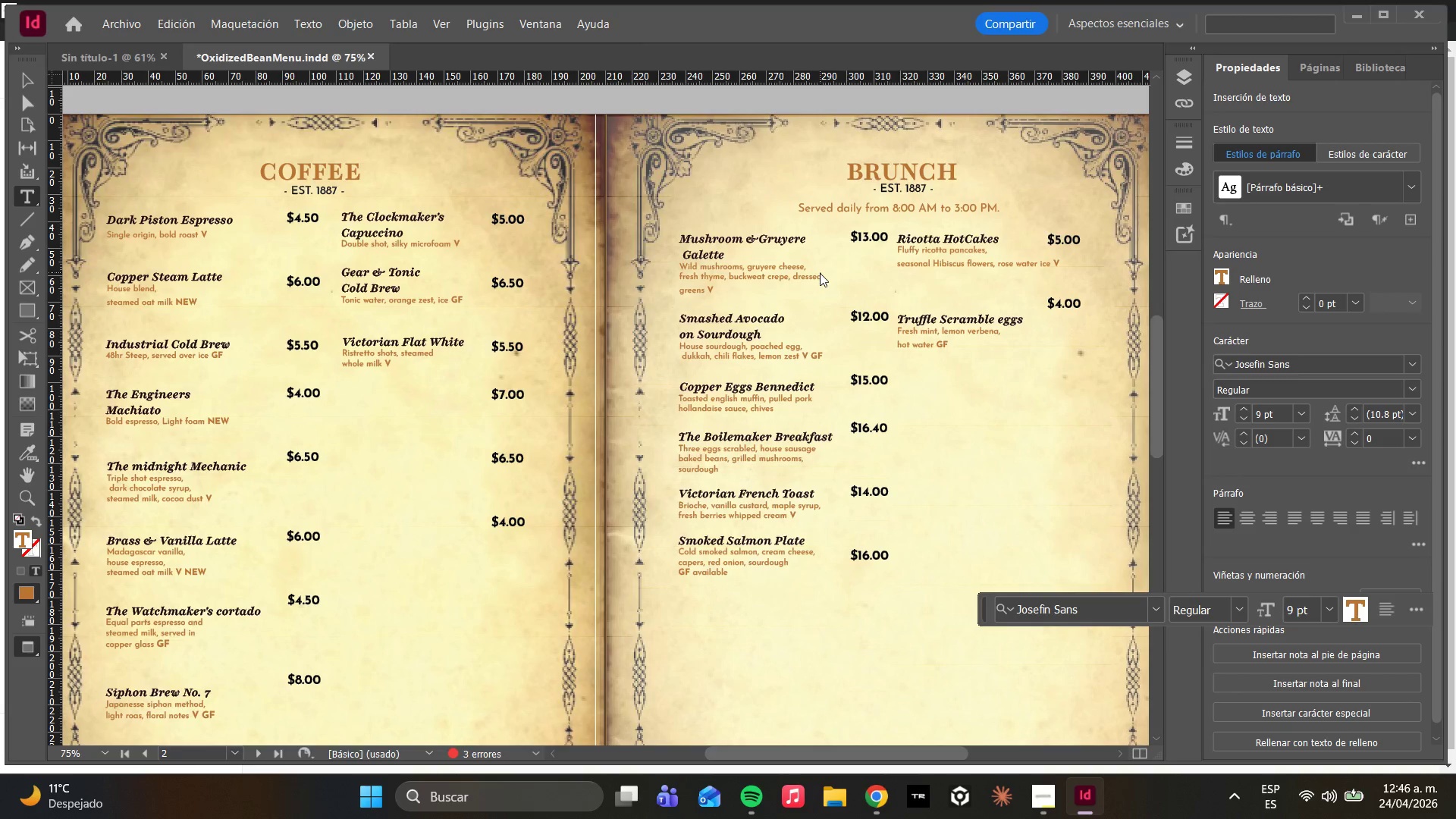 
type(compot)
key(Backspace)
type(te, maple syrup)
 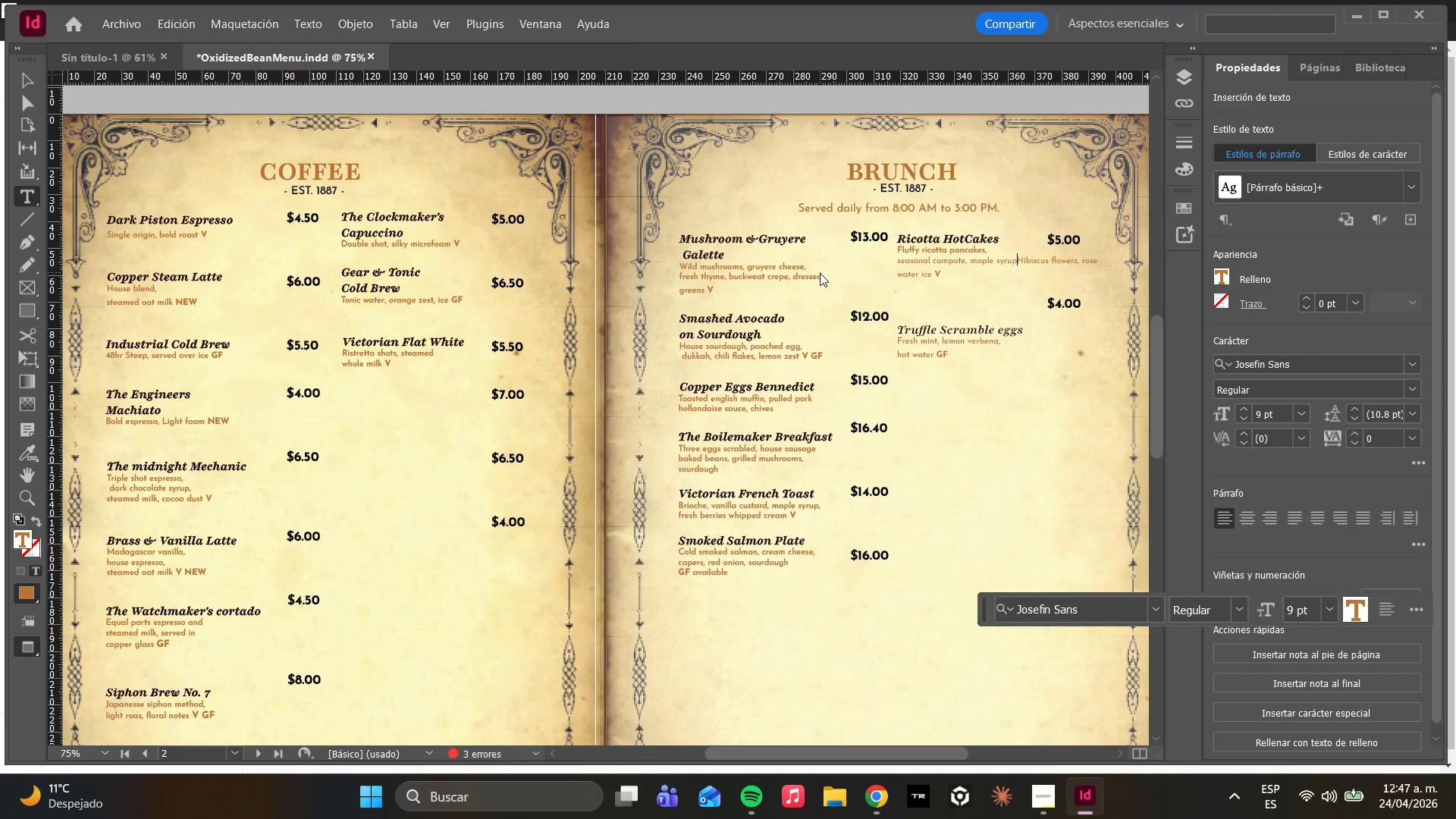 
wait(12.84)
 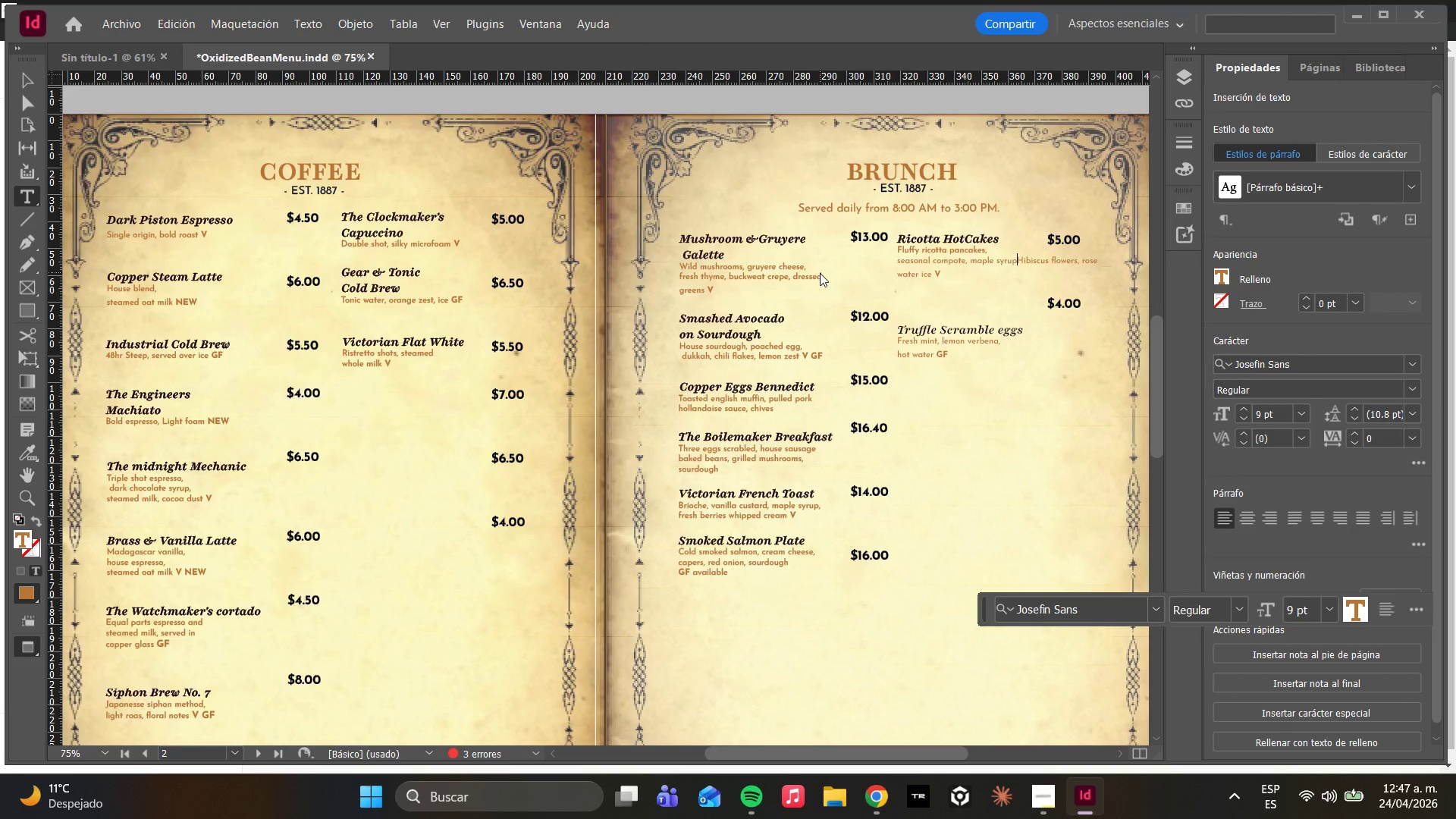 
key(Comma)
 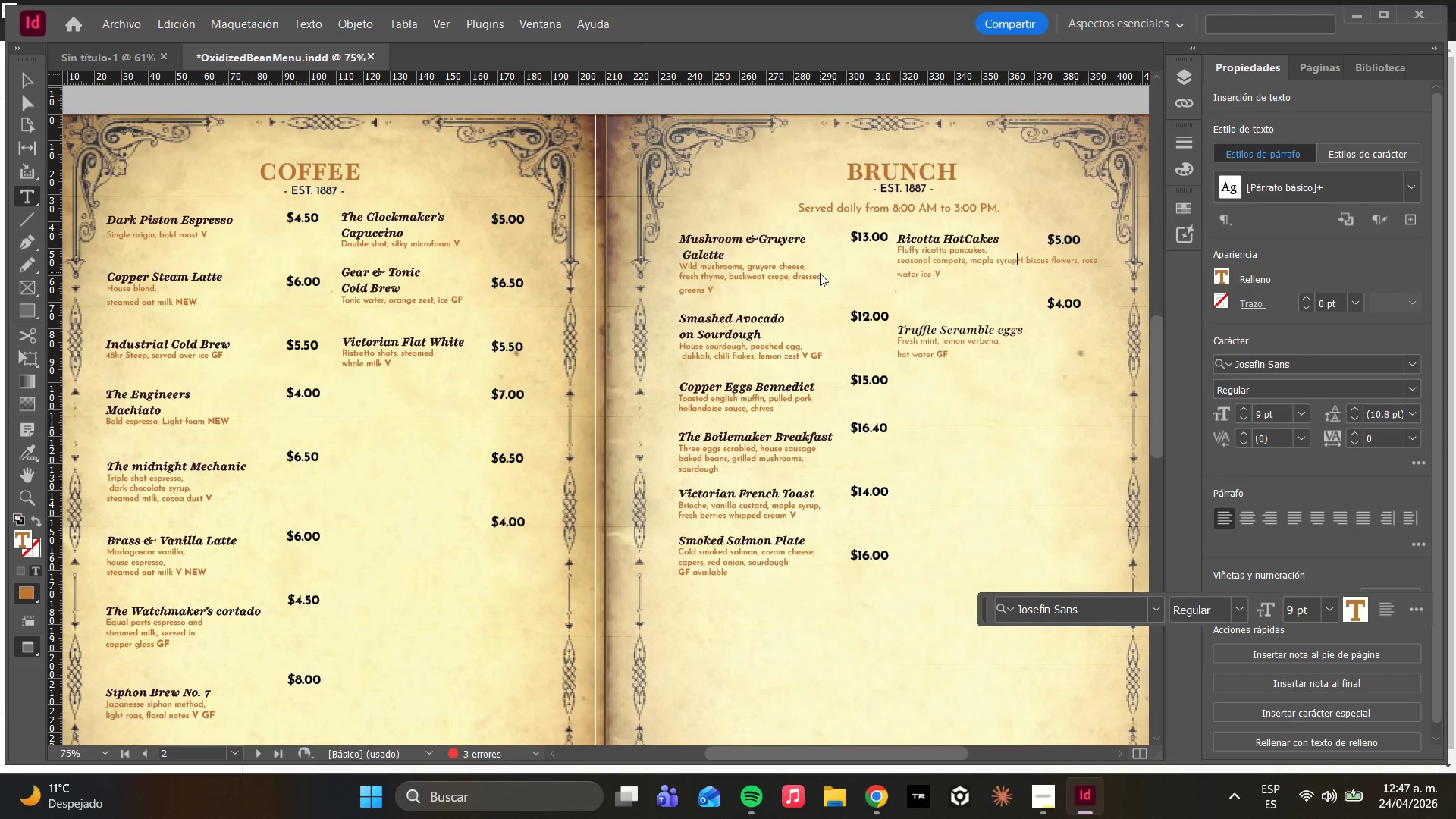 
key(Space)
 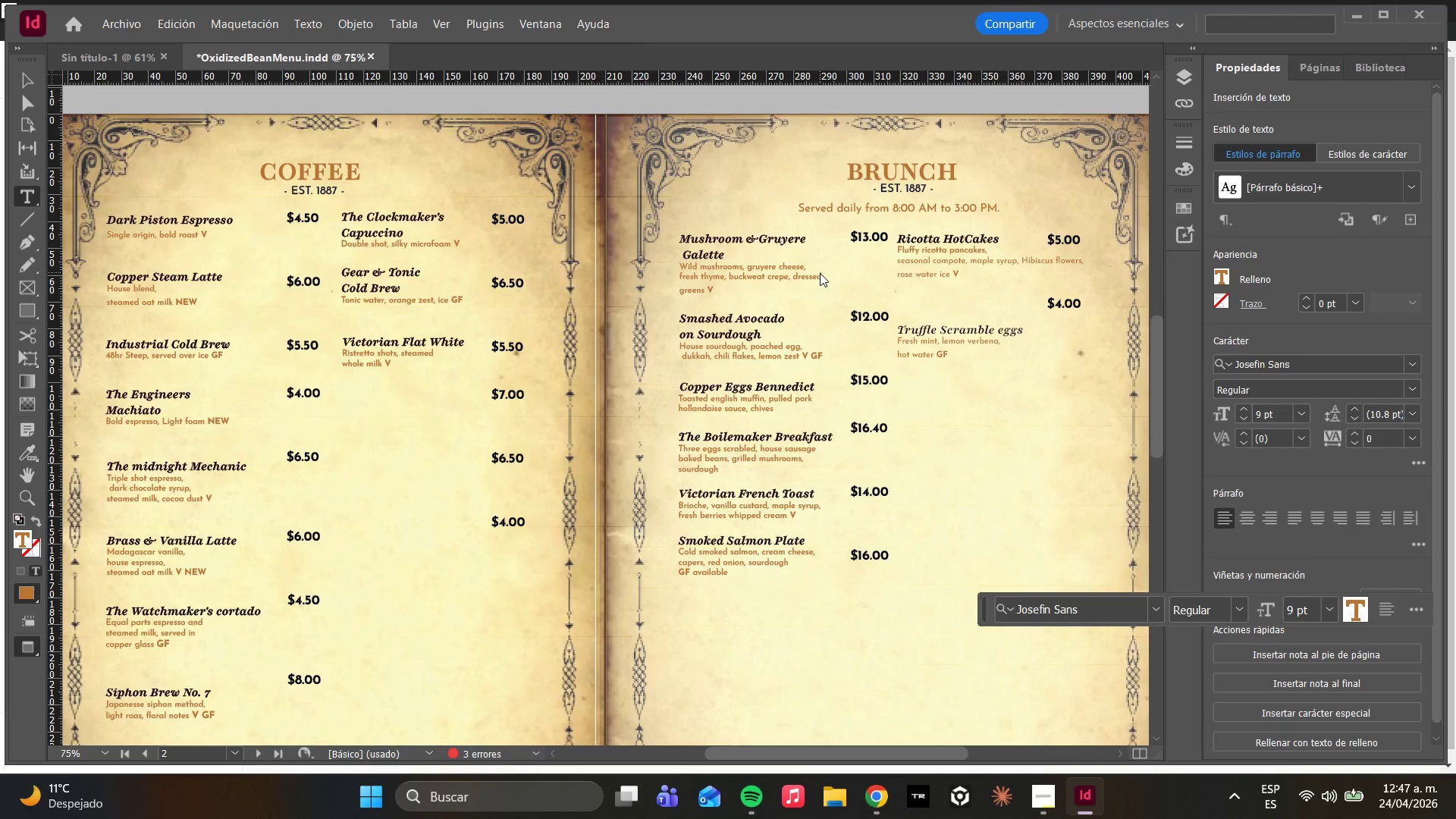 
type(whip)
 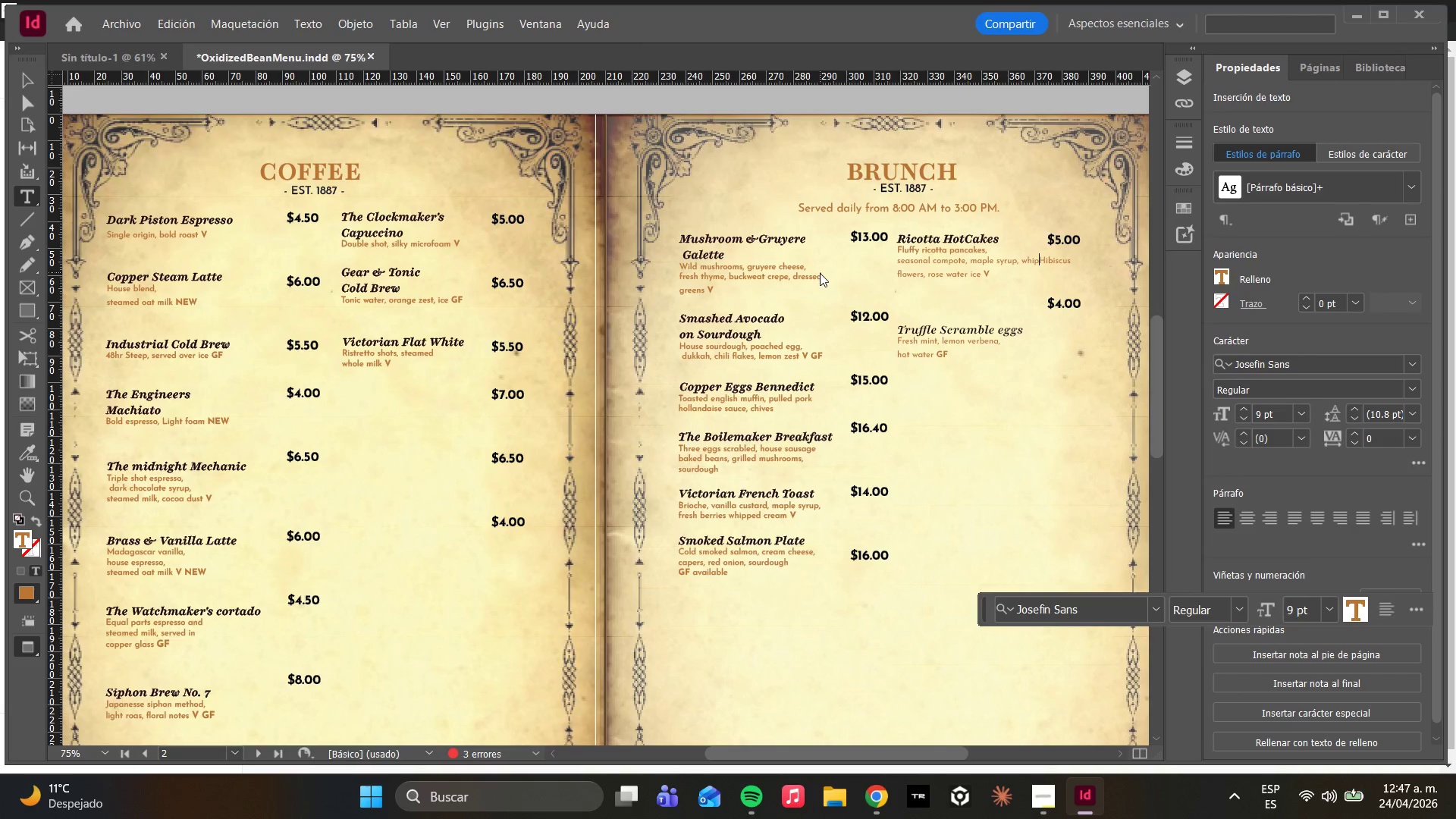 
type(ped)
 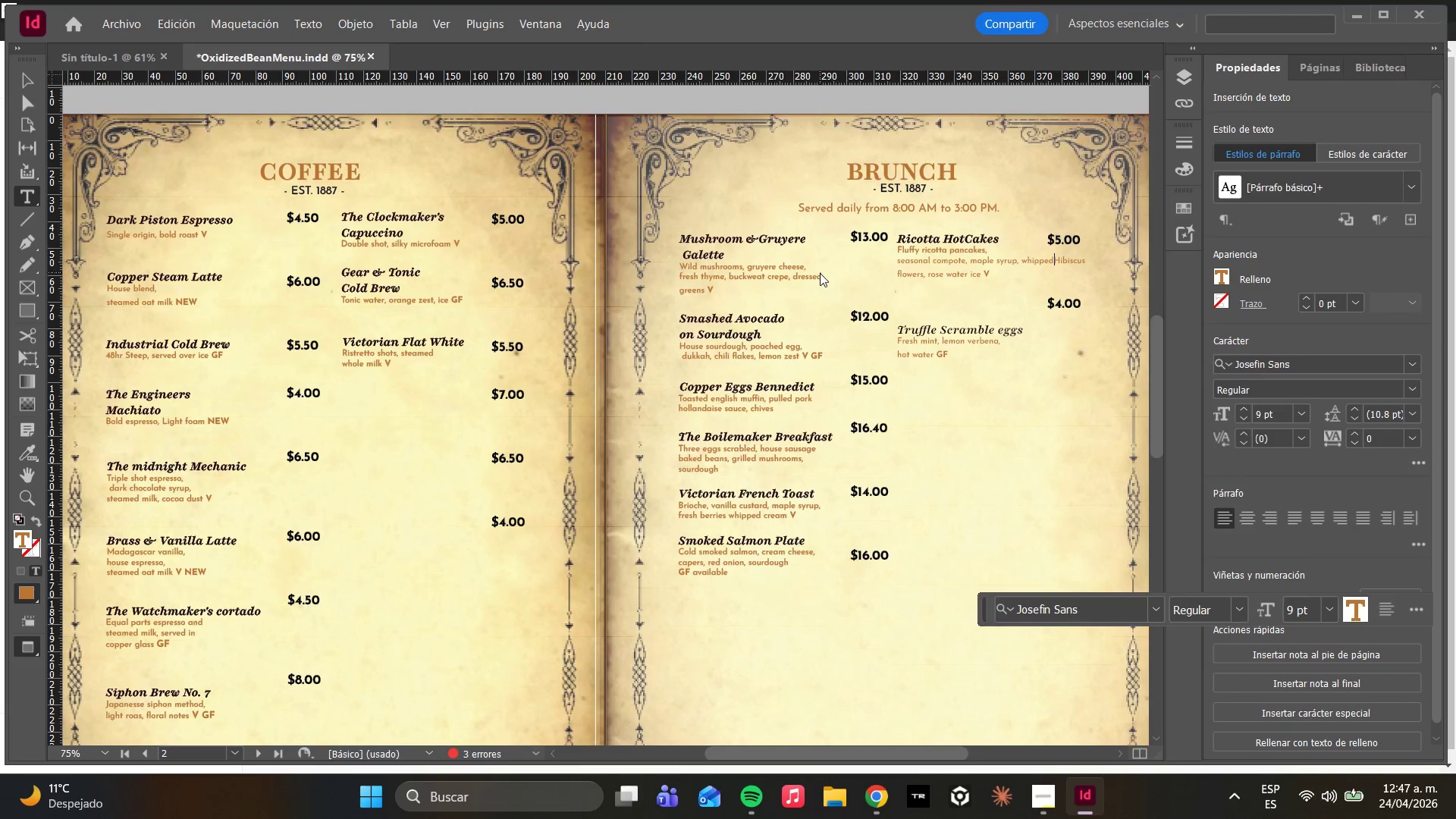 
key(ArrowLeft)
 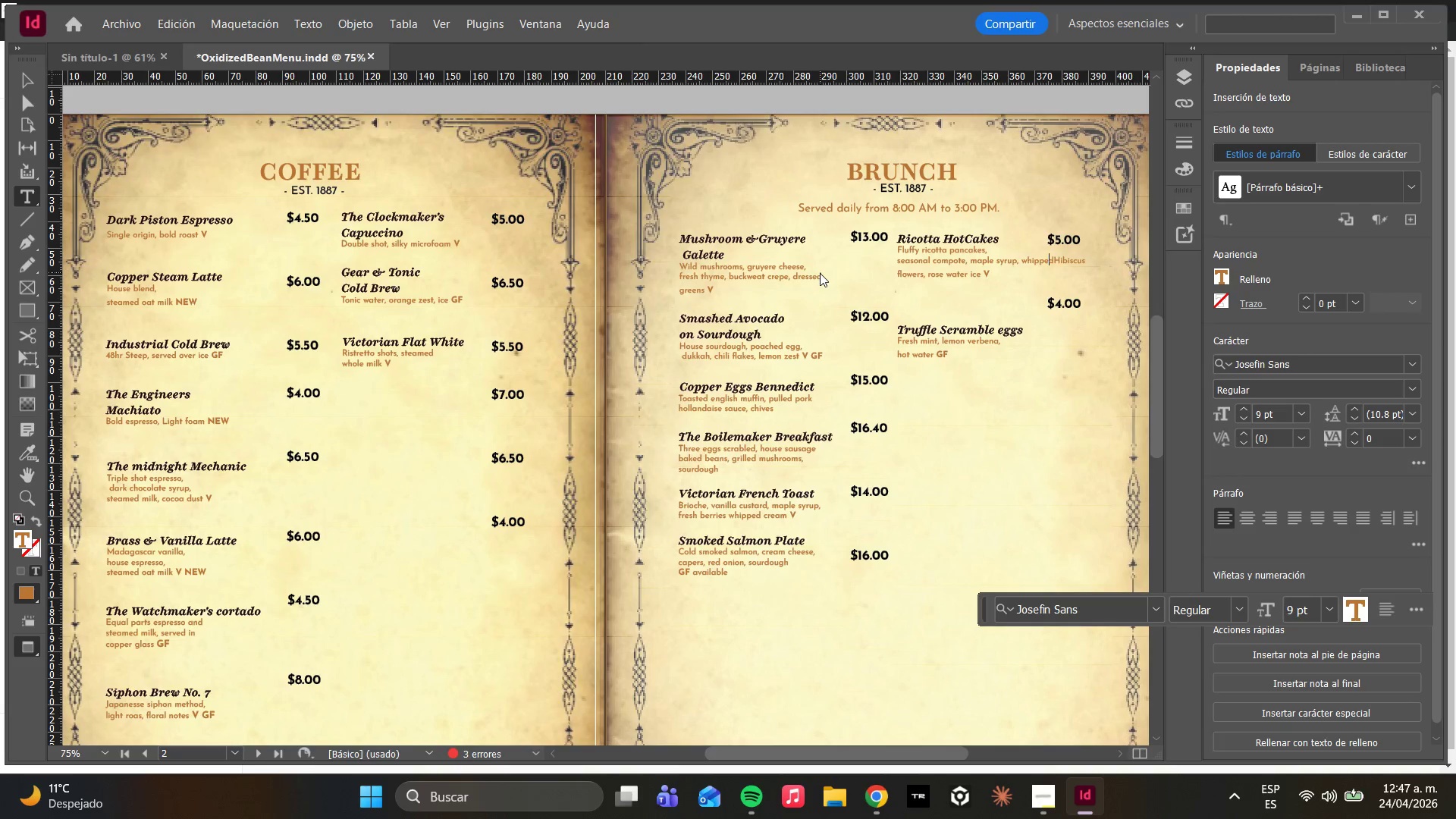 
key(ArrowLeft)
 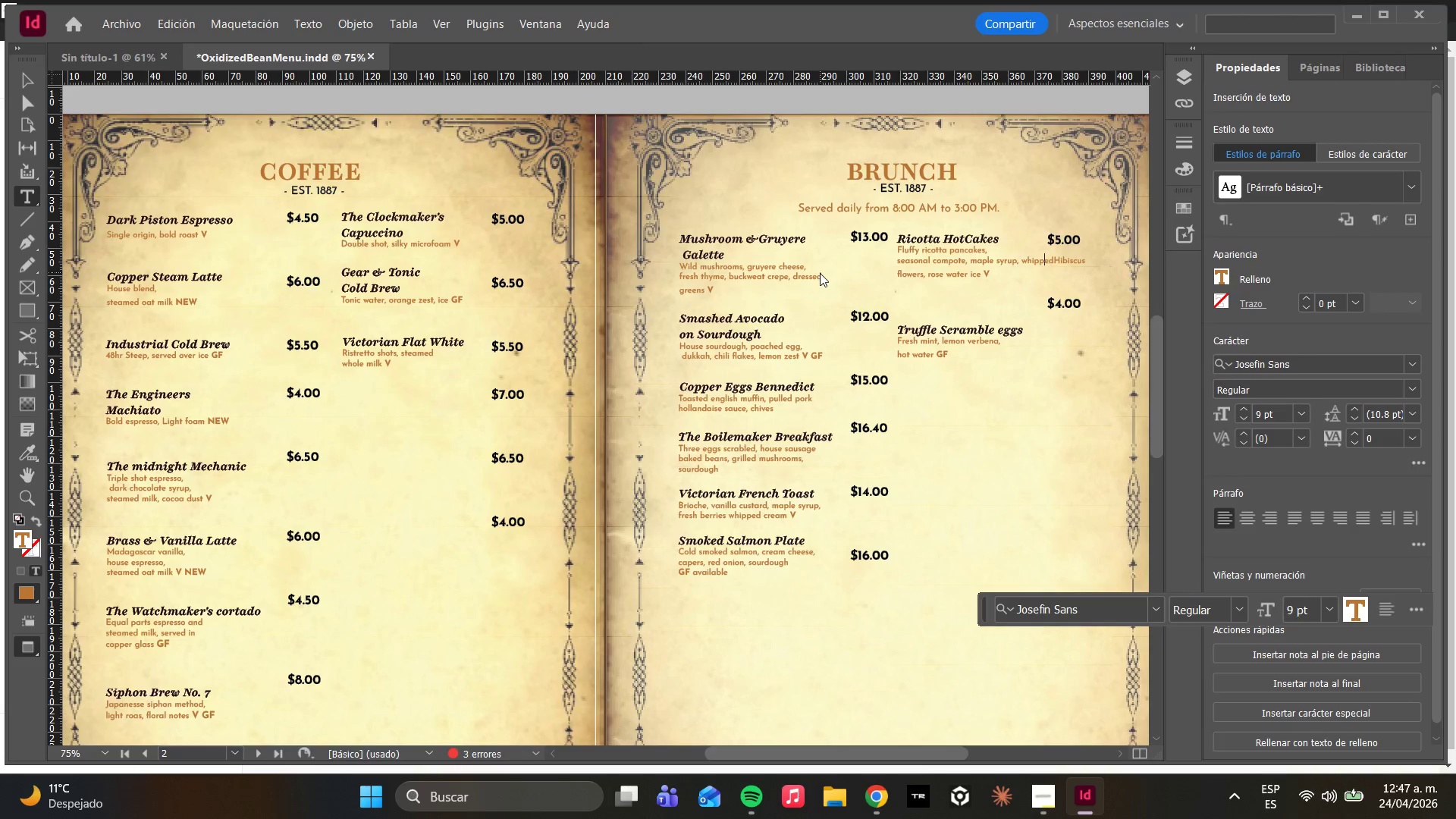 
key(ArrowLeft)
 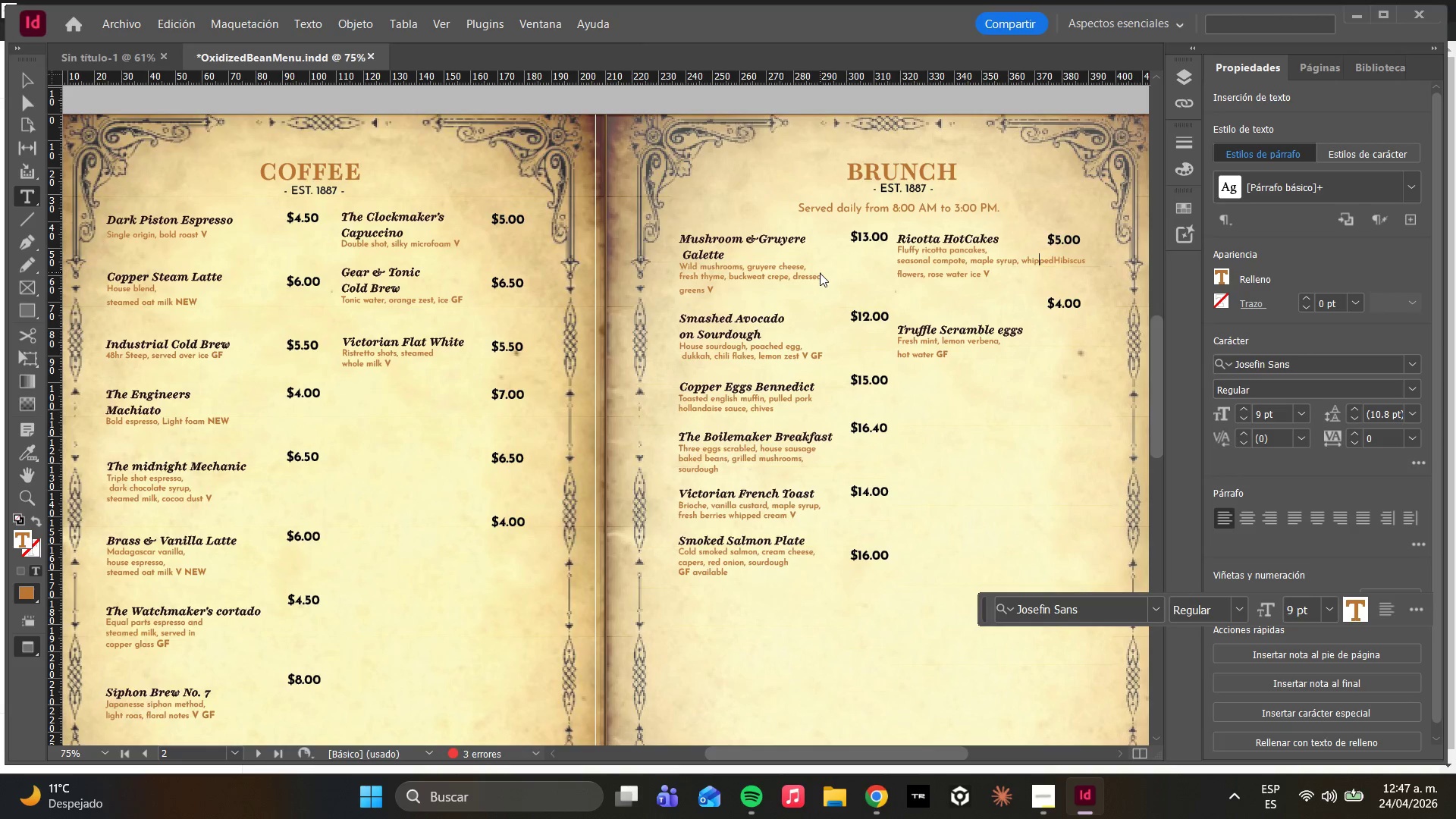 
key(ArrowLeft)
 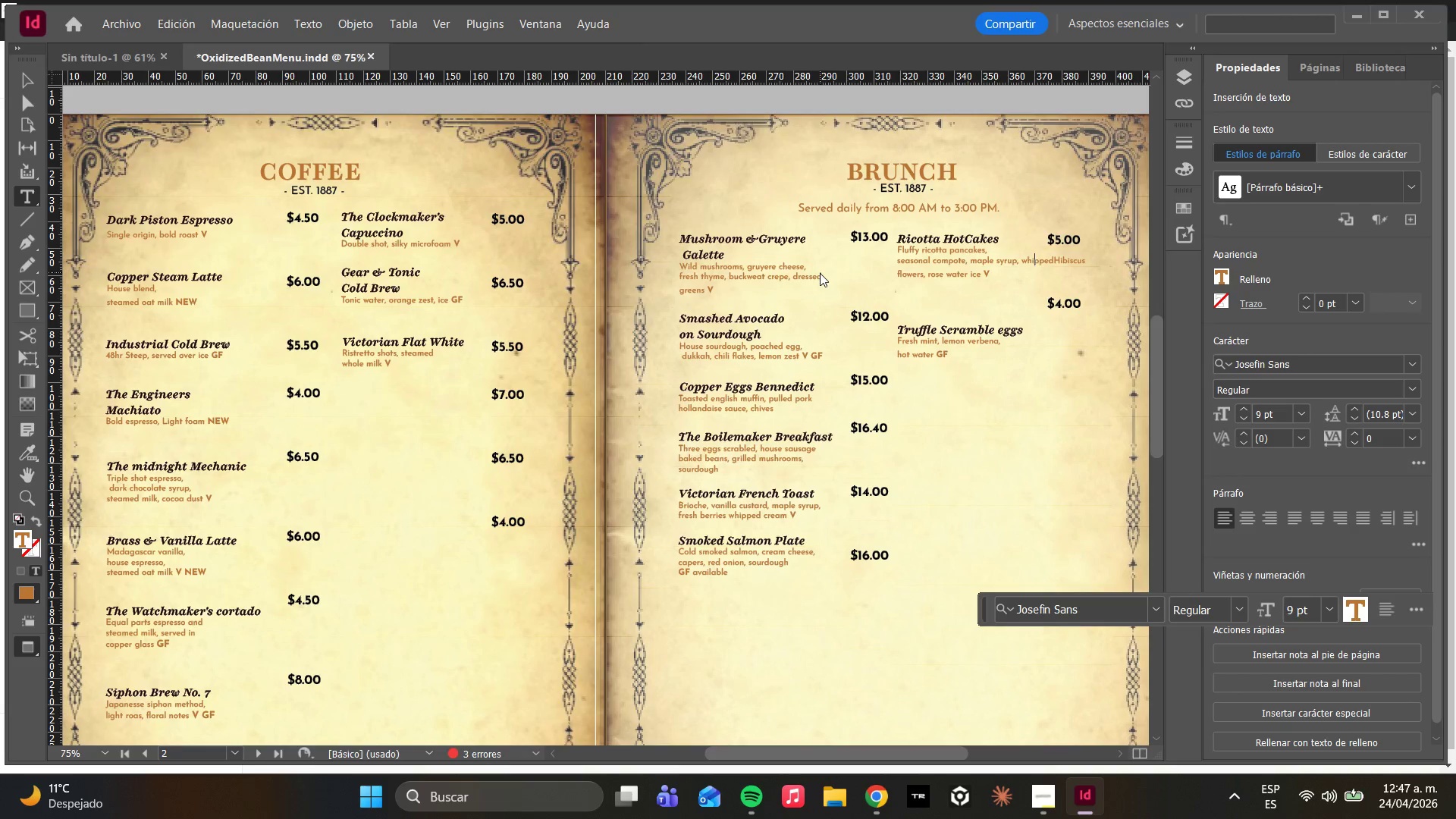 
key(ArrowLeft)
 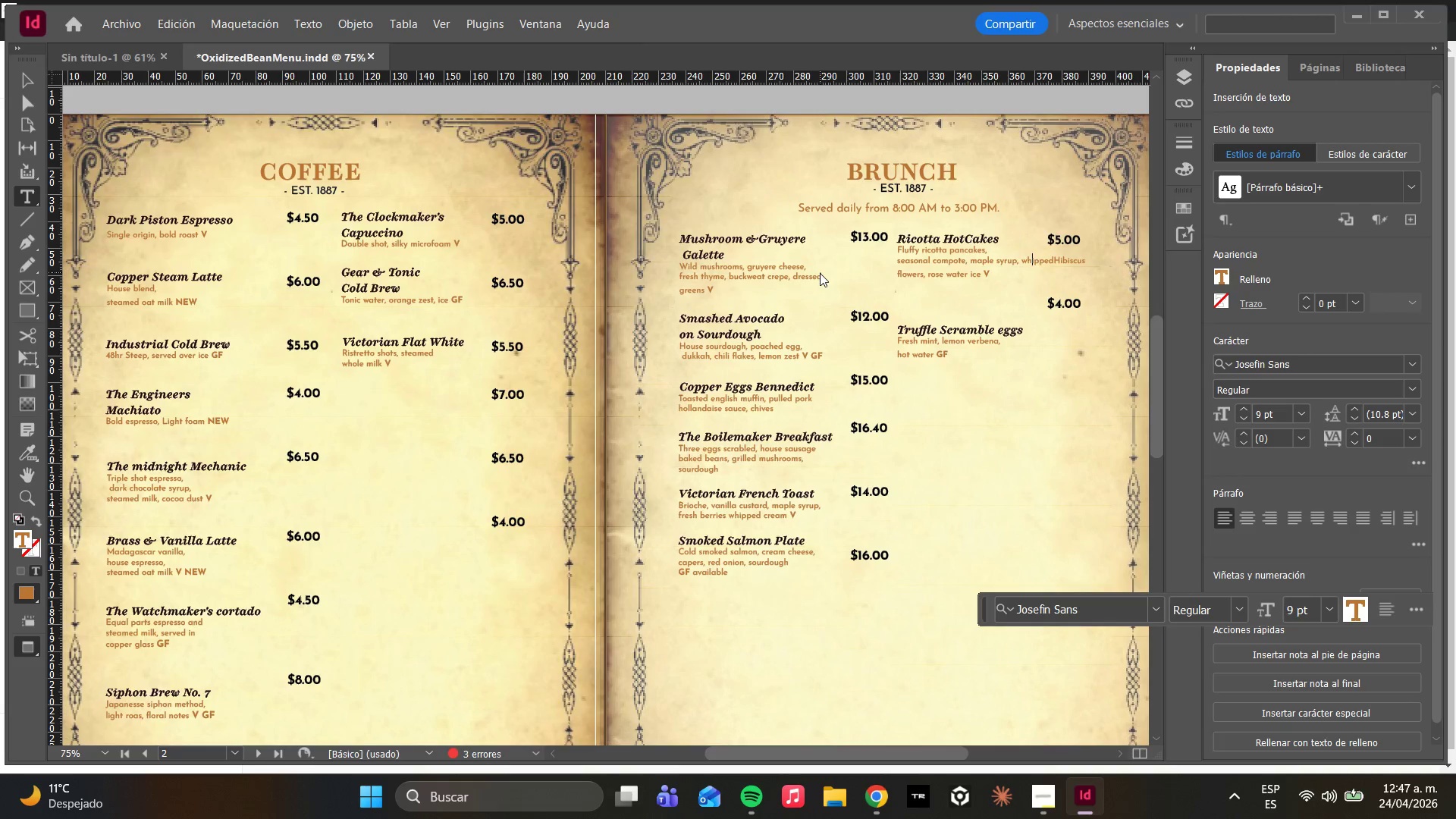 
key(ArrowLeft)
 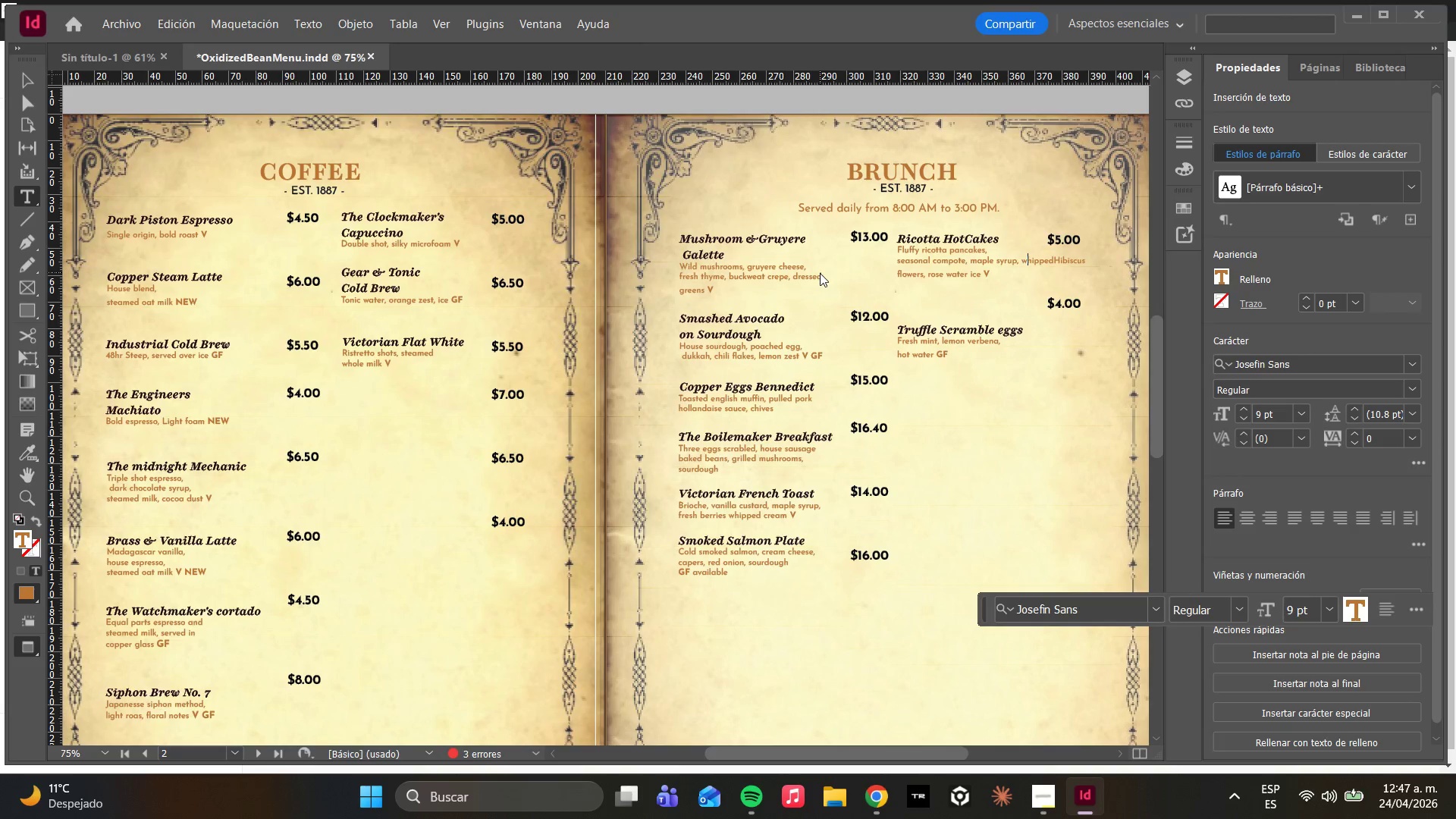 
key(ArrowLeft)
 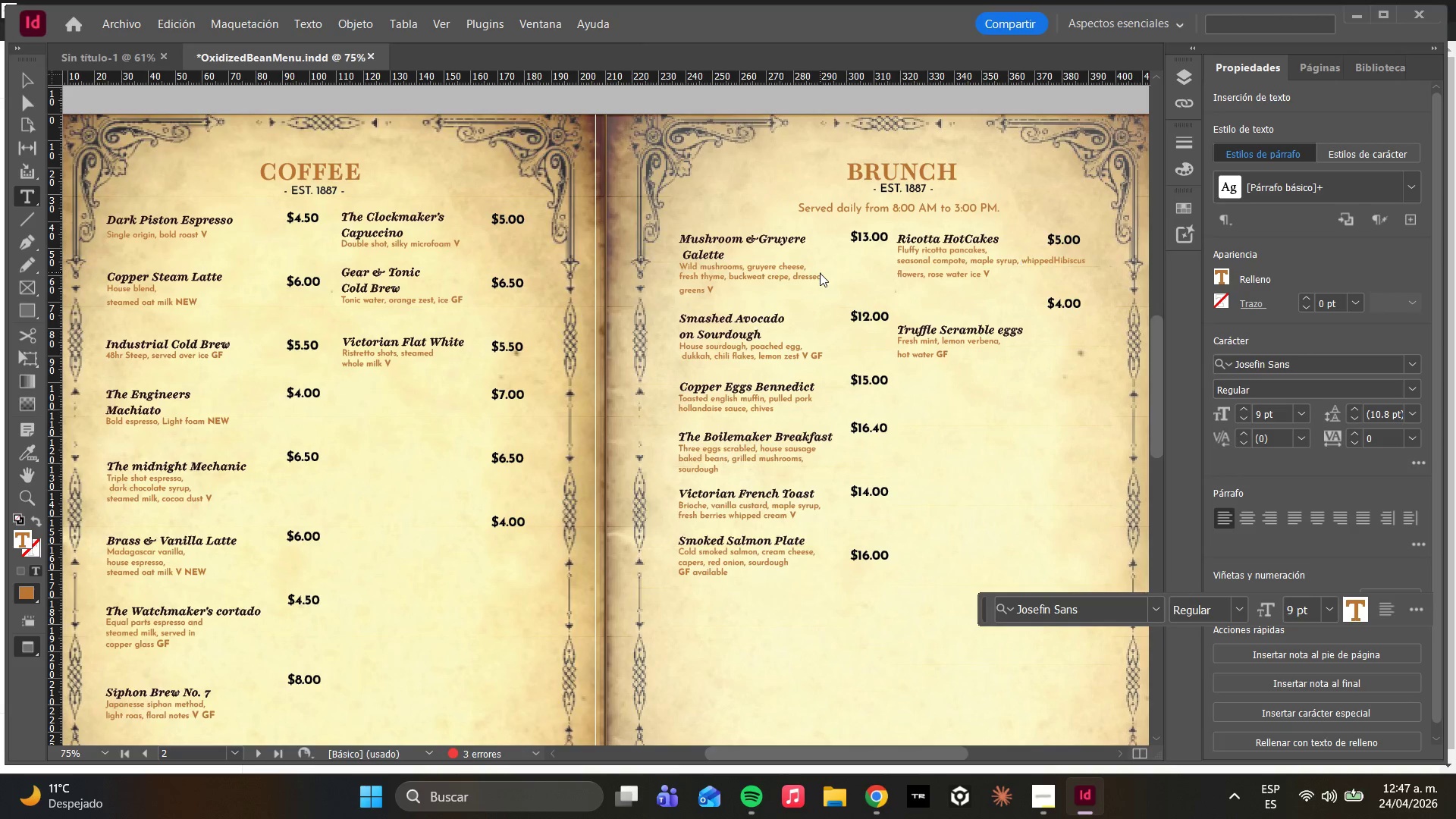 
key(Enter)
 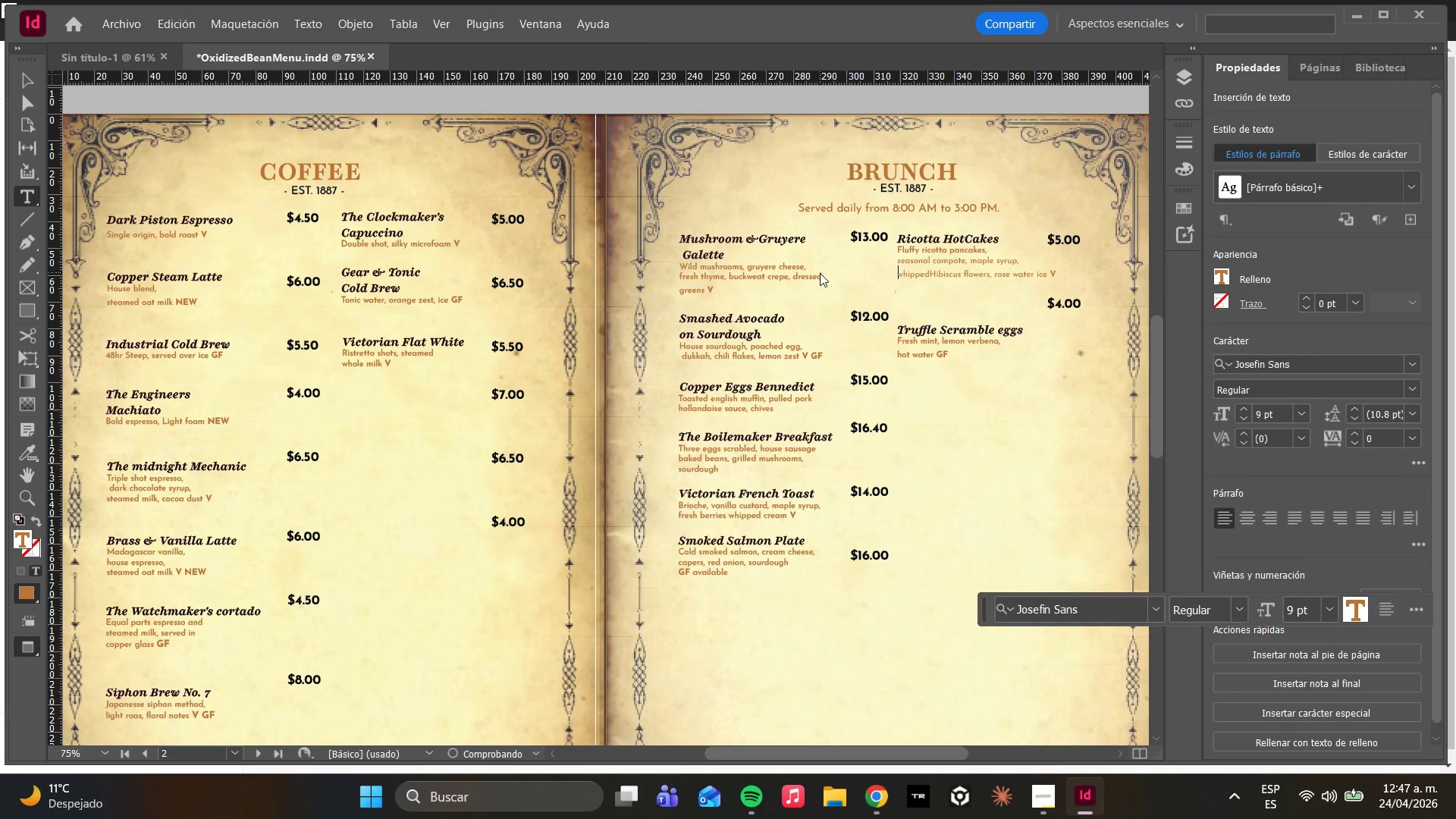 
hold_key(key=ArrowRight, duration=0.64)
 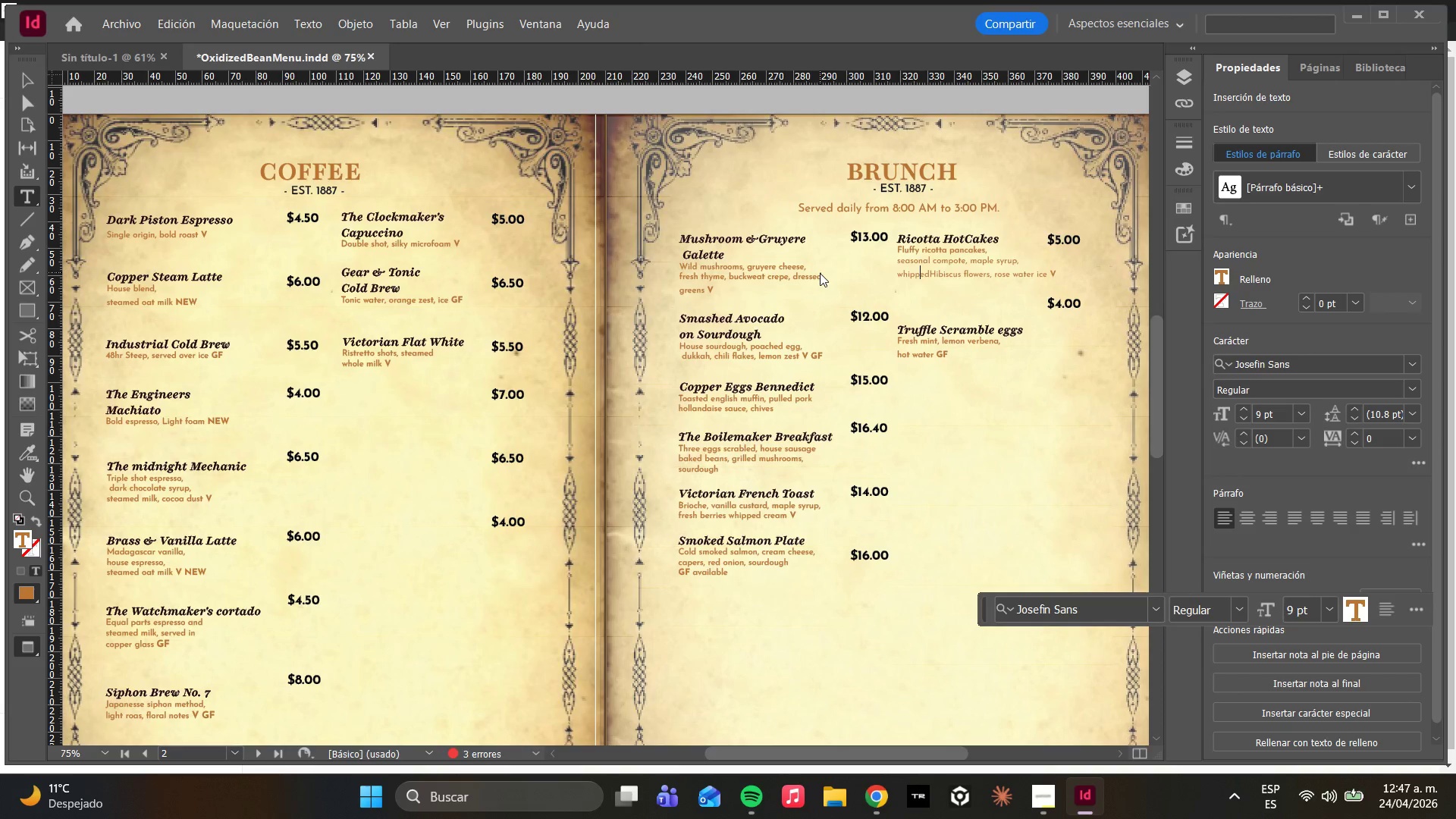 
key(ArrowRight)
 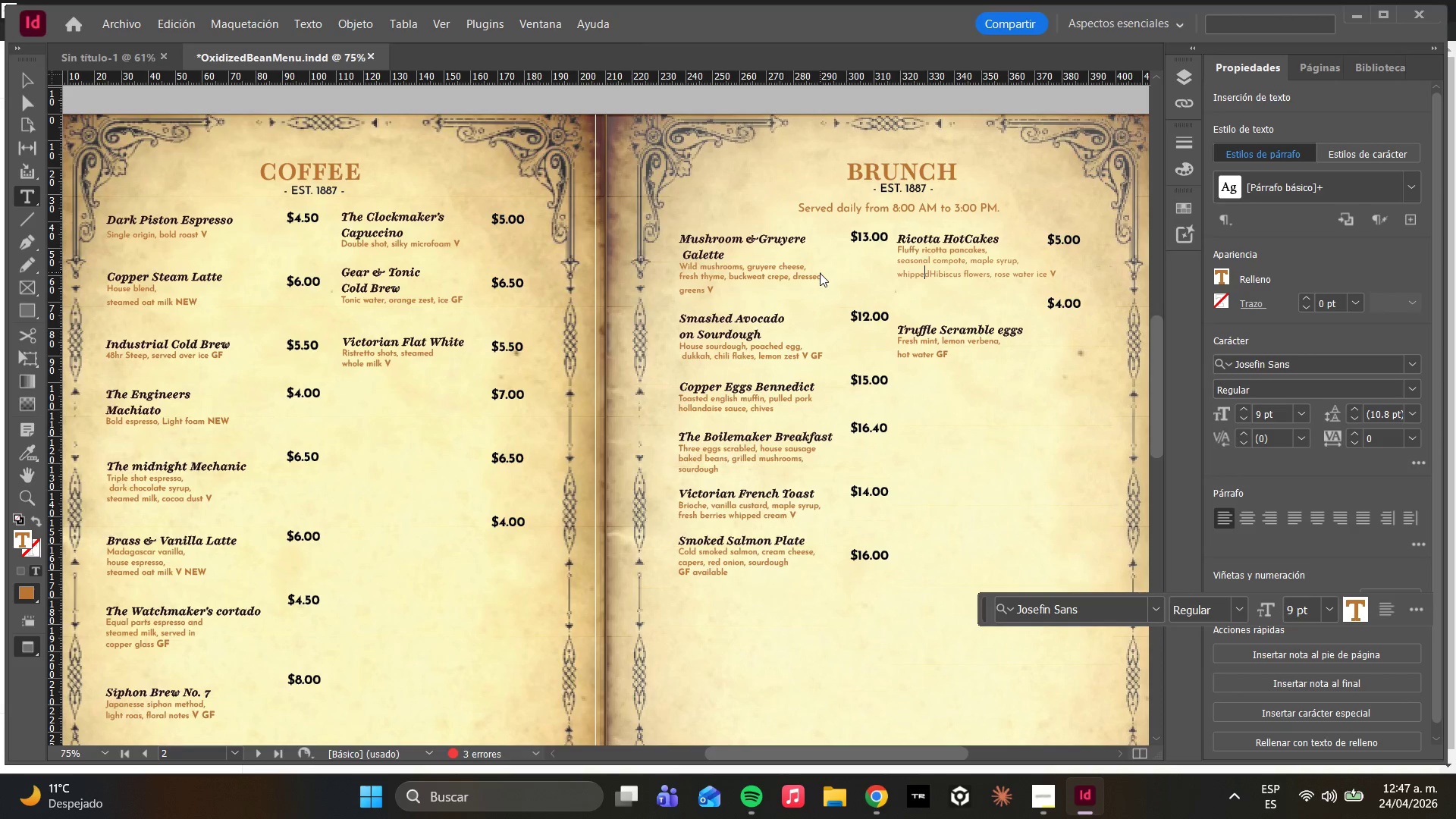 
key(ArrowRight)
 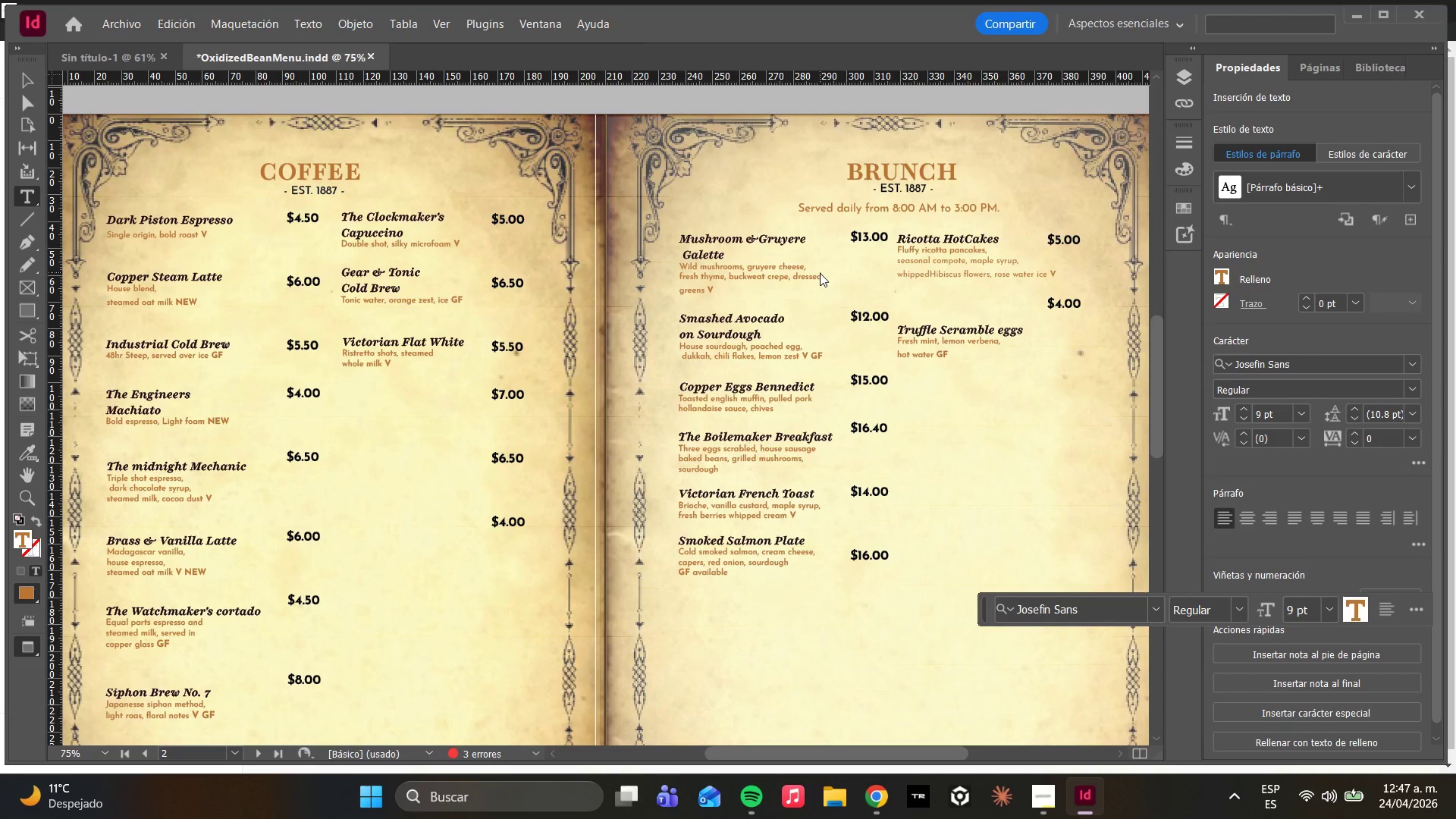 
type( survey )
 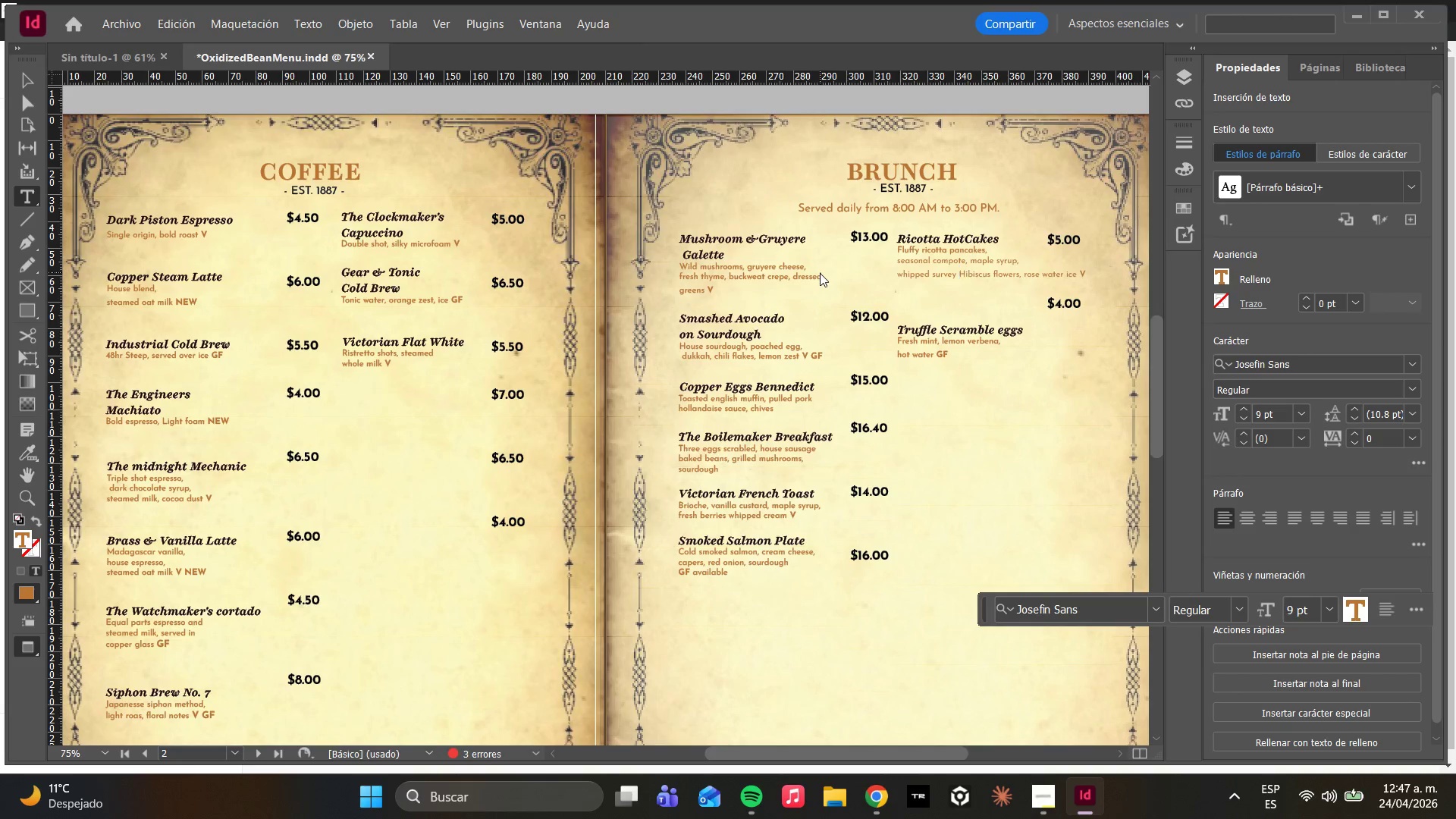 
wait(5.09)
 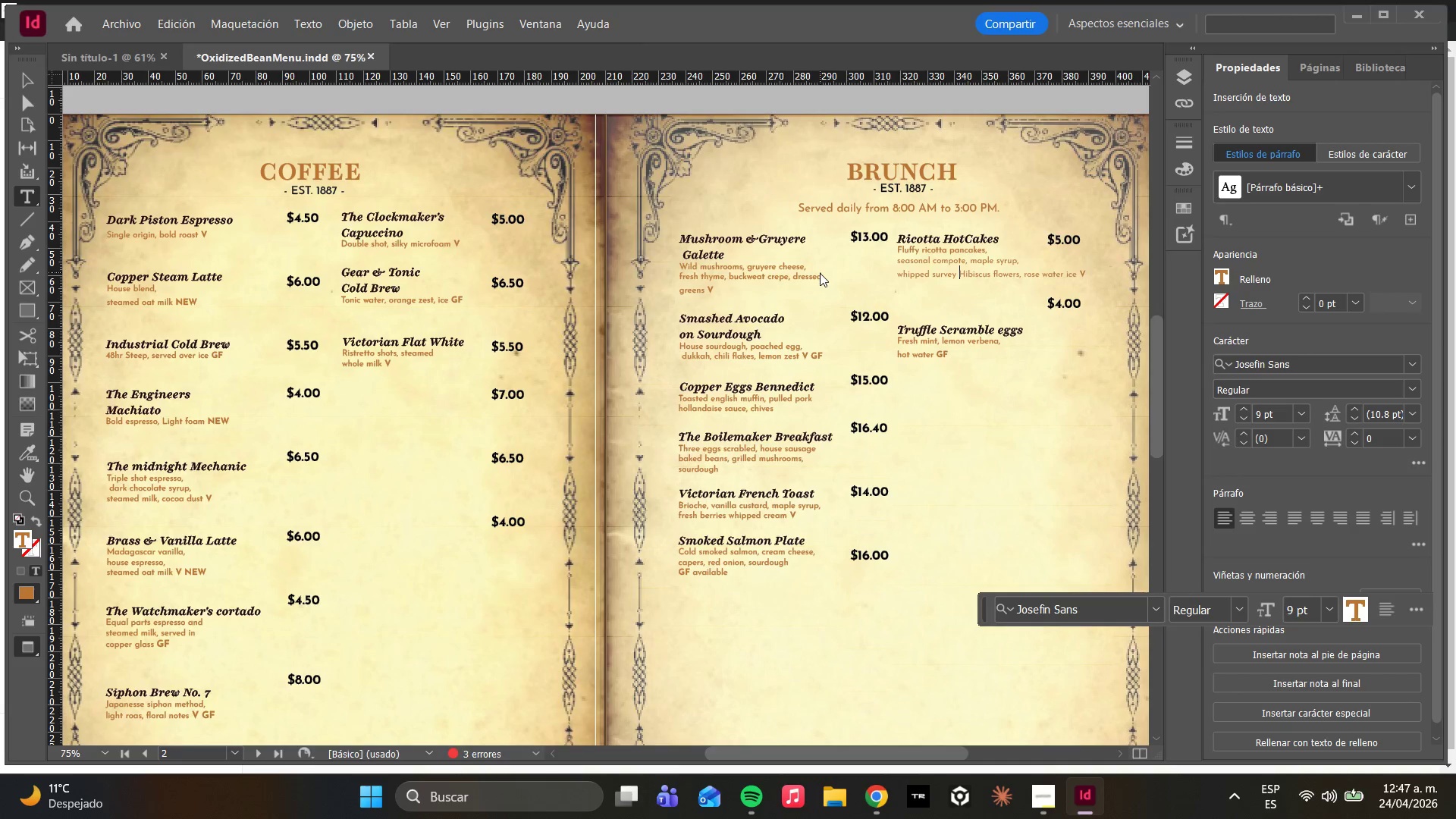 
key(Backspace)
key(Backspace)
key(Backspace)
key(Backspace)
key(Backspace)
key(Backspace)
key(Backspace)
type(butter V)
 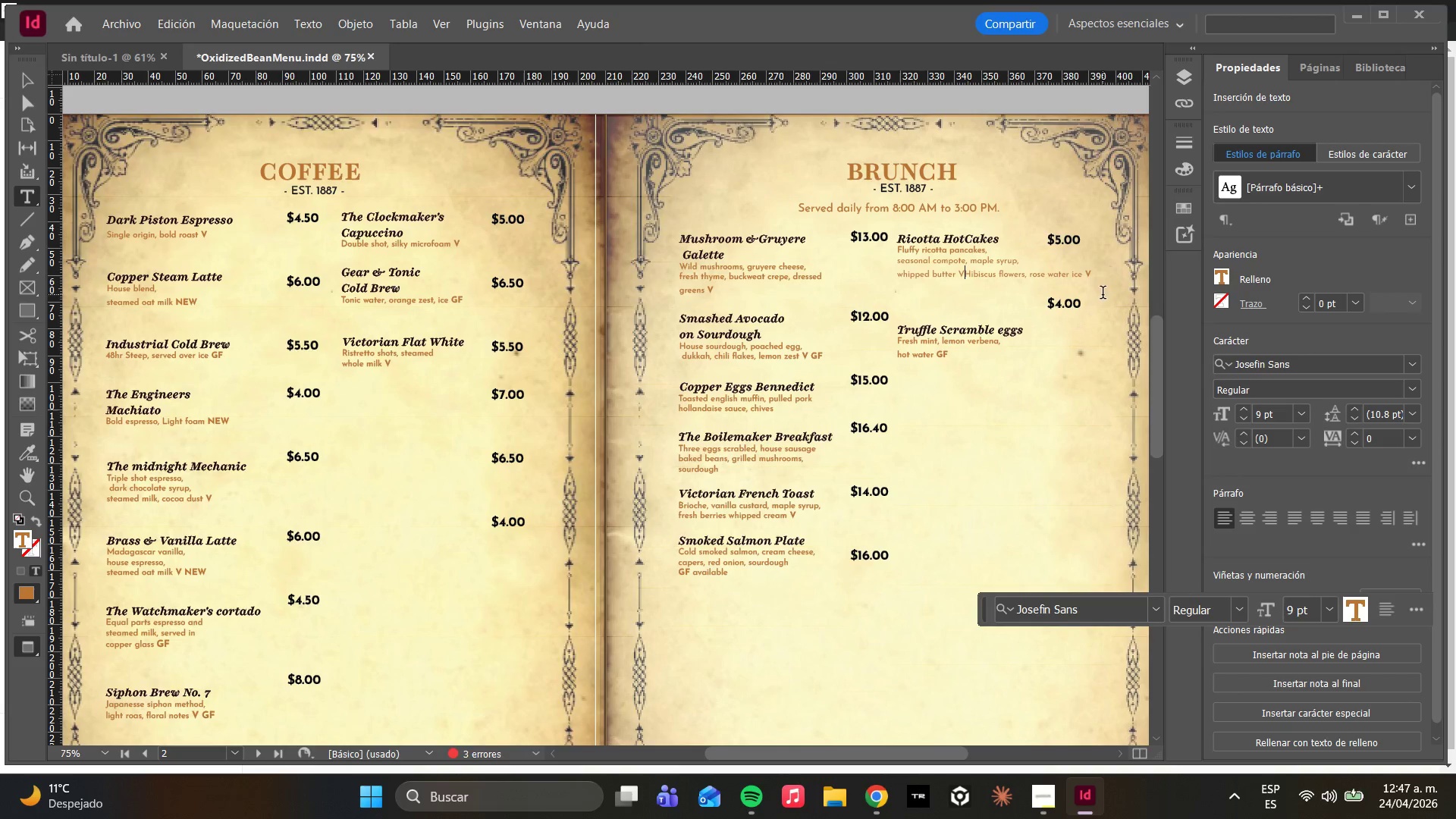 
left_click([1090, 278])
 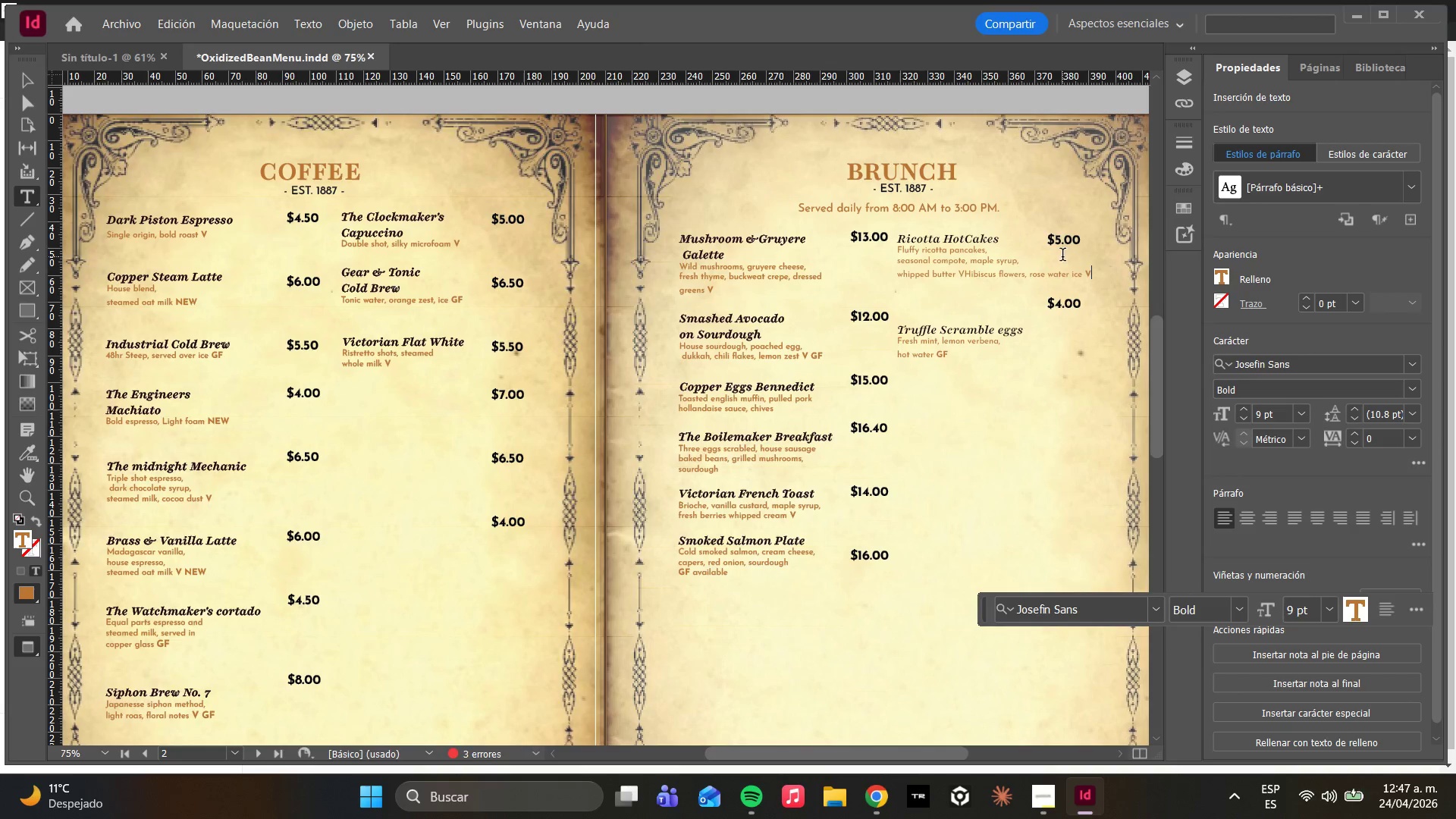 
hold_key(key=Backspace, duration=1.5)
 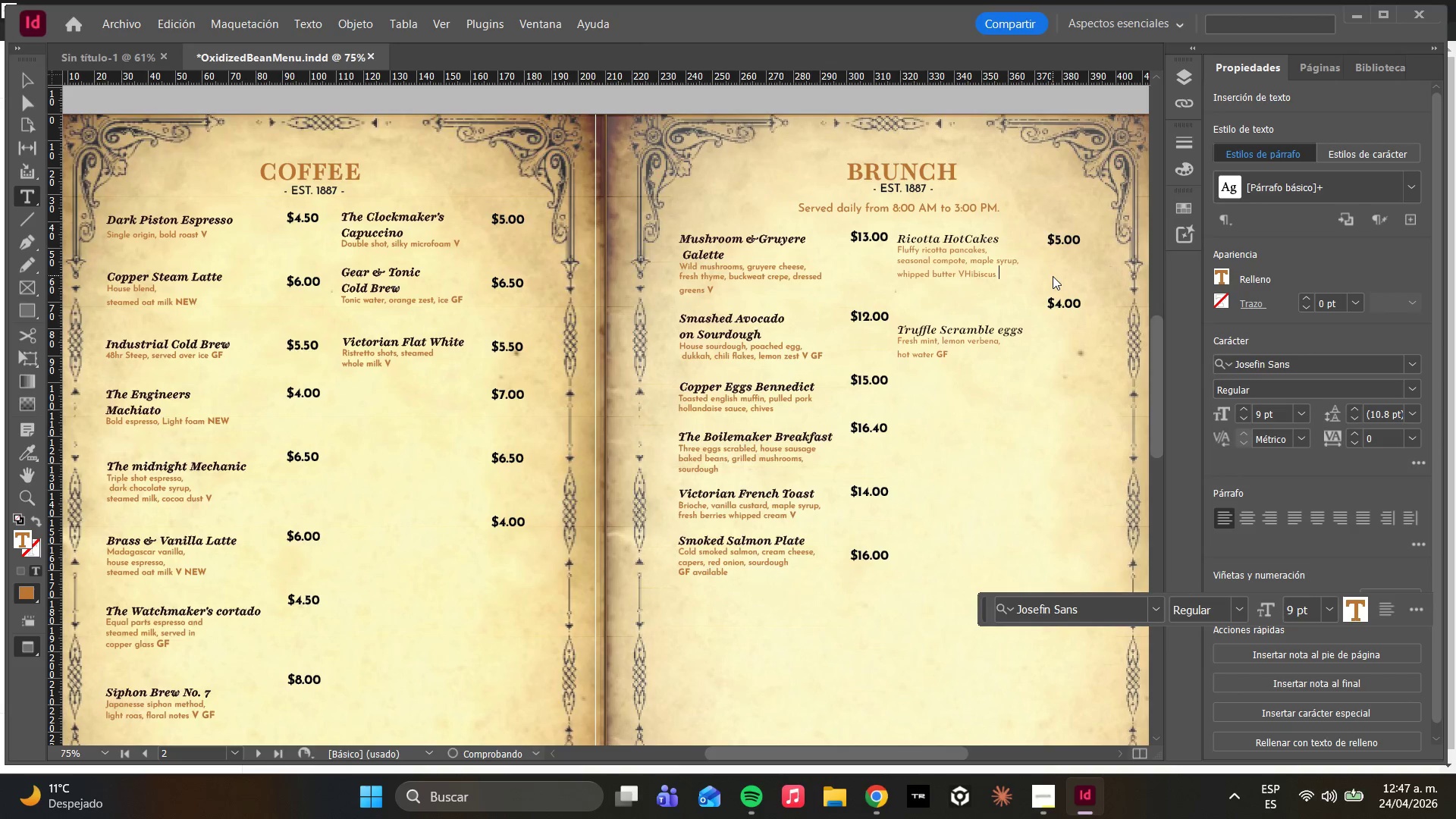 
key(Backspace)
 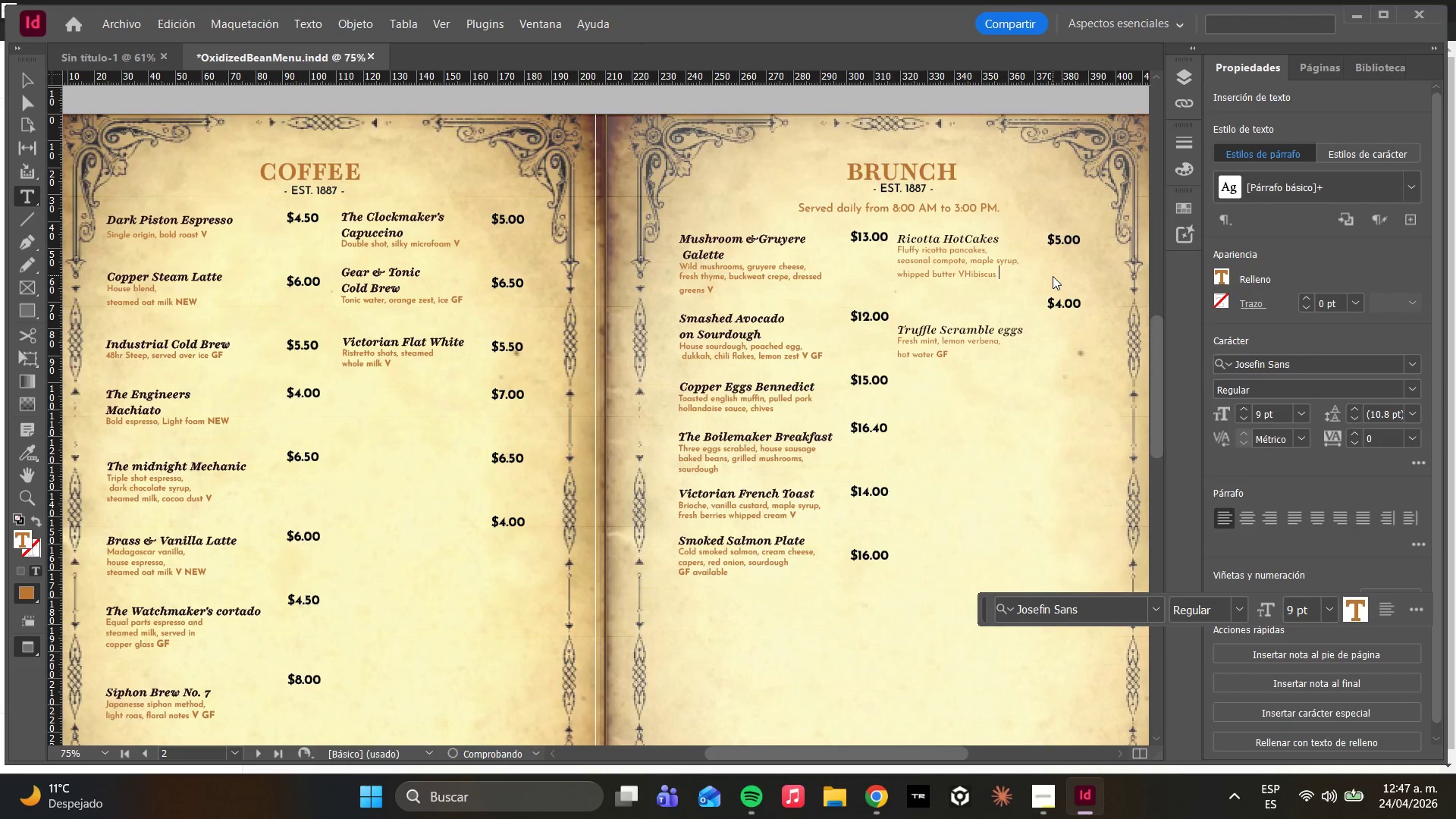 
key(Backspace)
 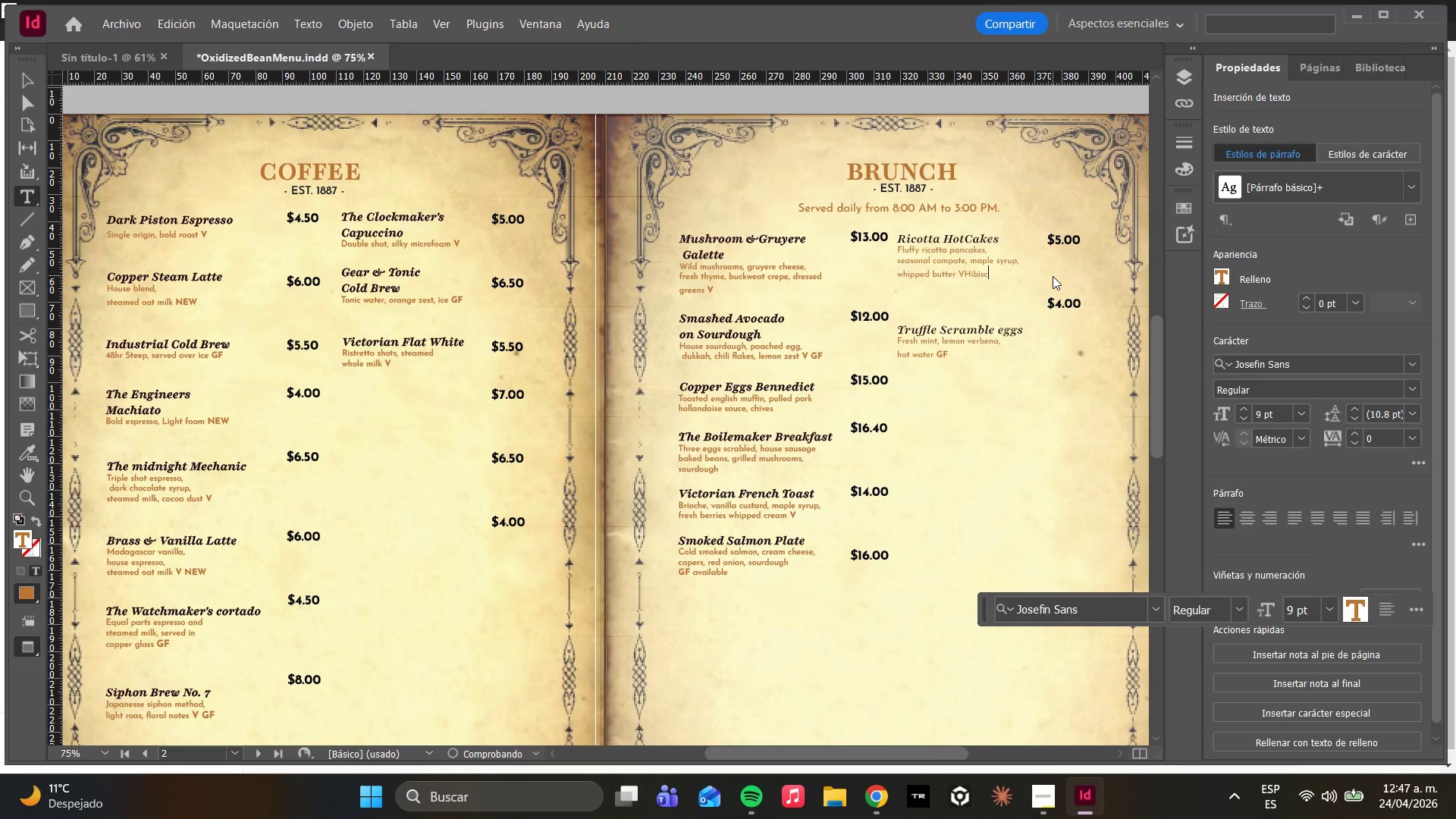 
key(Backspace)
 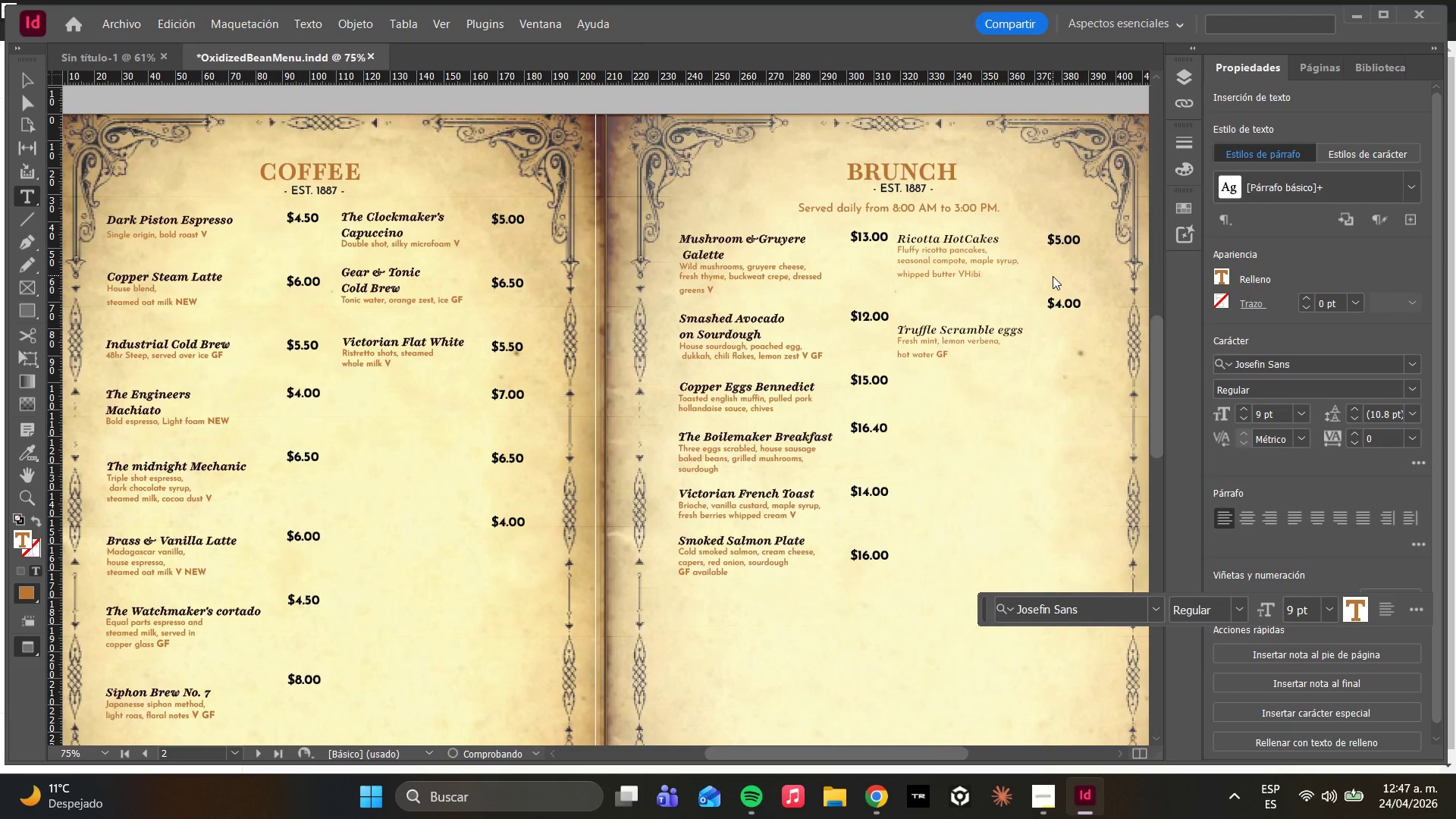 
hold_key(key=Backspace, duration=0.61)
 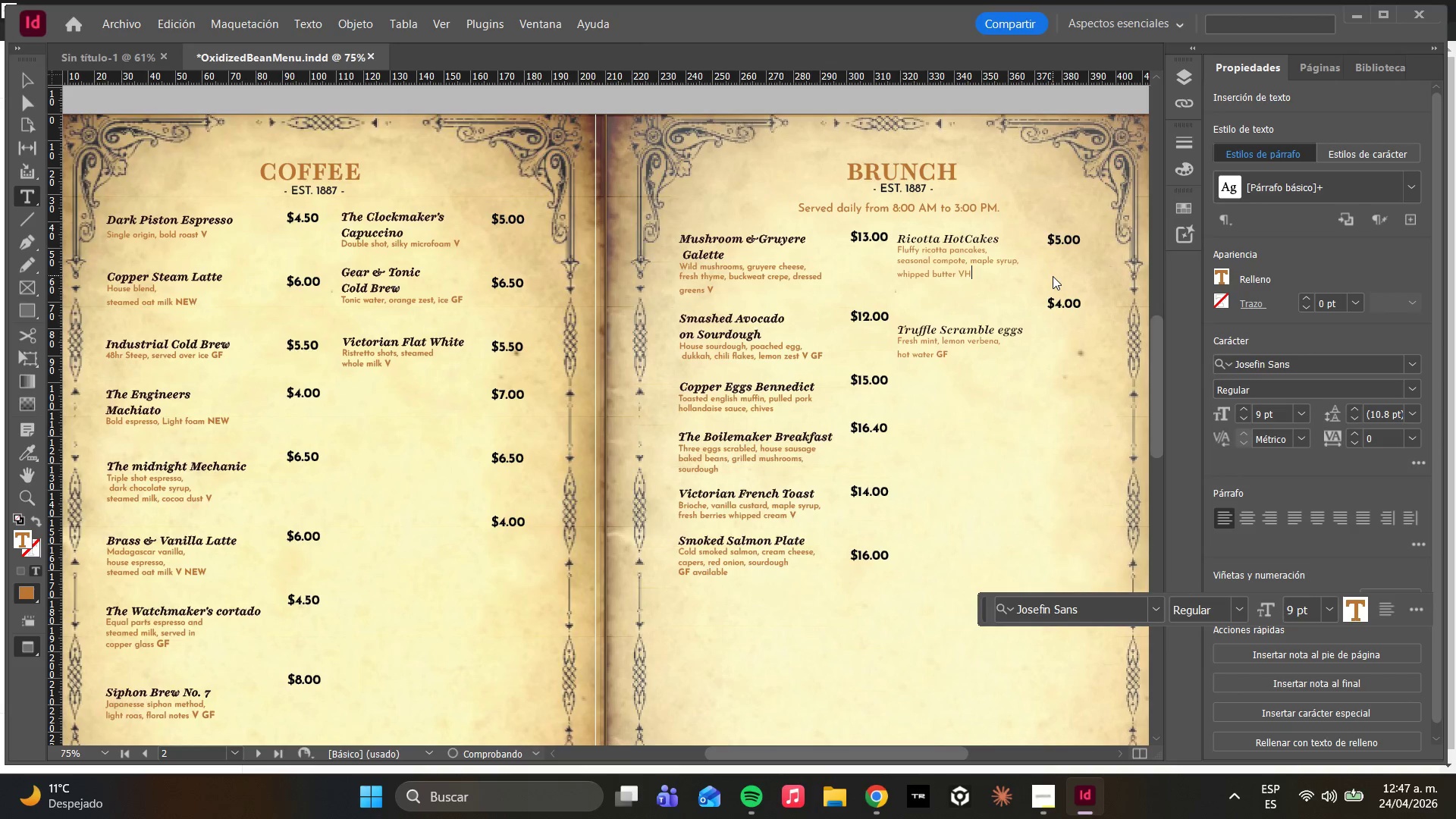 
key(Backspace)
 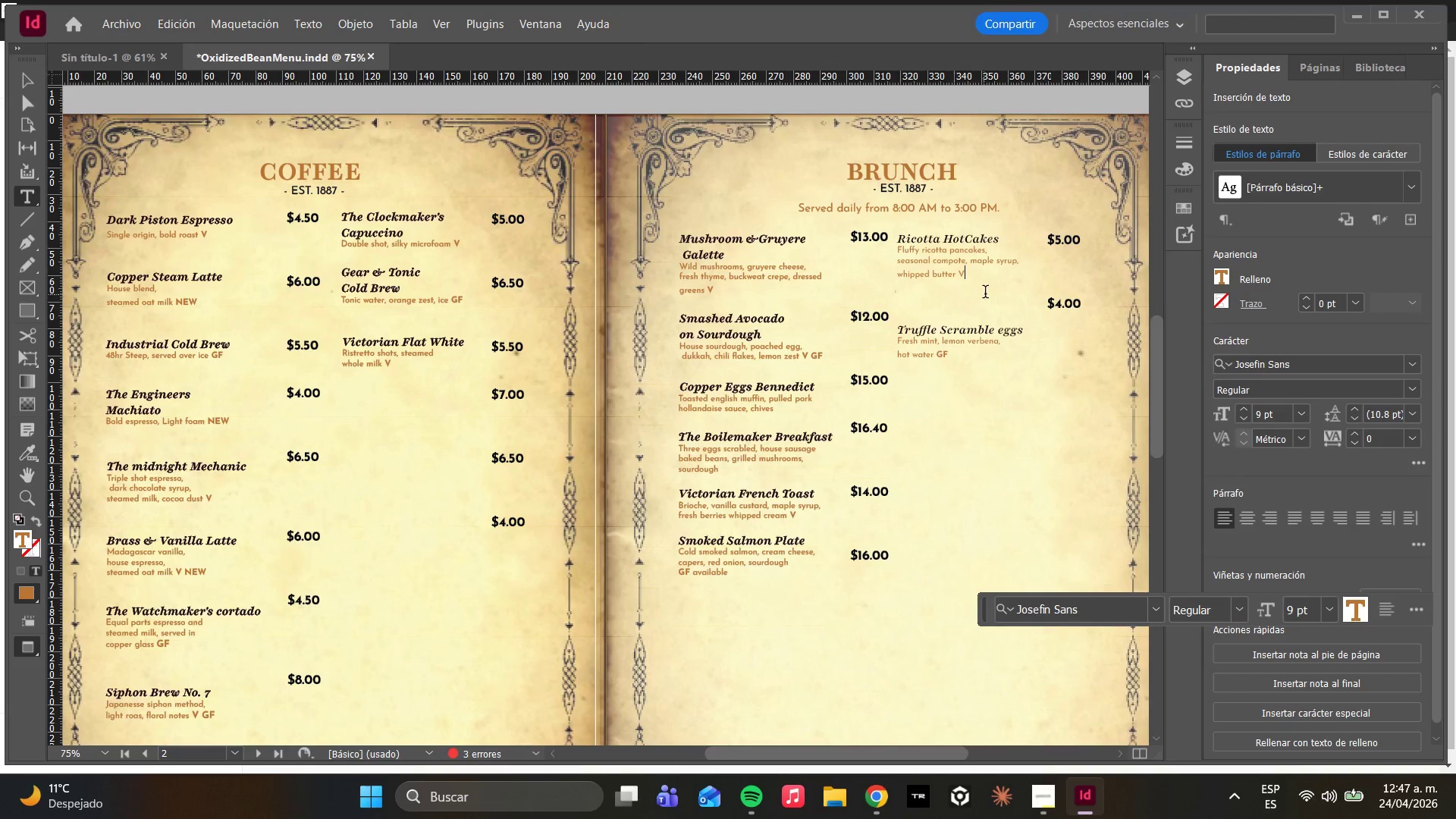 
left_click_drag(start_coordinate=[968, 279], to_coordinate=[959, 278])
 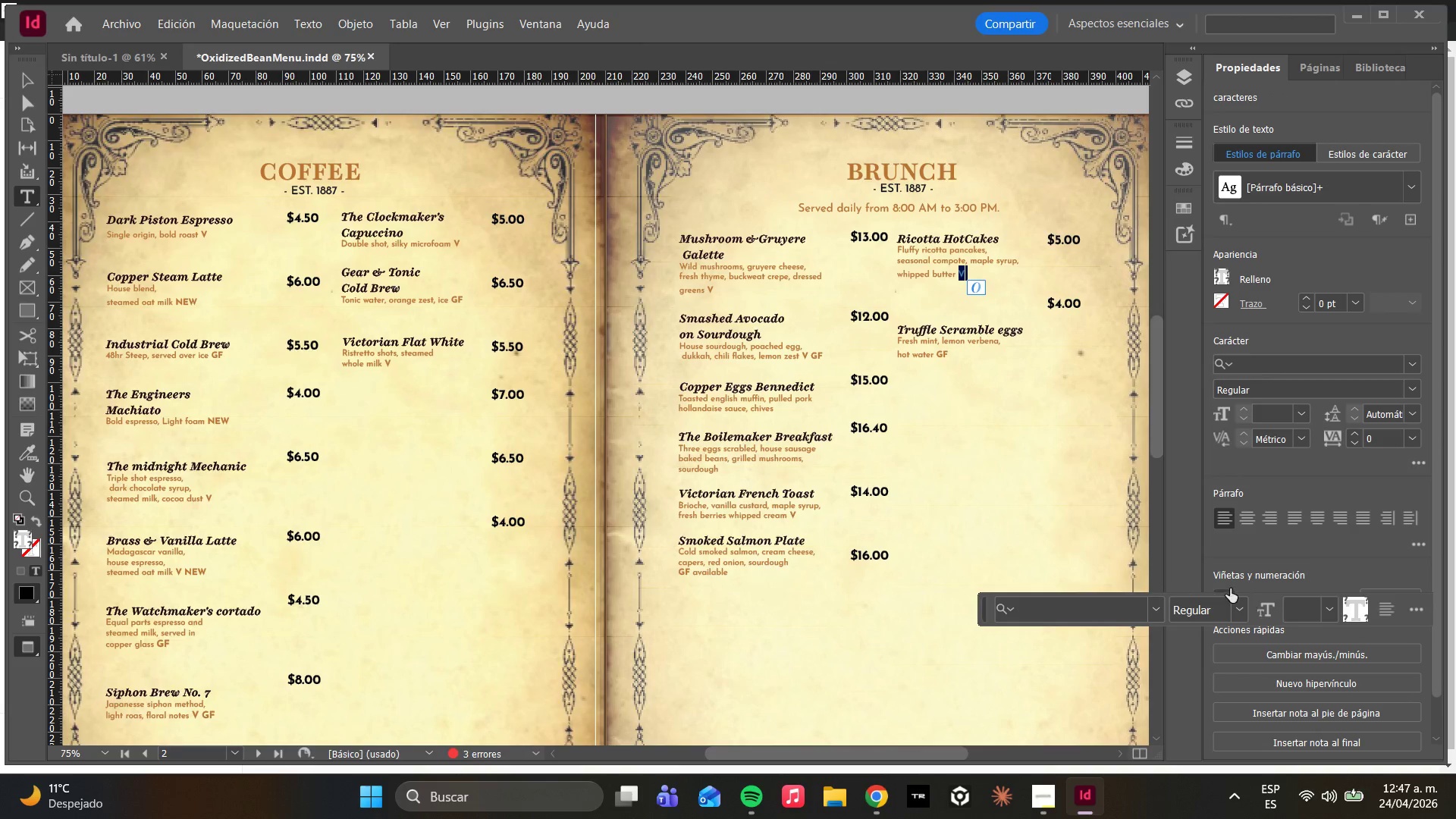 
left_click([1243, 601])
 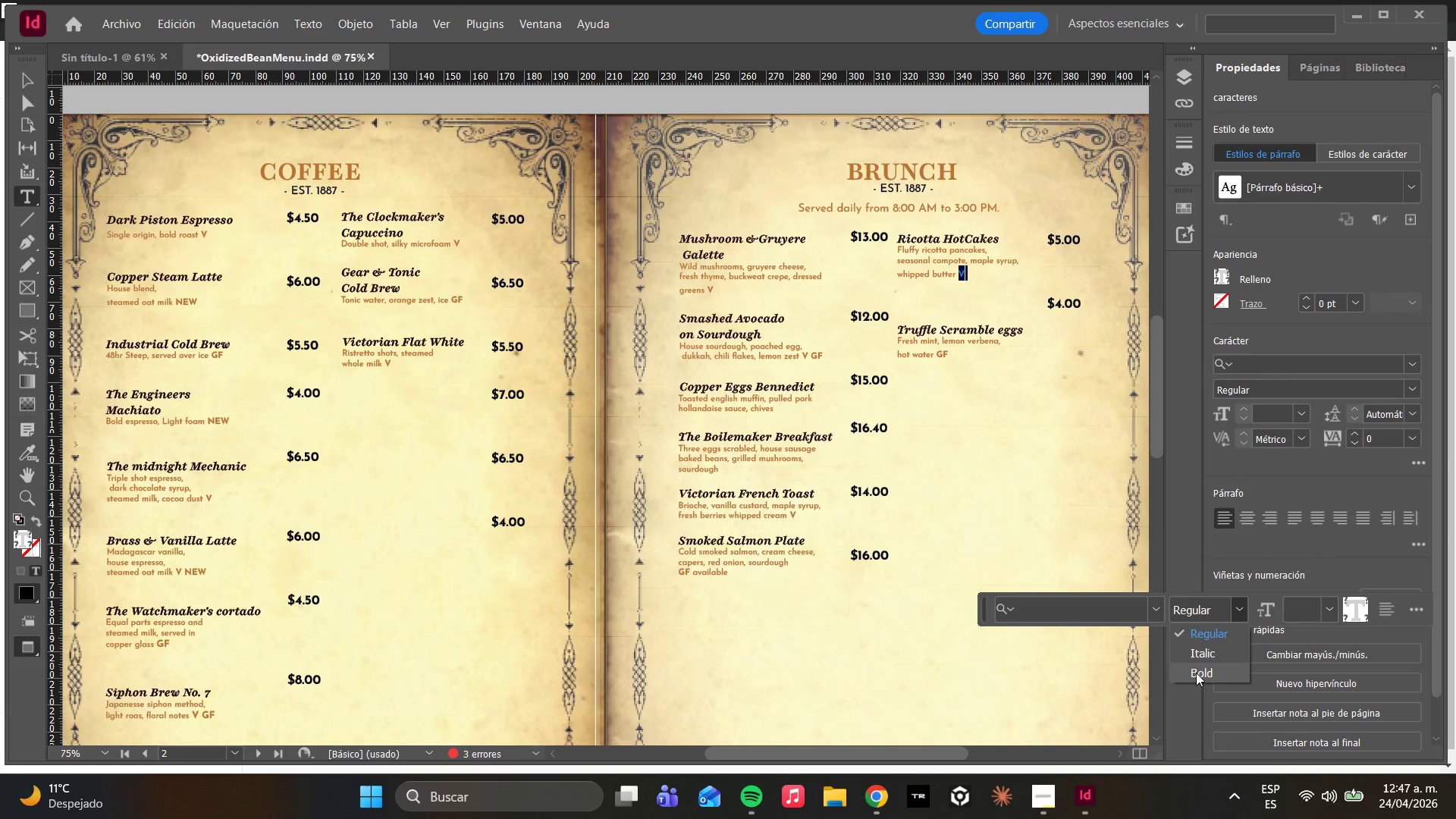 
left_click([1196, 674])
 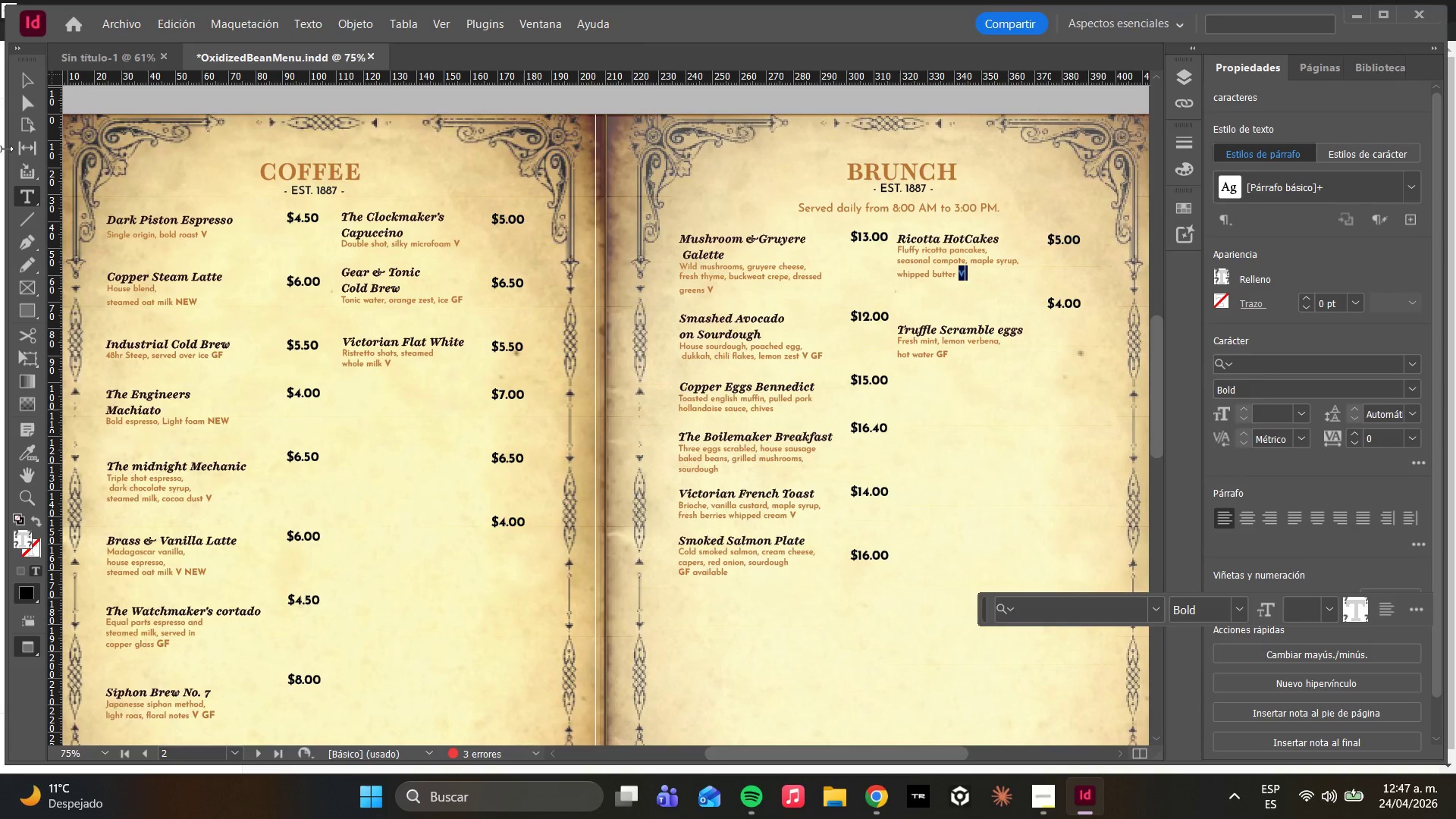 
left_click([21, 96])
 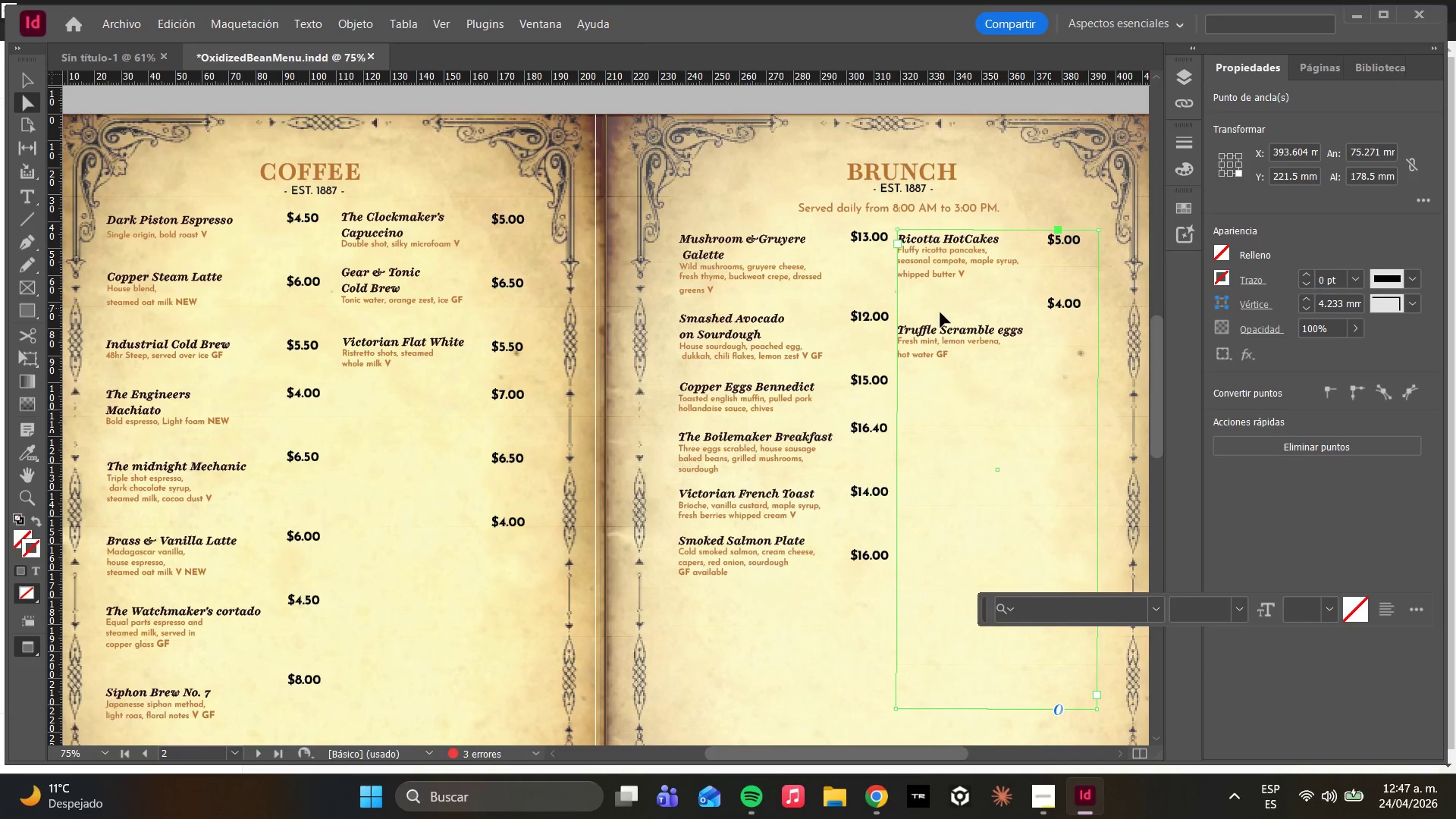 
double_click([937, 334])
 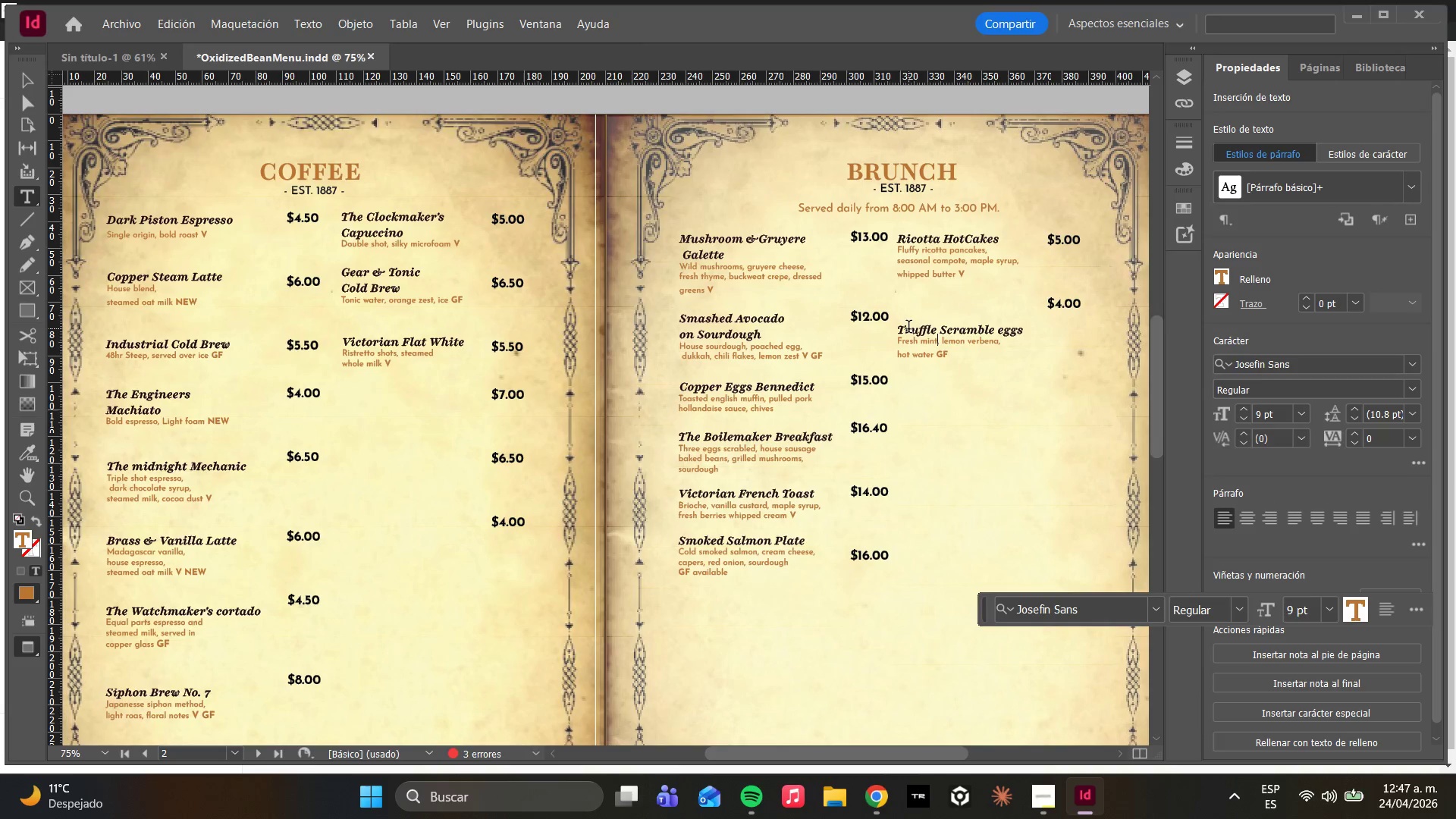 
left_click([905, 330])
 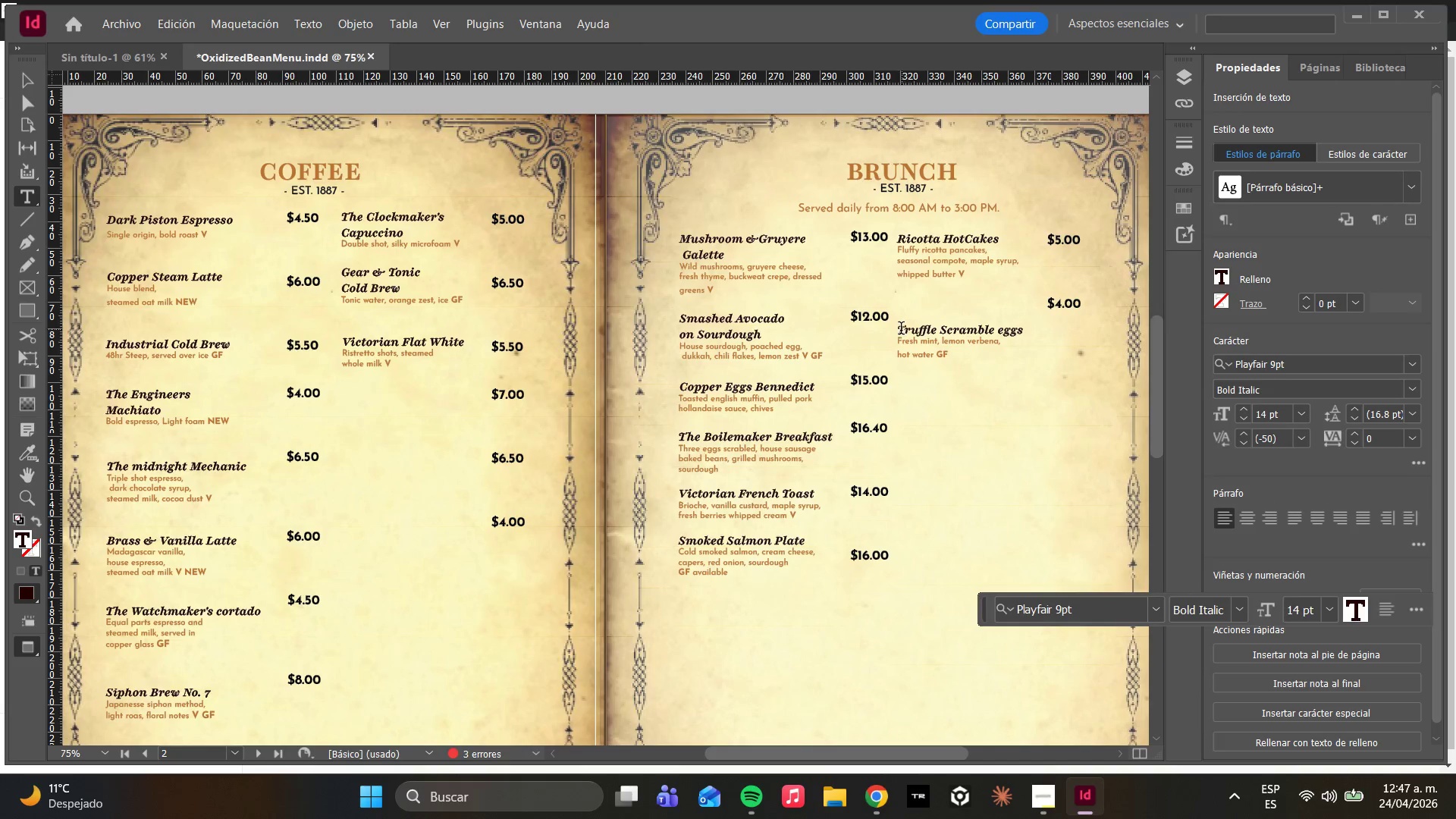 
left_click([899, 330])
 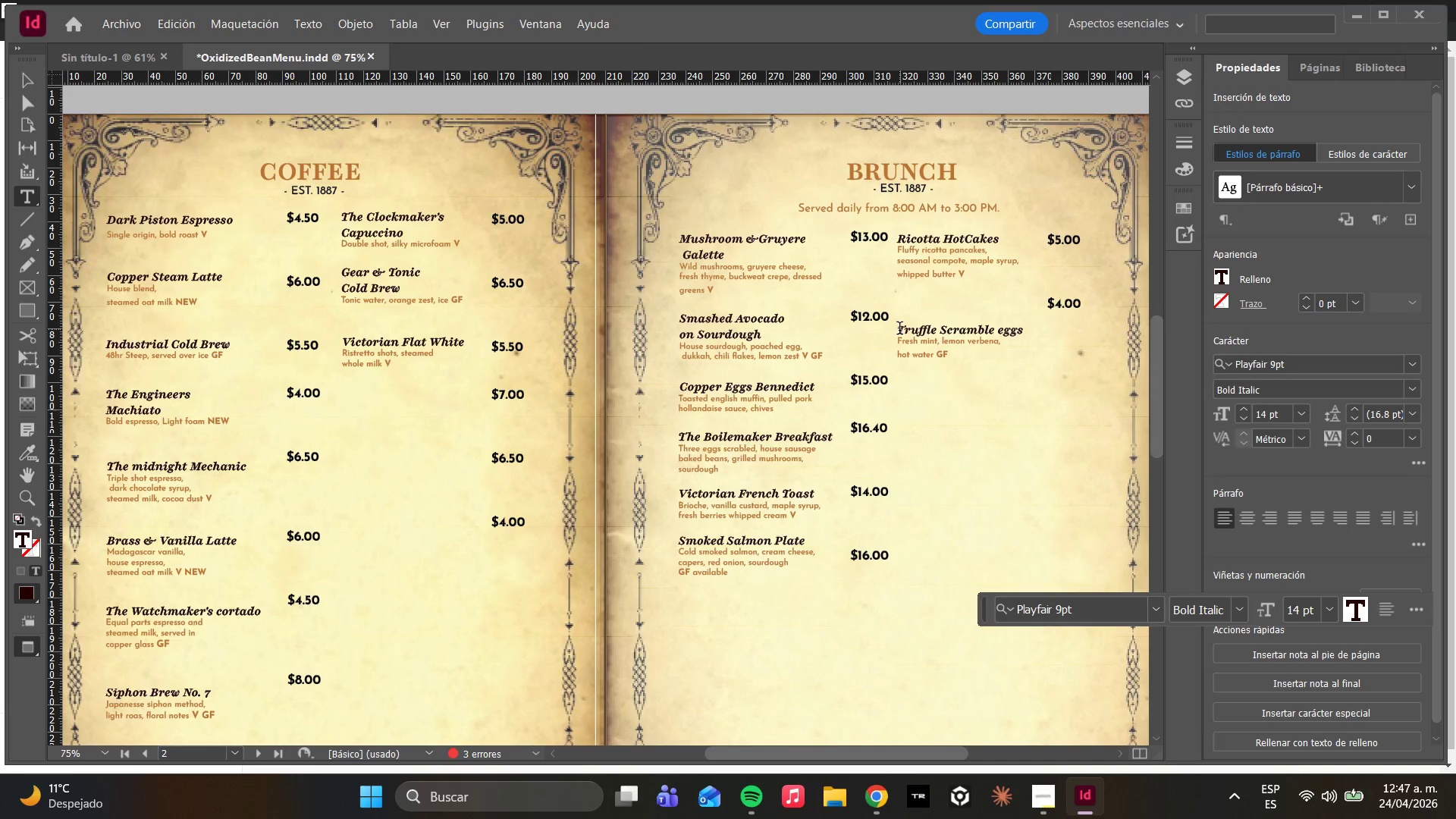 
key(Backspace)
 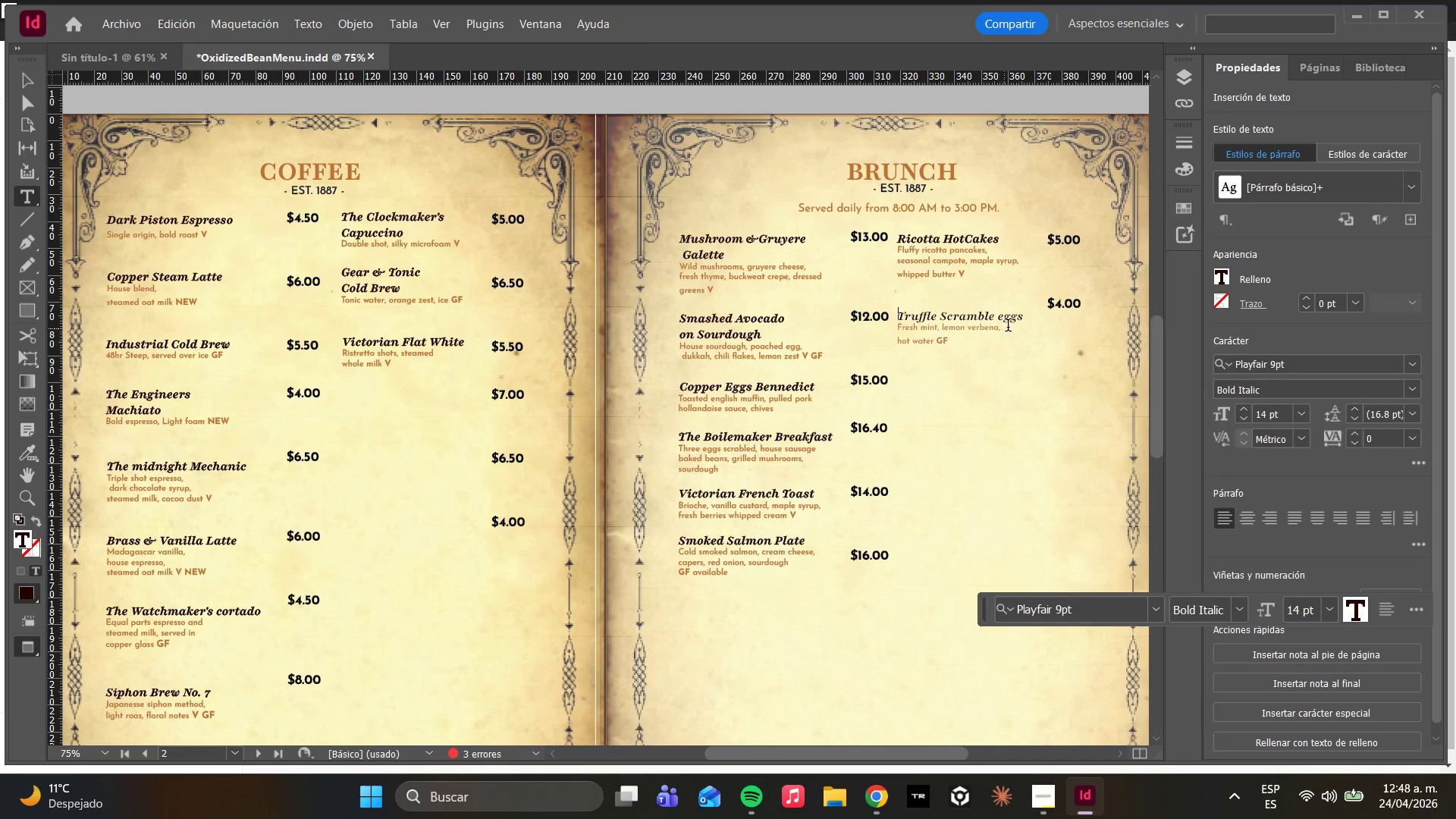 
left_click([1049, 303])
 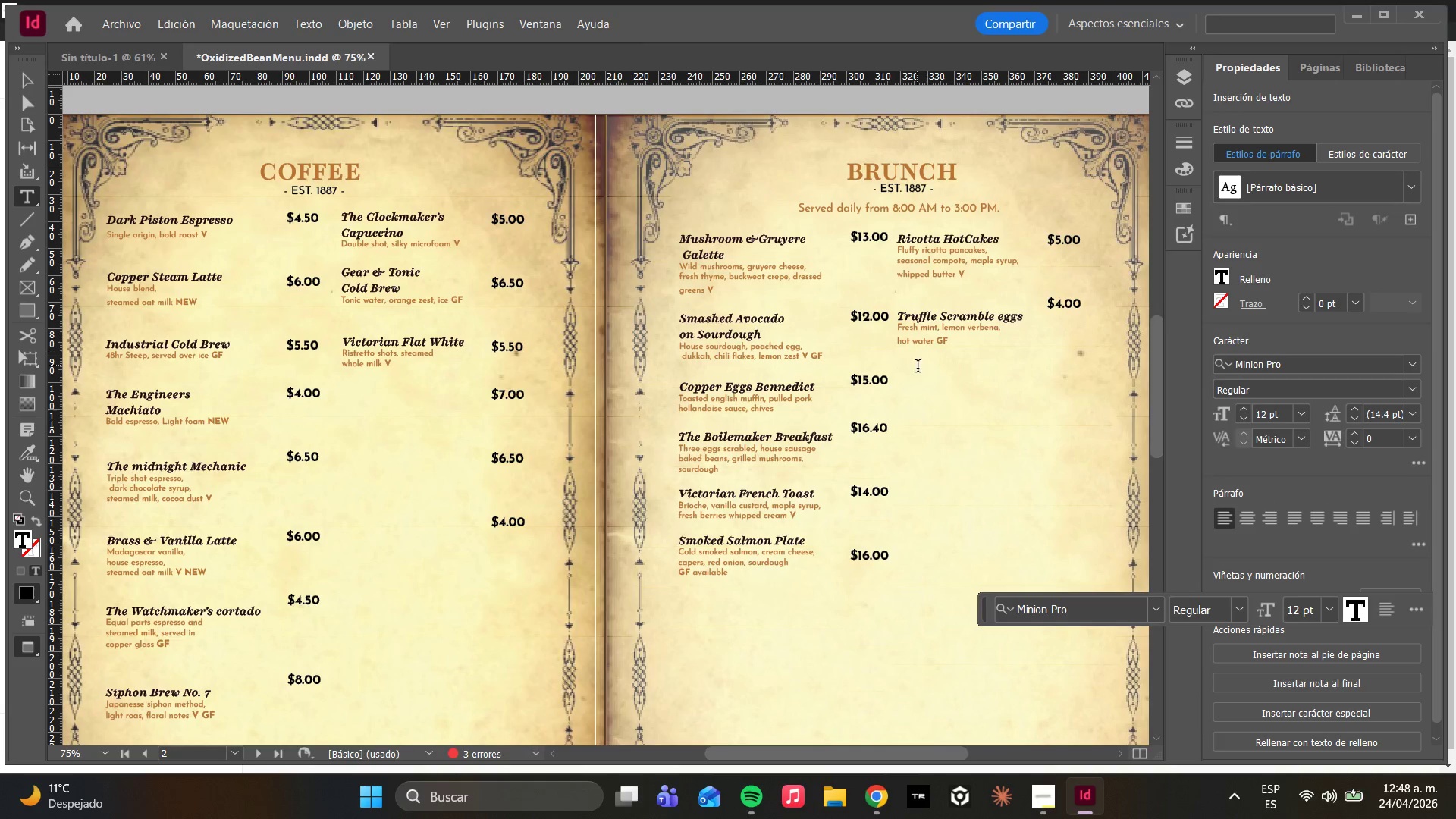 
left_click_drag(start_coordinate=[936, 344], to_coordinate=[896, 325])
 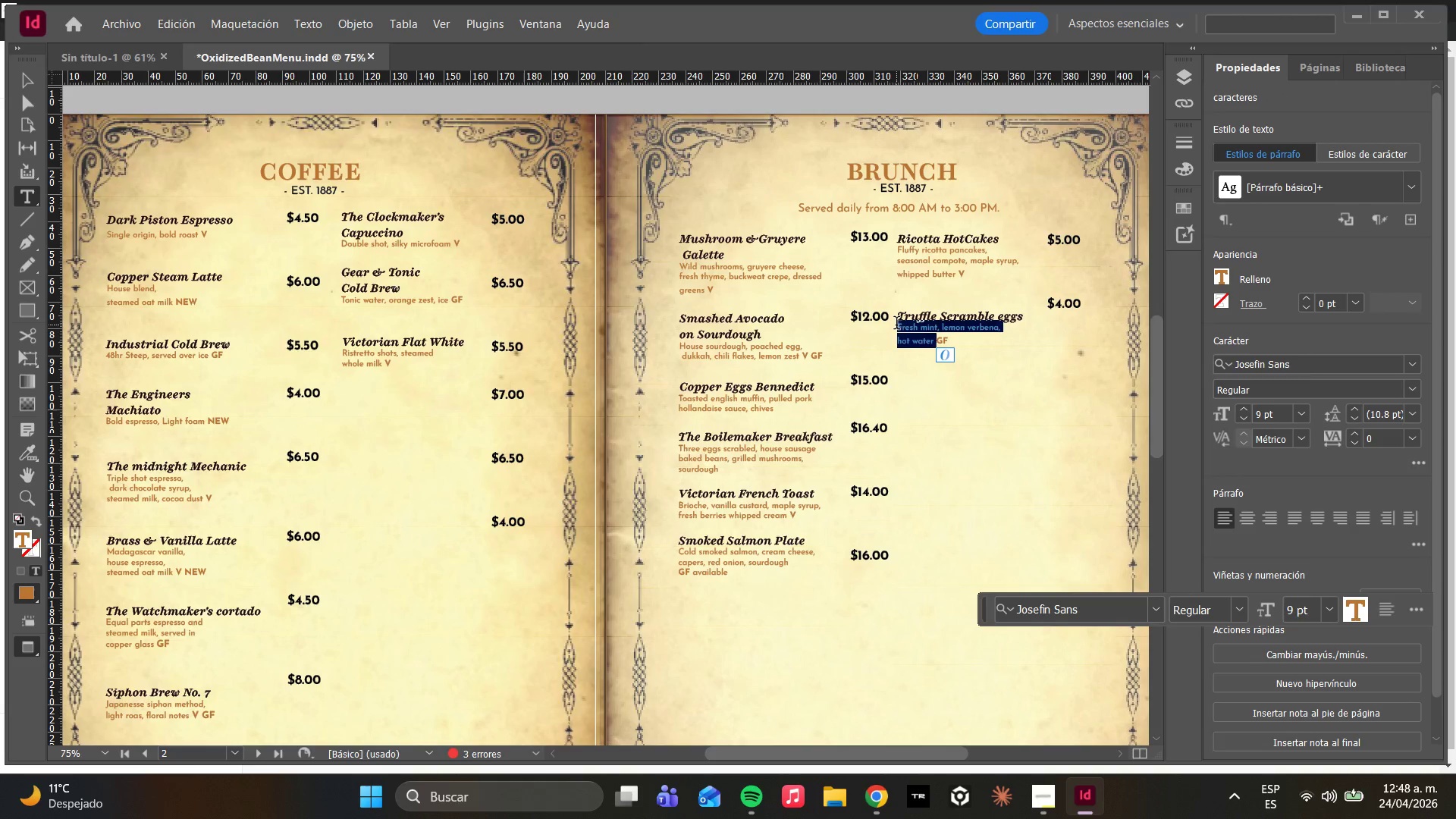 
wait(5.92)
 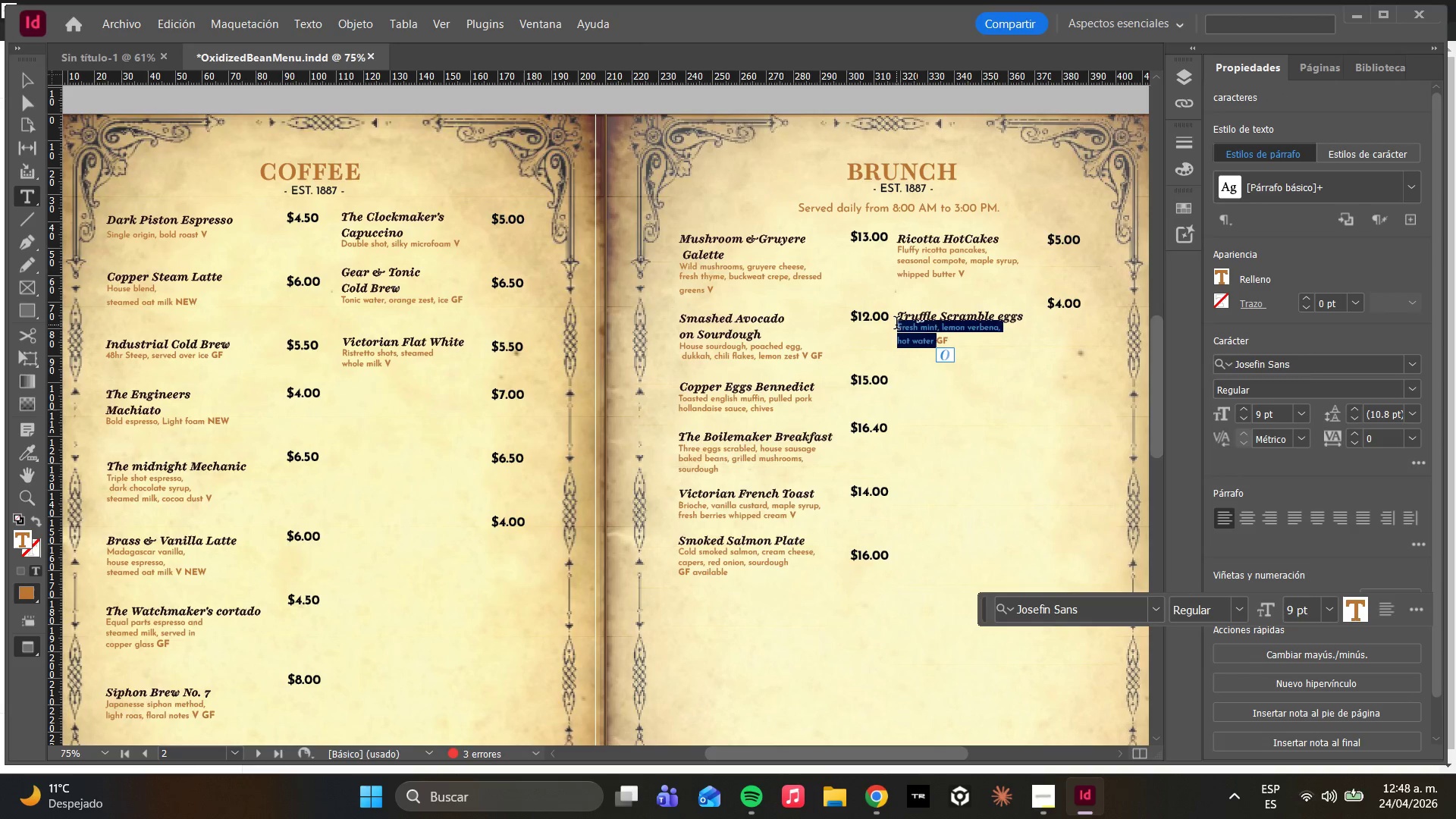 
type(Three eggs )
key(Backspace)
type(, black truffle)
 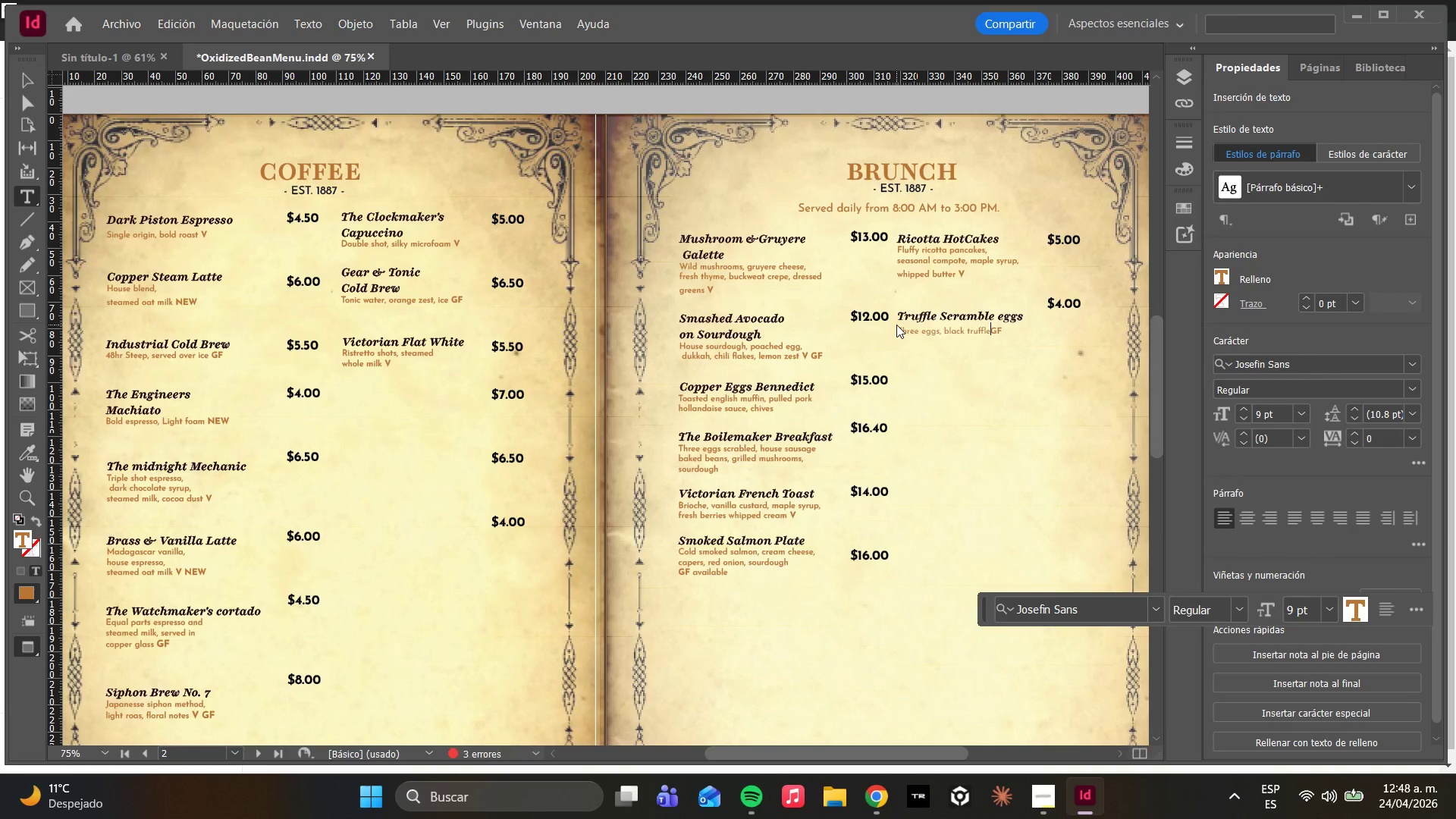 
key(Enter)
 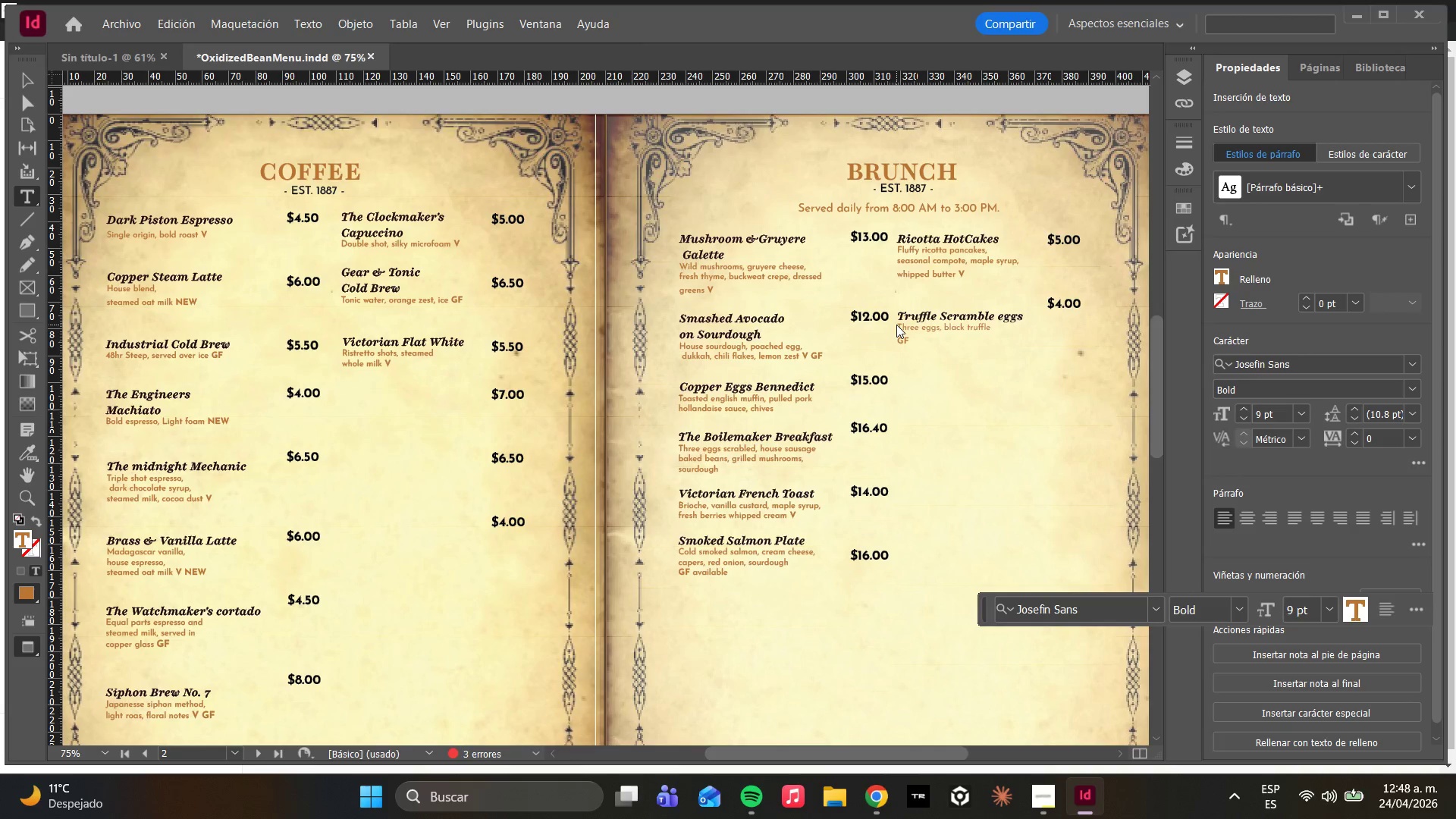 
key(Backspace)
type( oil,)
 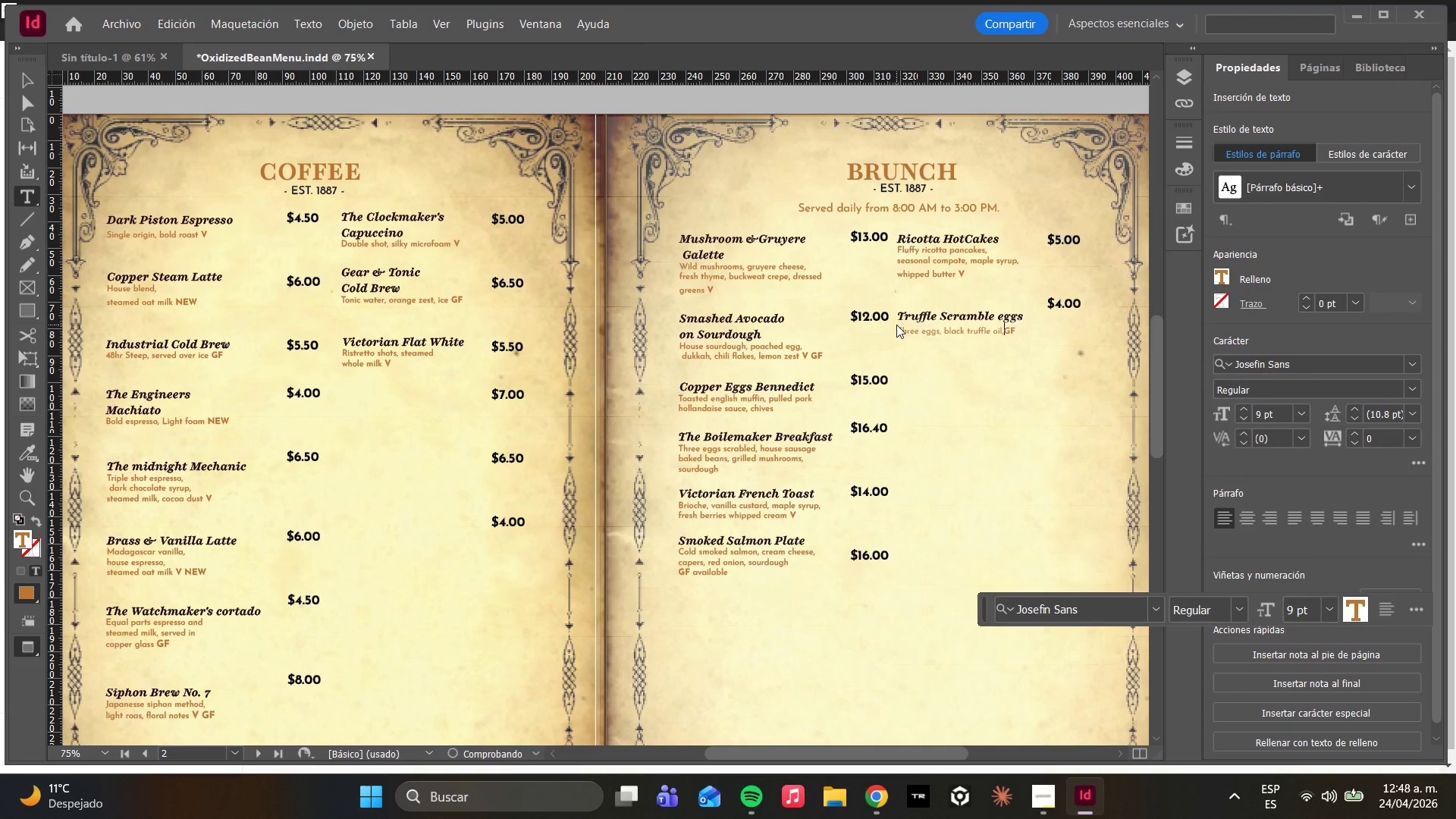 
key(Enter)
 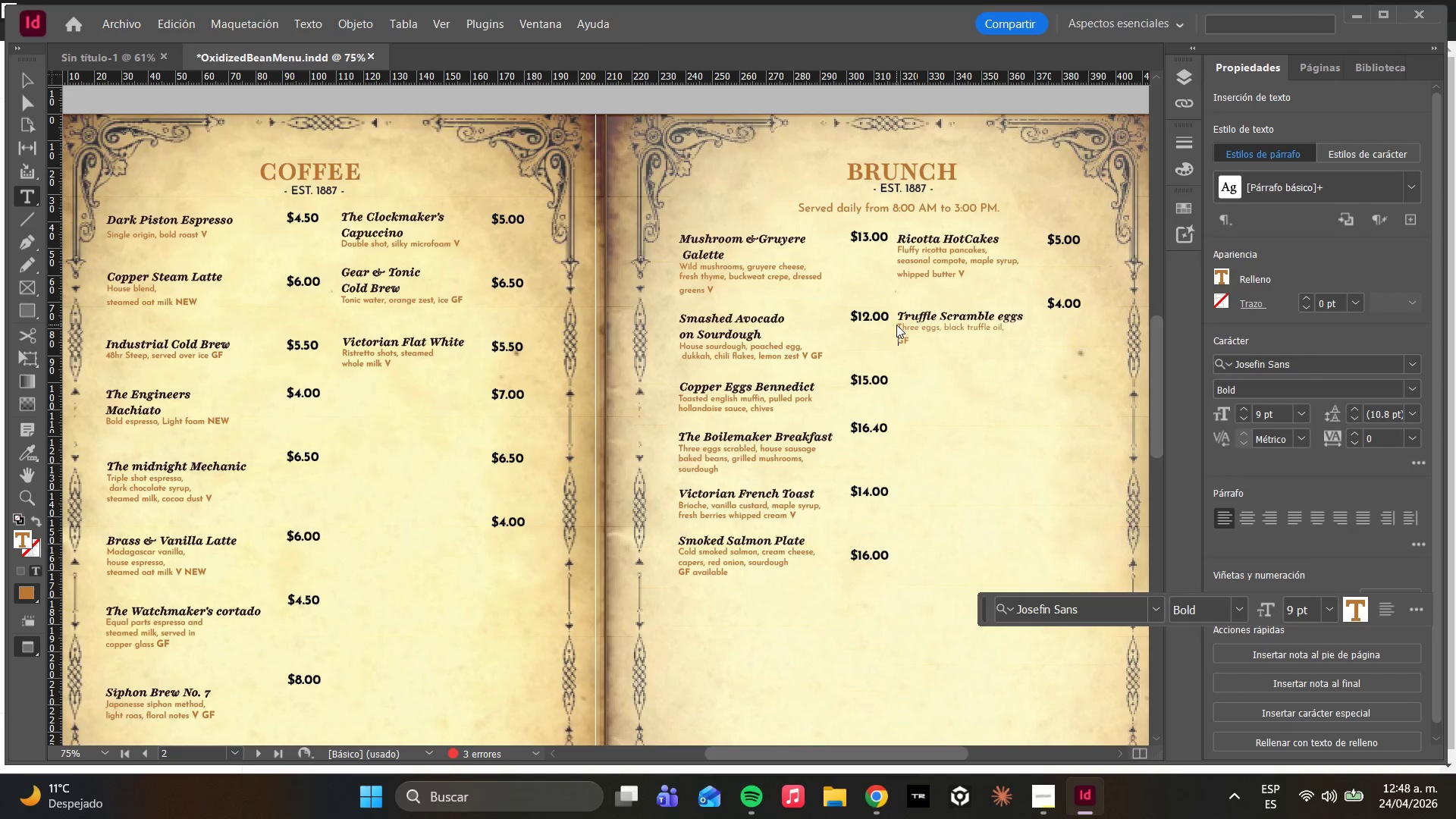 
type(chives, y)
key(Backspace)
type(toasted brioche )
 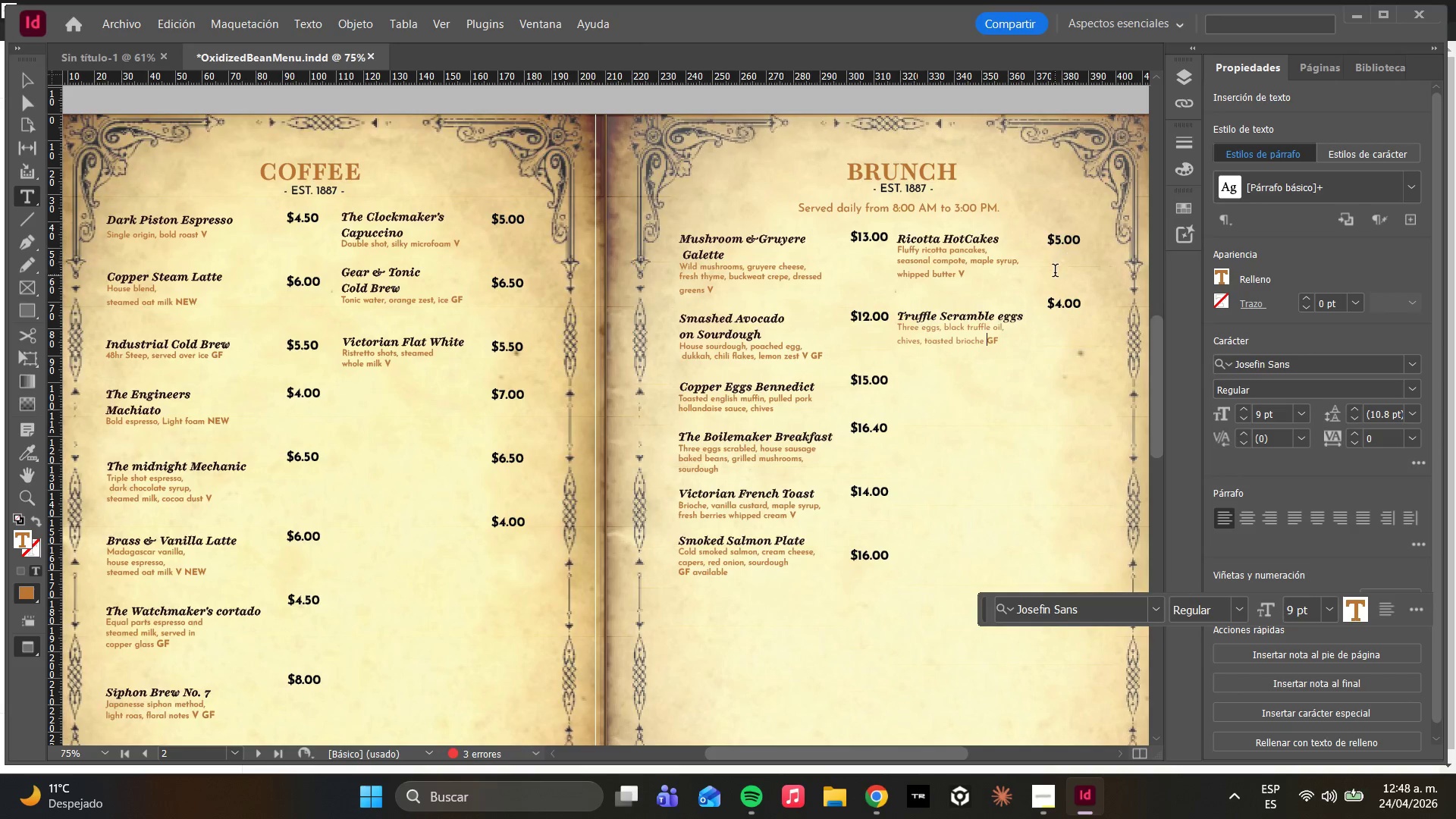 
wait(5.73)
 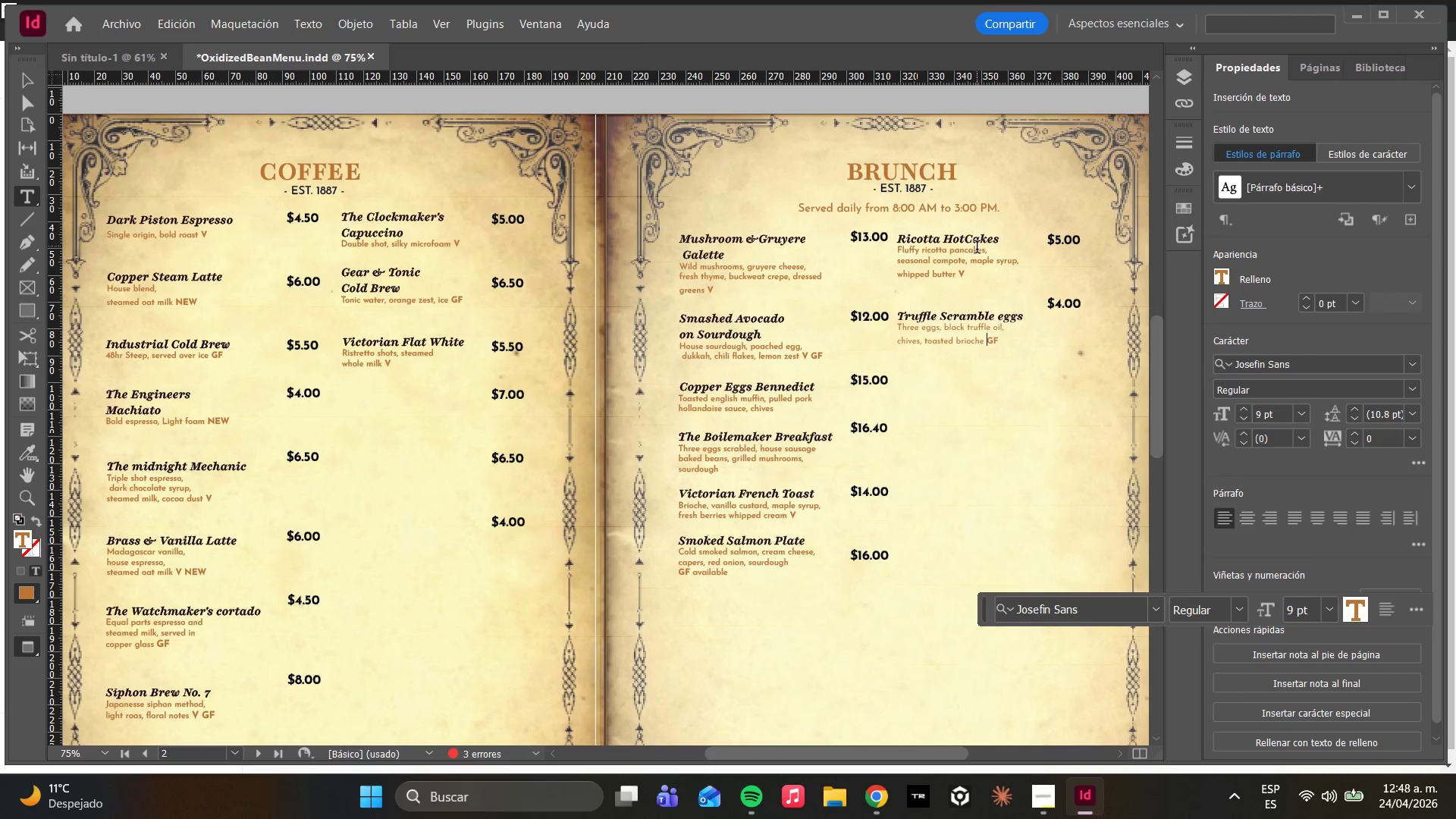 
left_click([27, 109])
 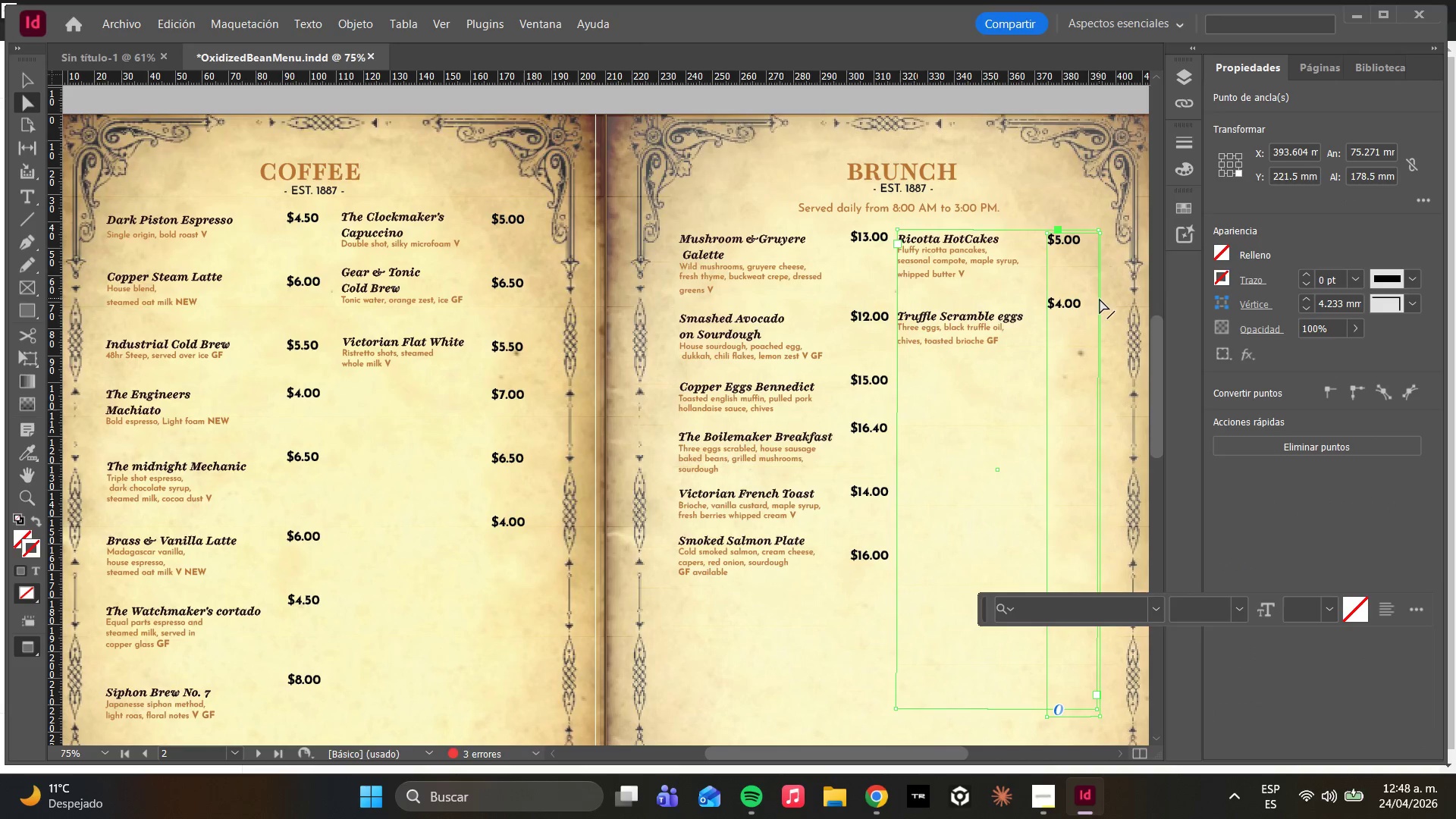 
double_click([1091, 299])
 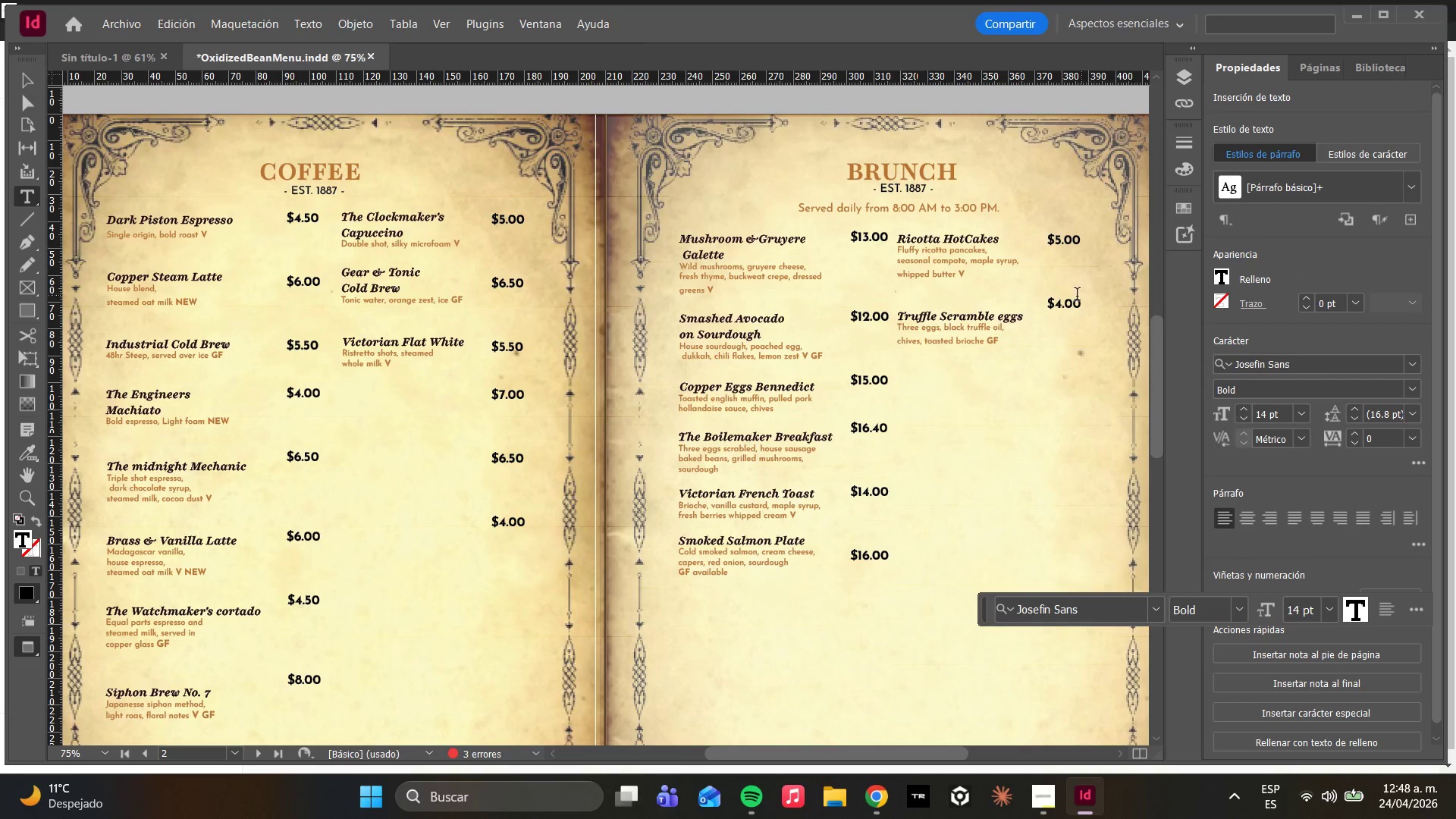 
left_click([1047, 302])
 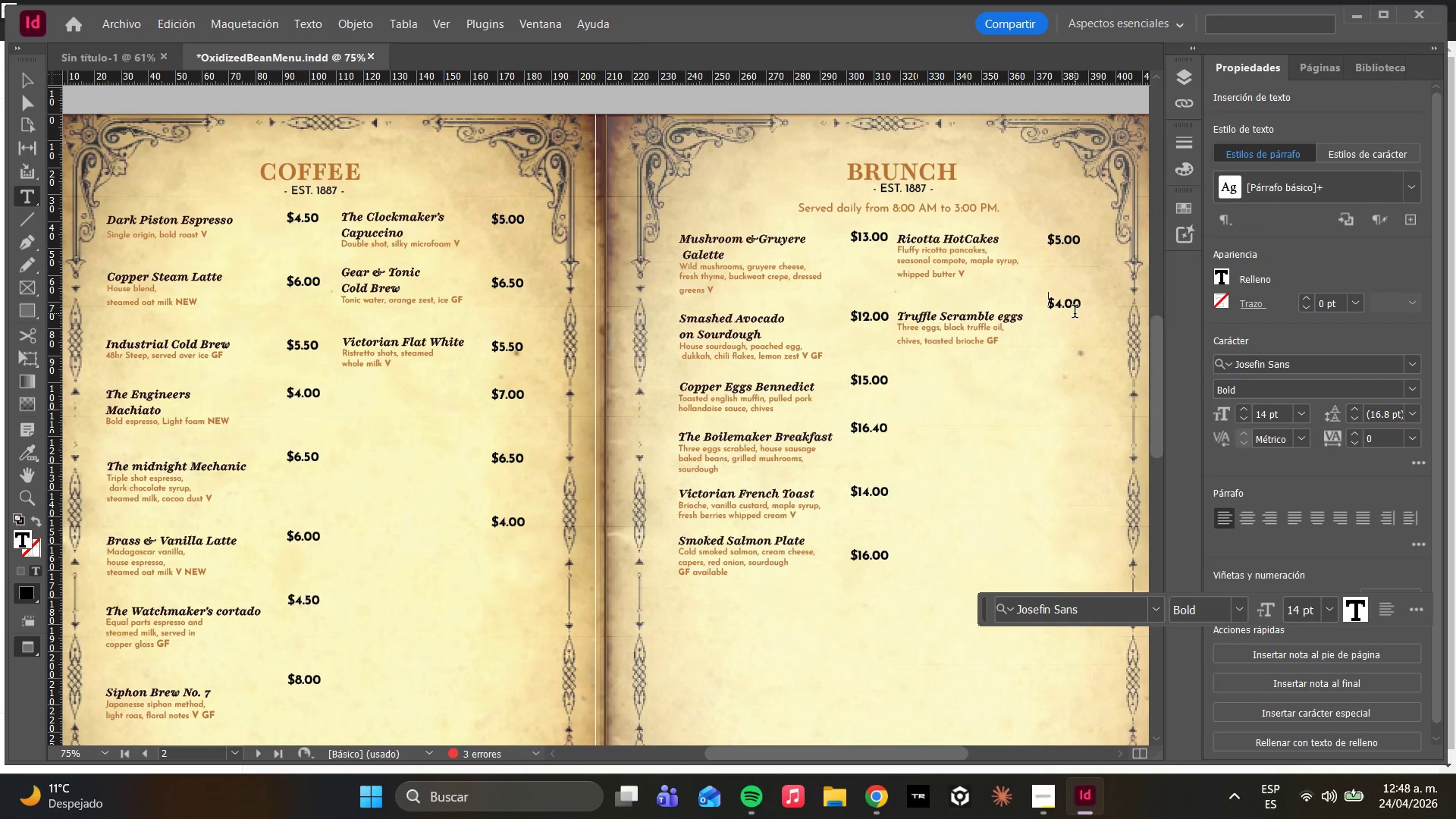 
key(Enter)
 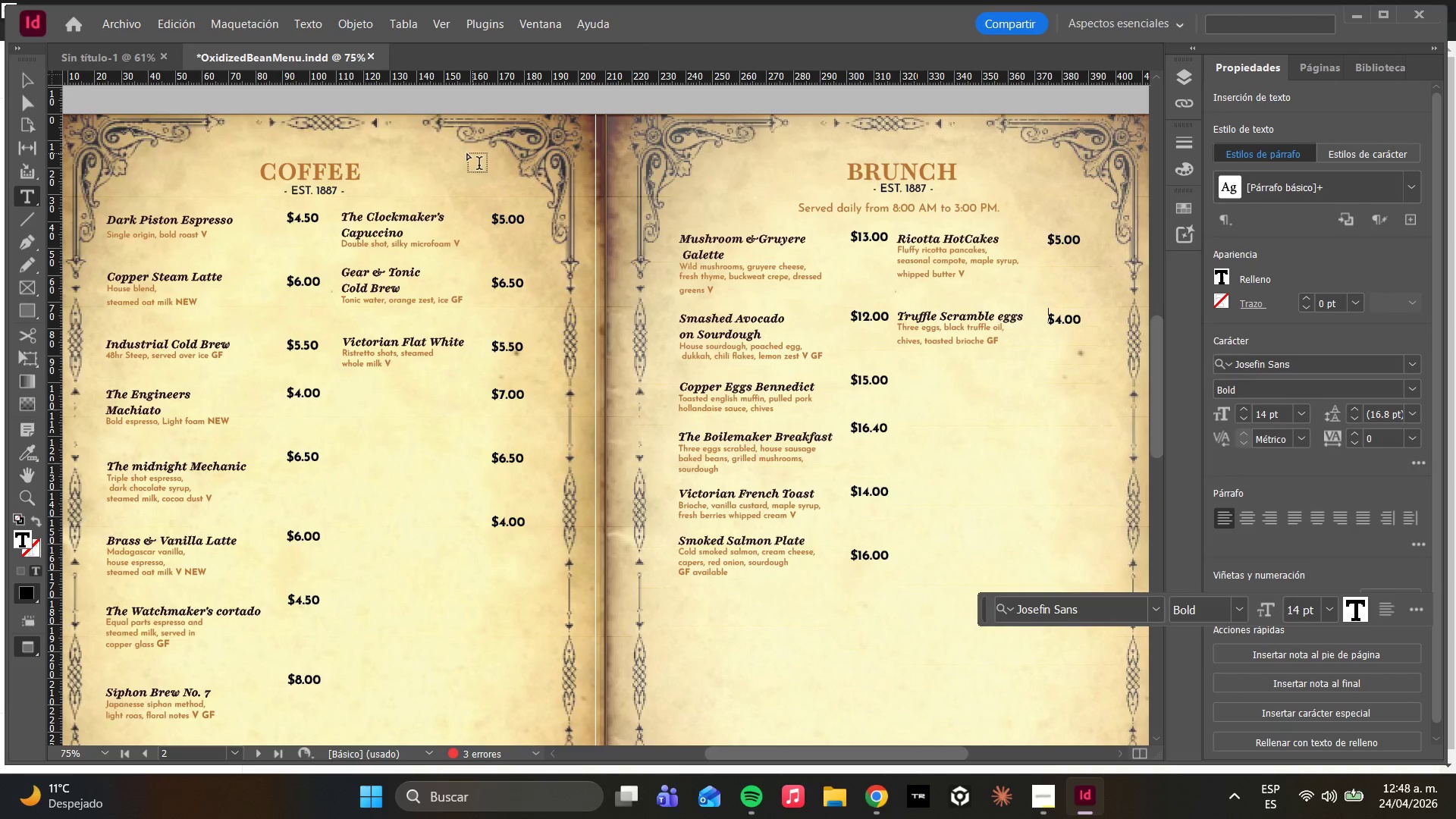 
key(W)
 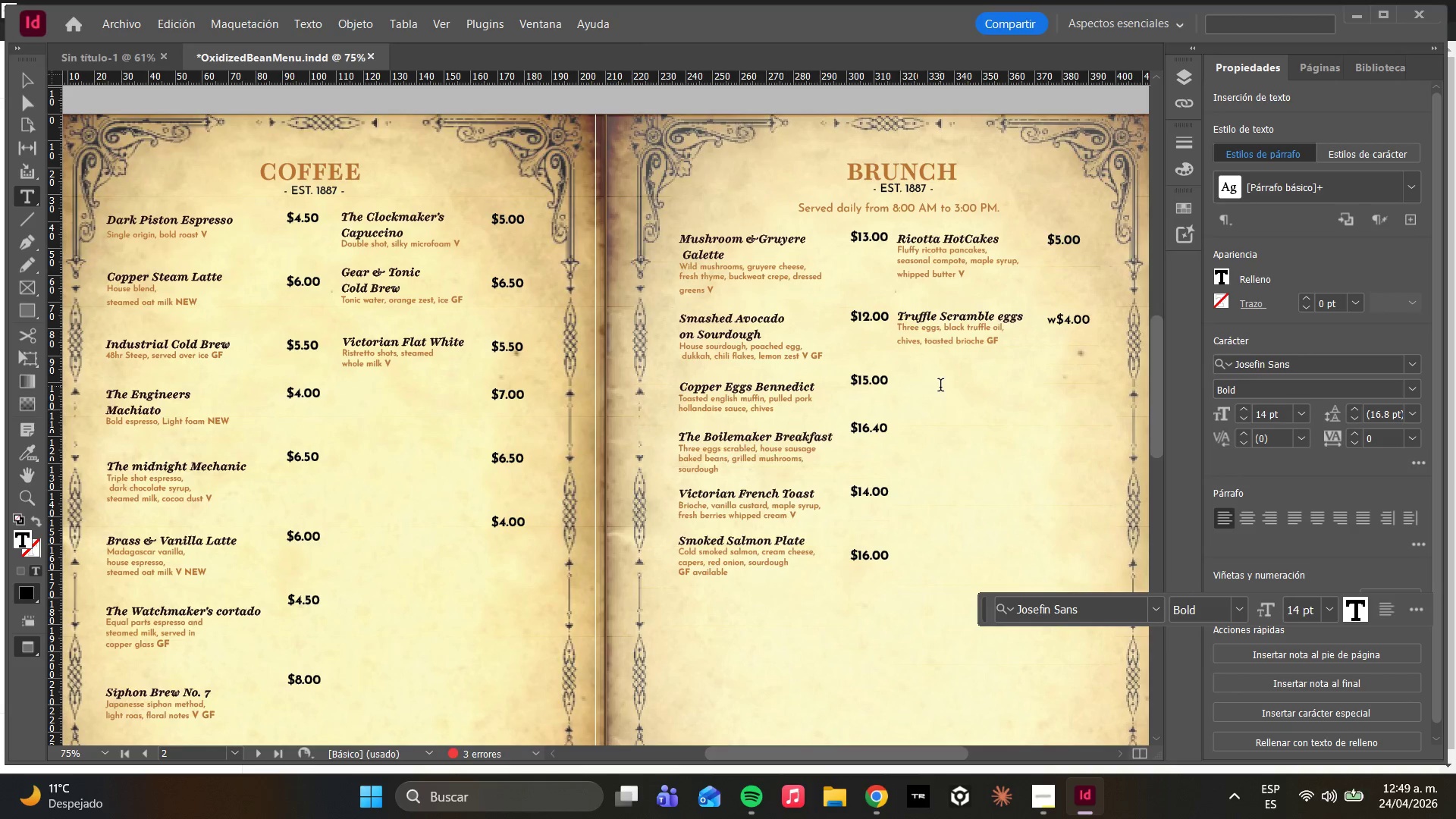 
key(Backspace)
 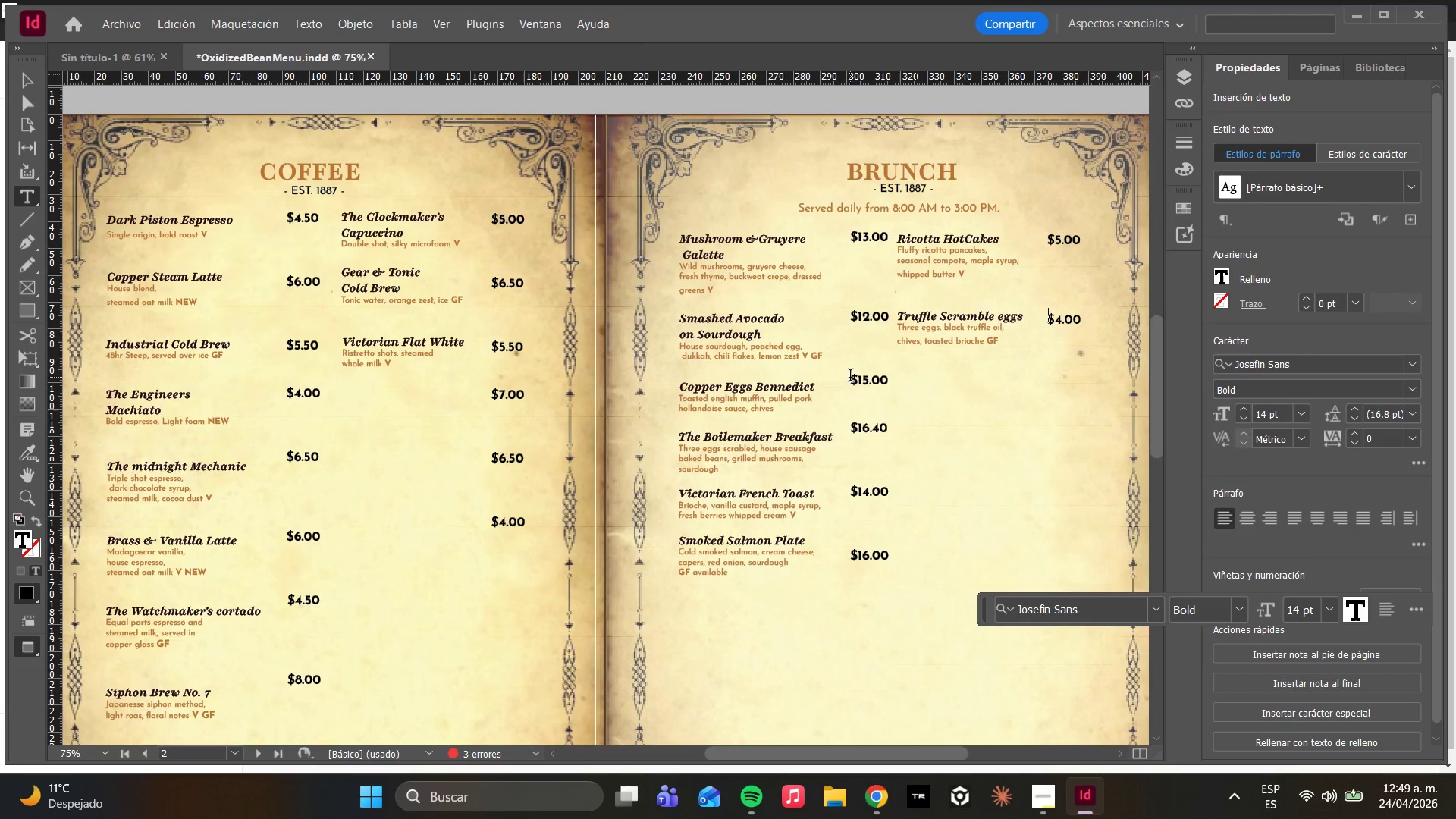 
key(Escape)
 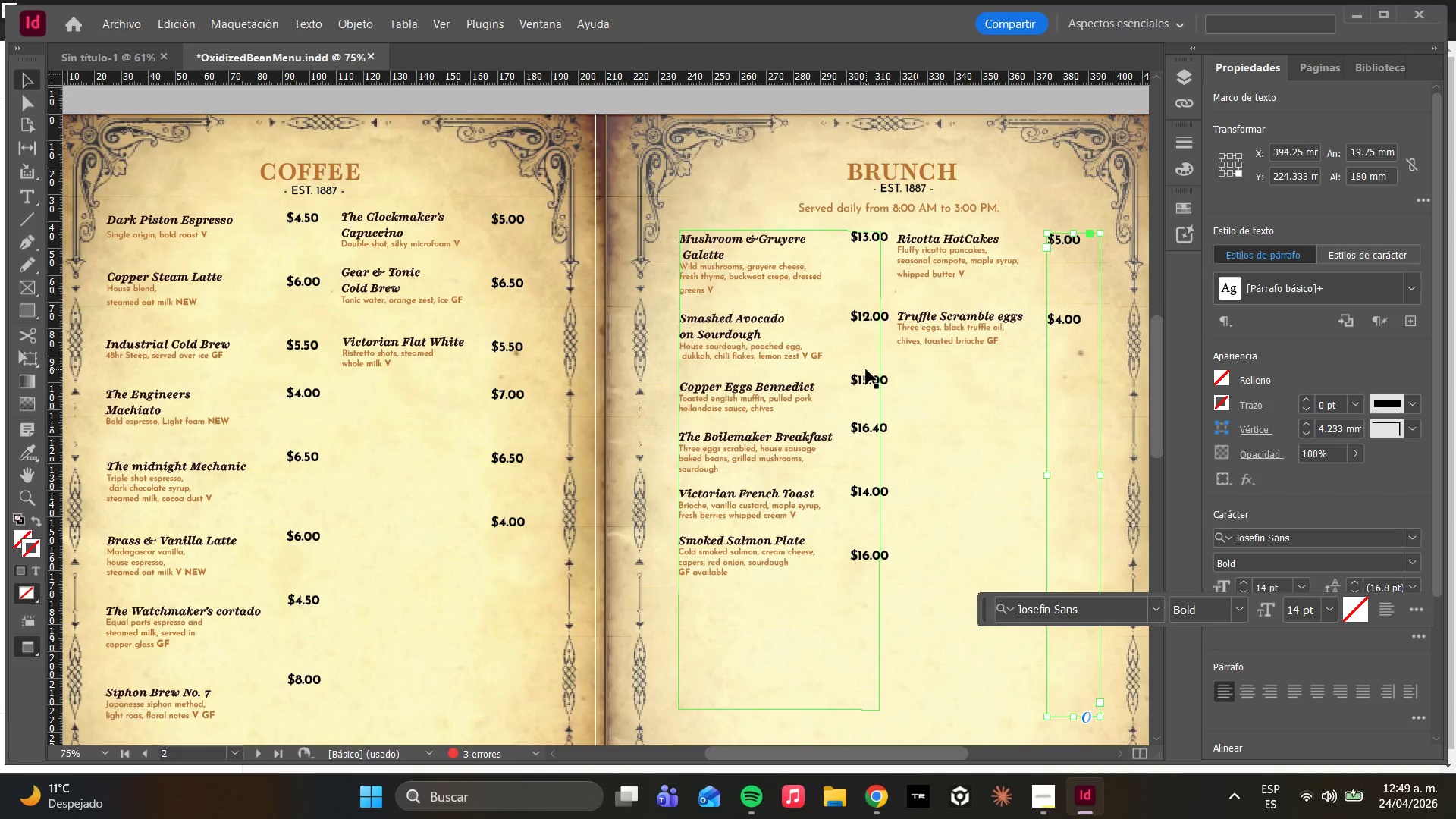 
key(W)
 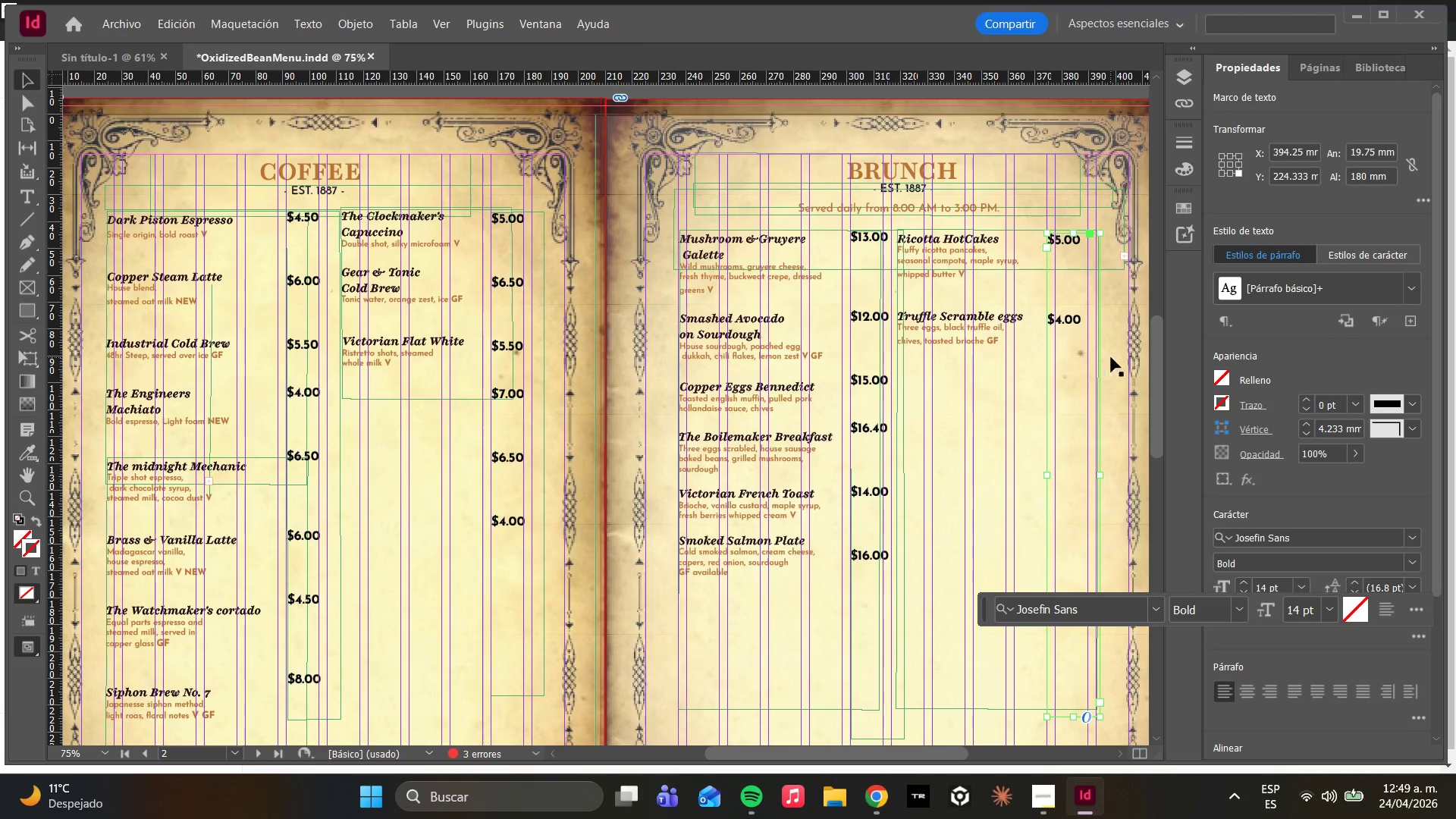 
left_click_drag(start_coordinate=[1071, 359], to_coordinate=[1075, 359])
 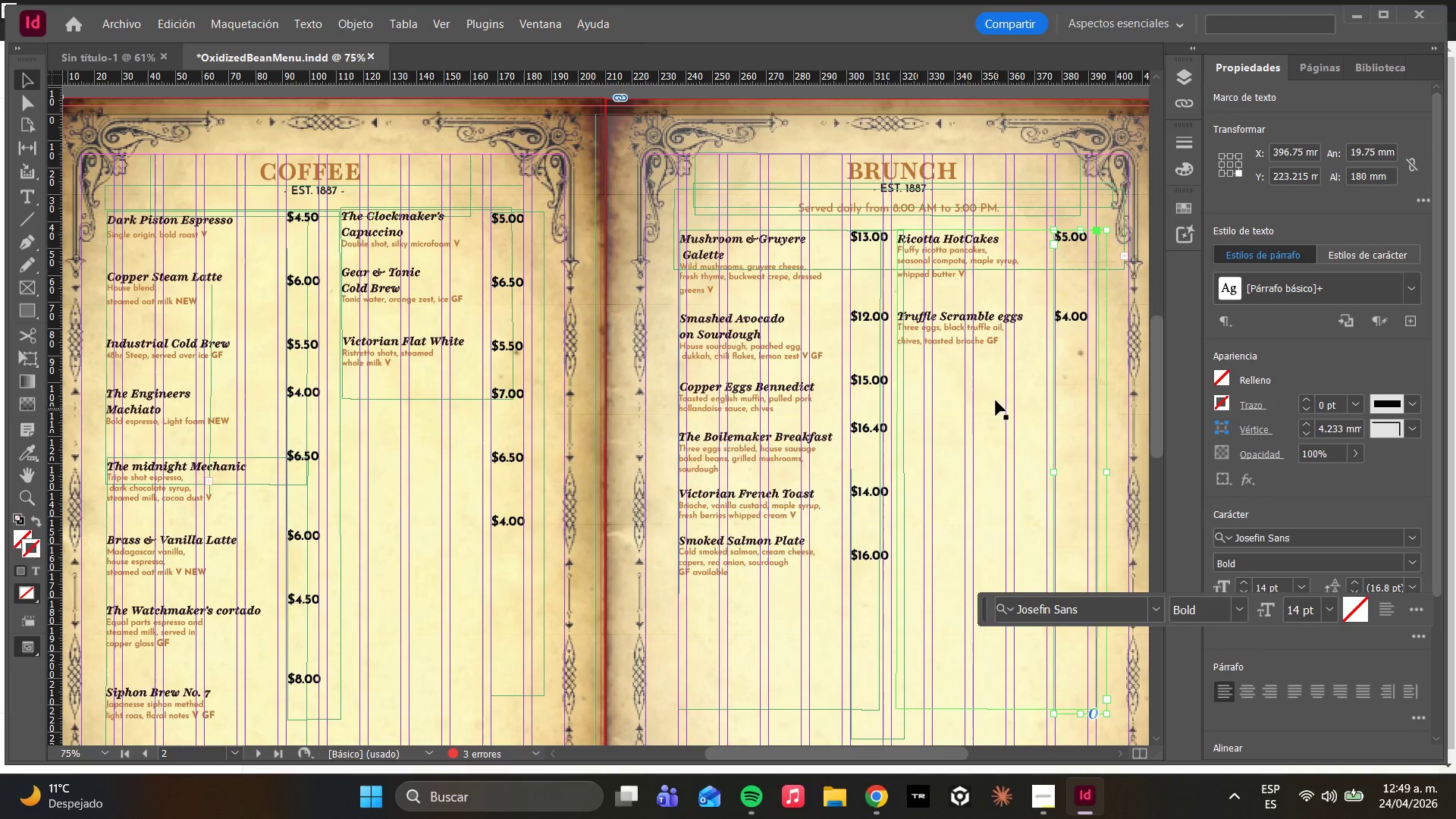 
left_click([961, 347])
 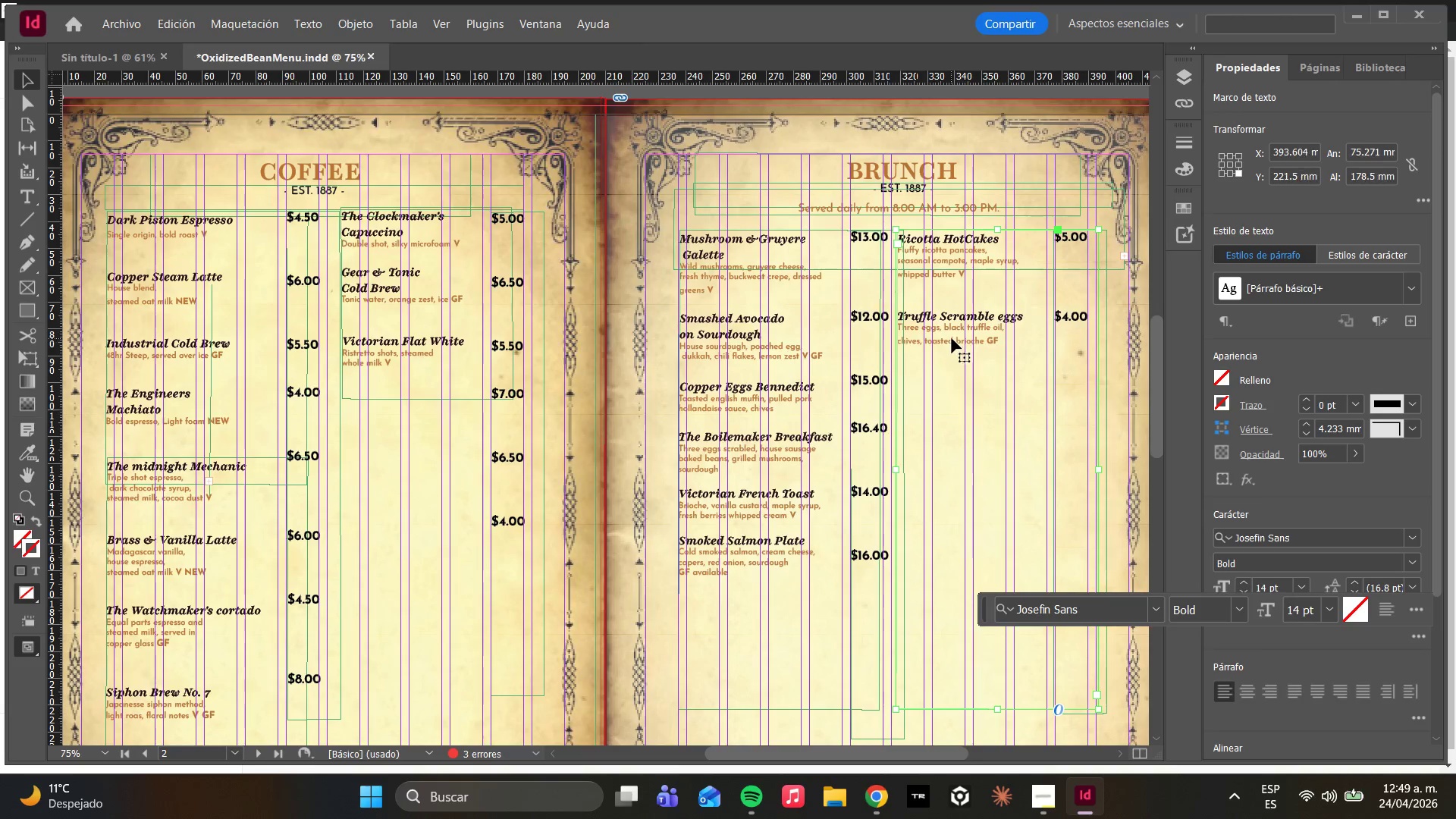 
left_click_drag(start_coordinate=[952, 338], to_coordinate=[957, 344])
 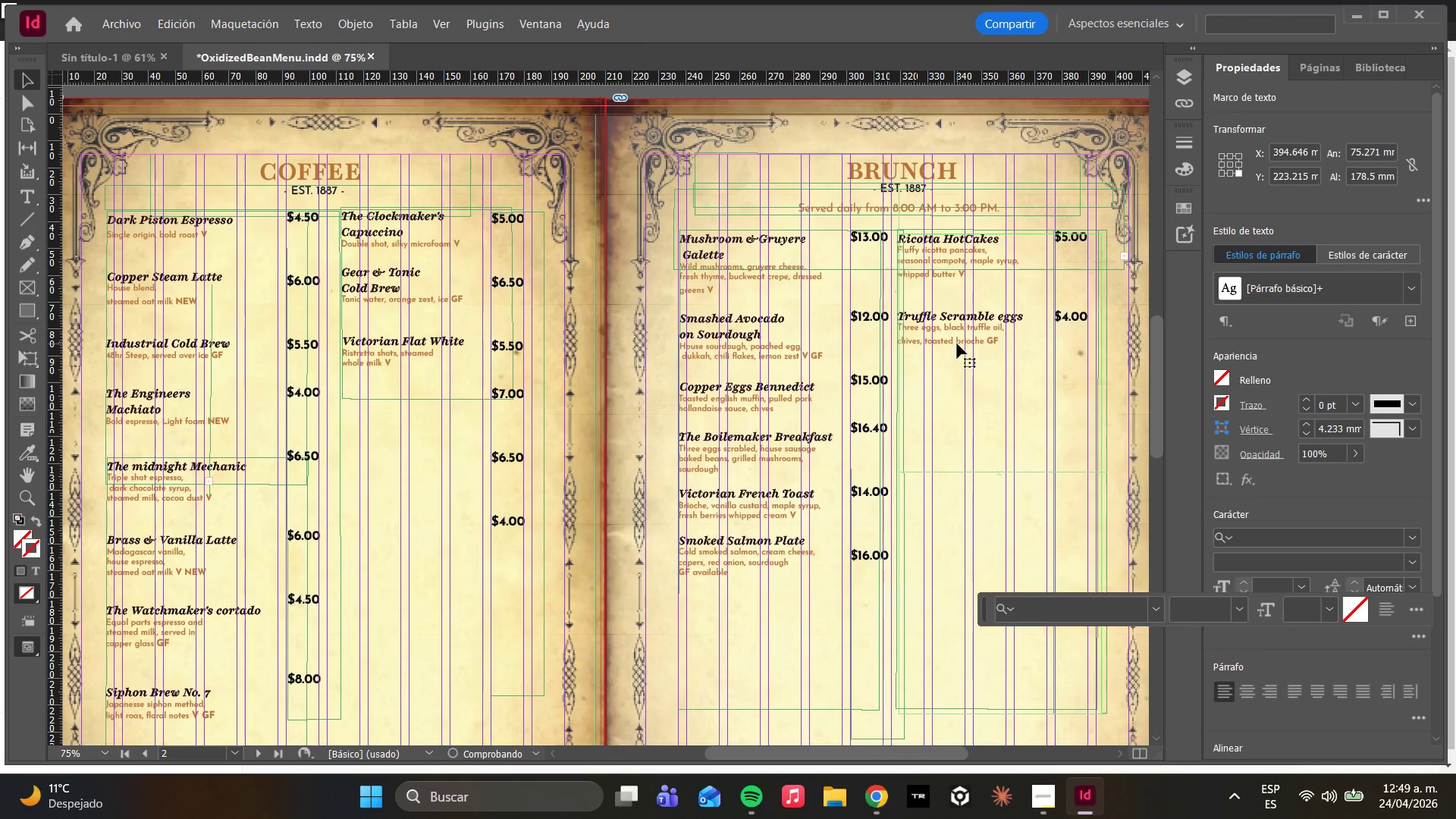 
left_click([957, 344])
 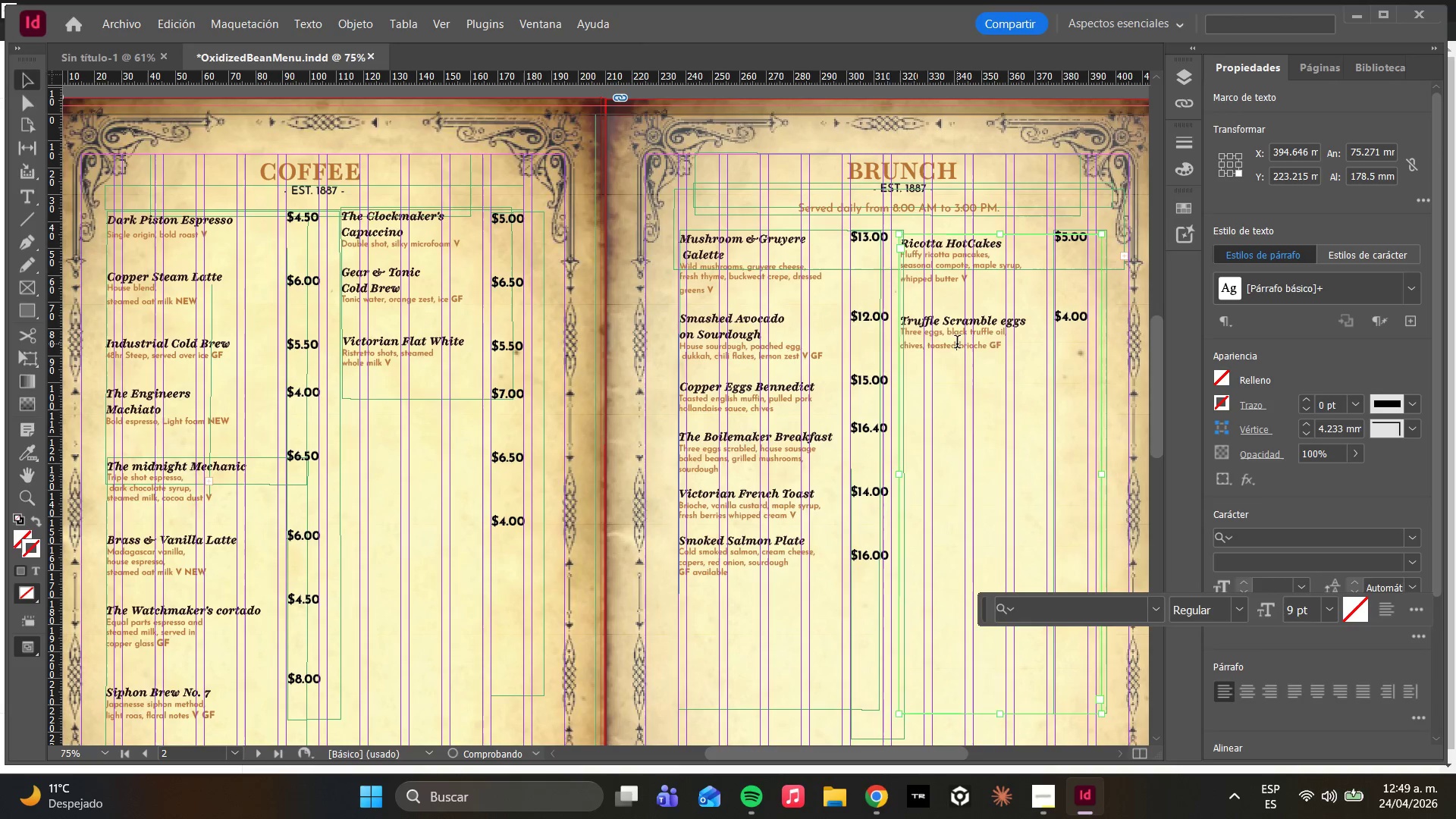 
triple_click([953, 344])
 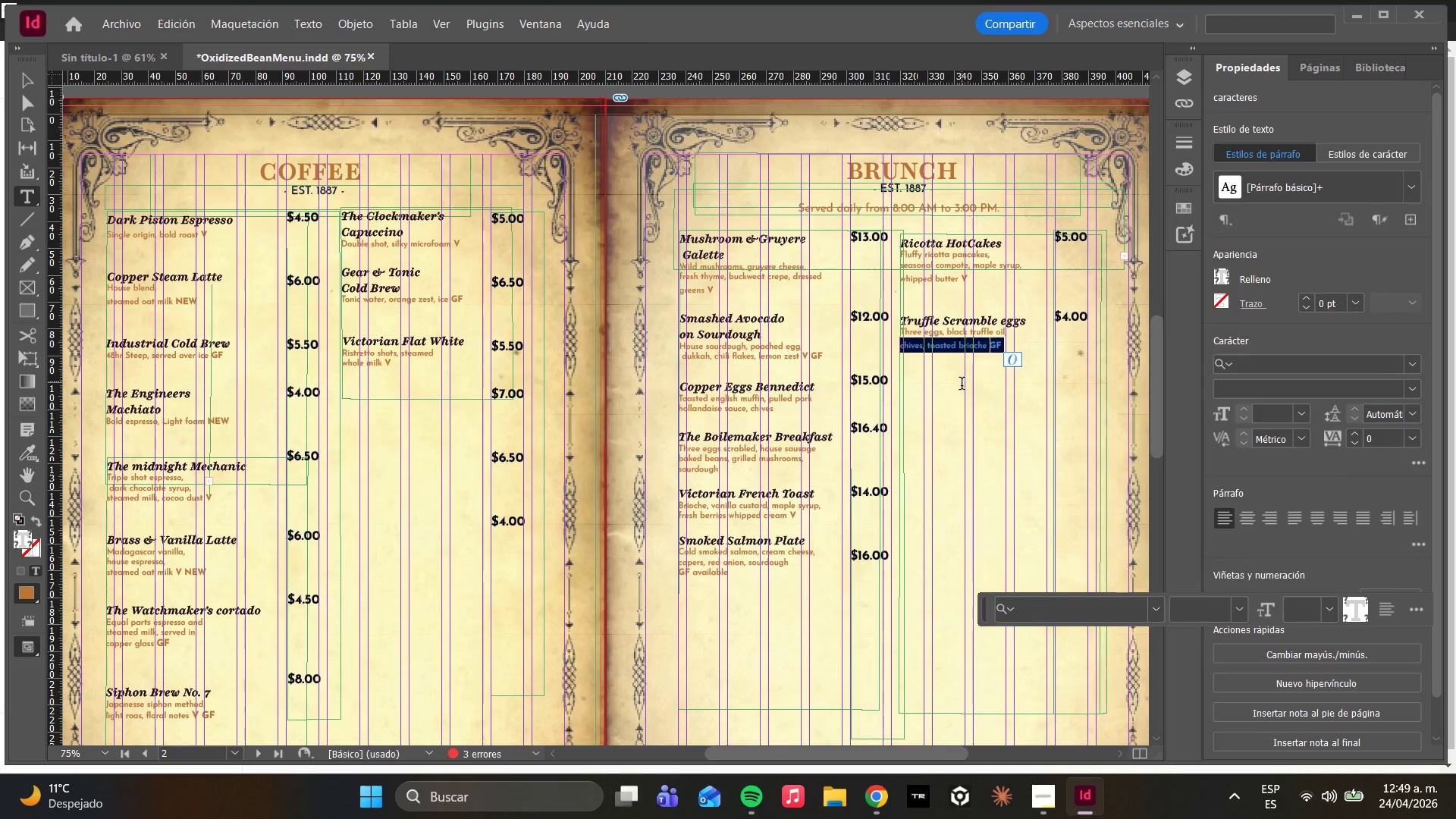 
left_click([956, 384])
 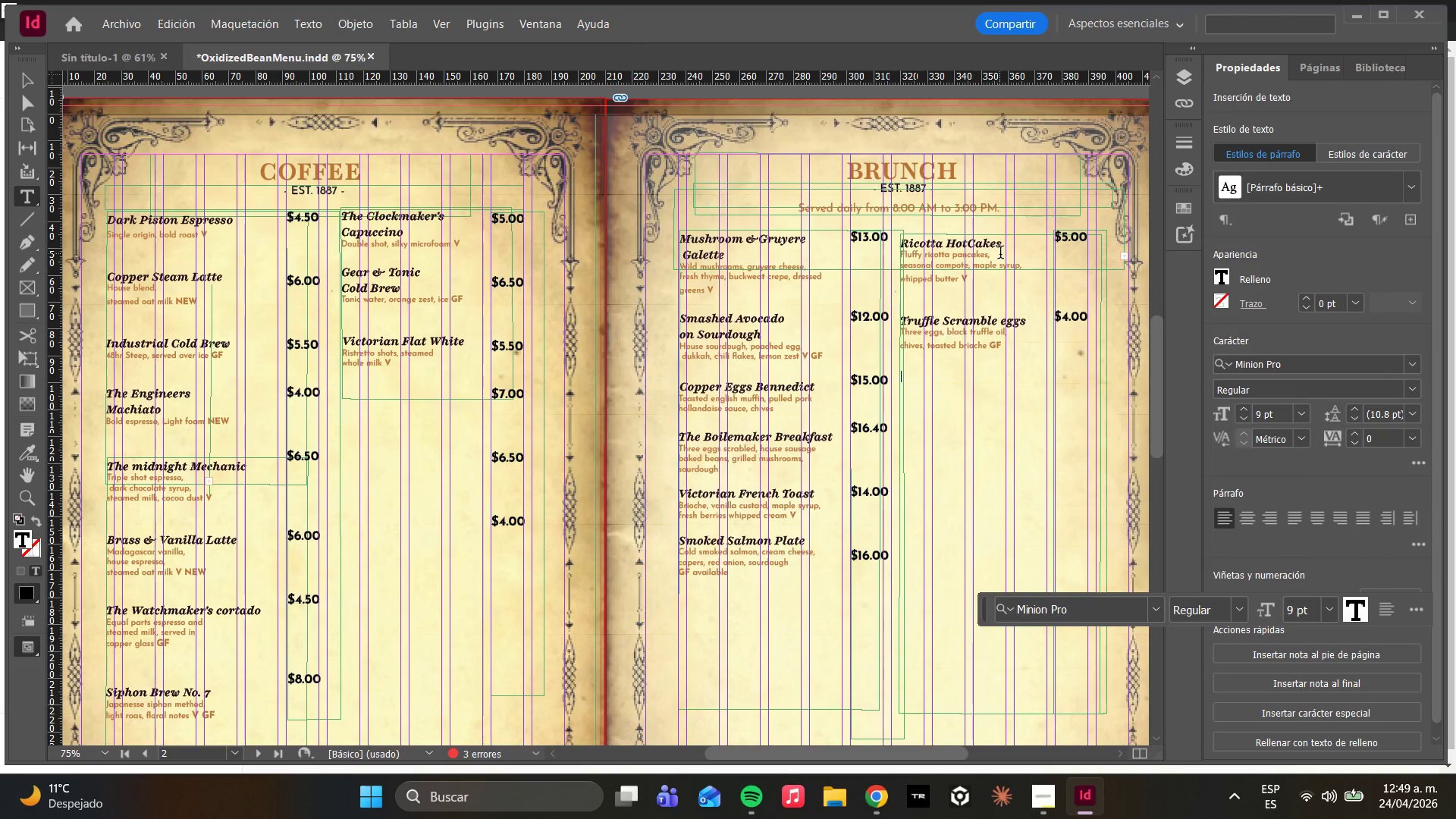 
type(ww)
key(Backspace)
key(Backspace)
 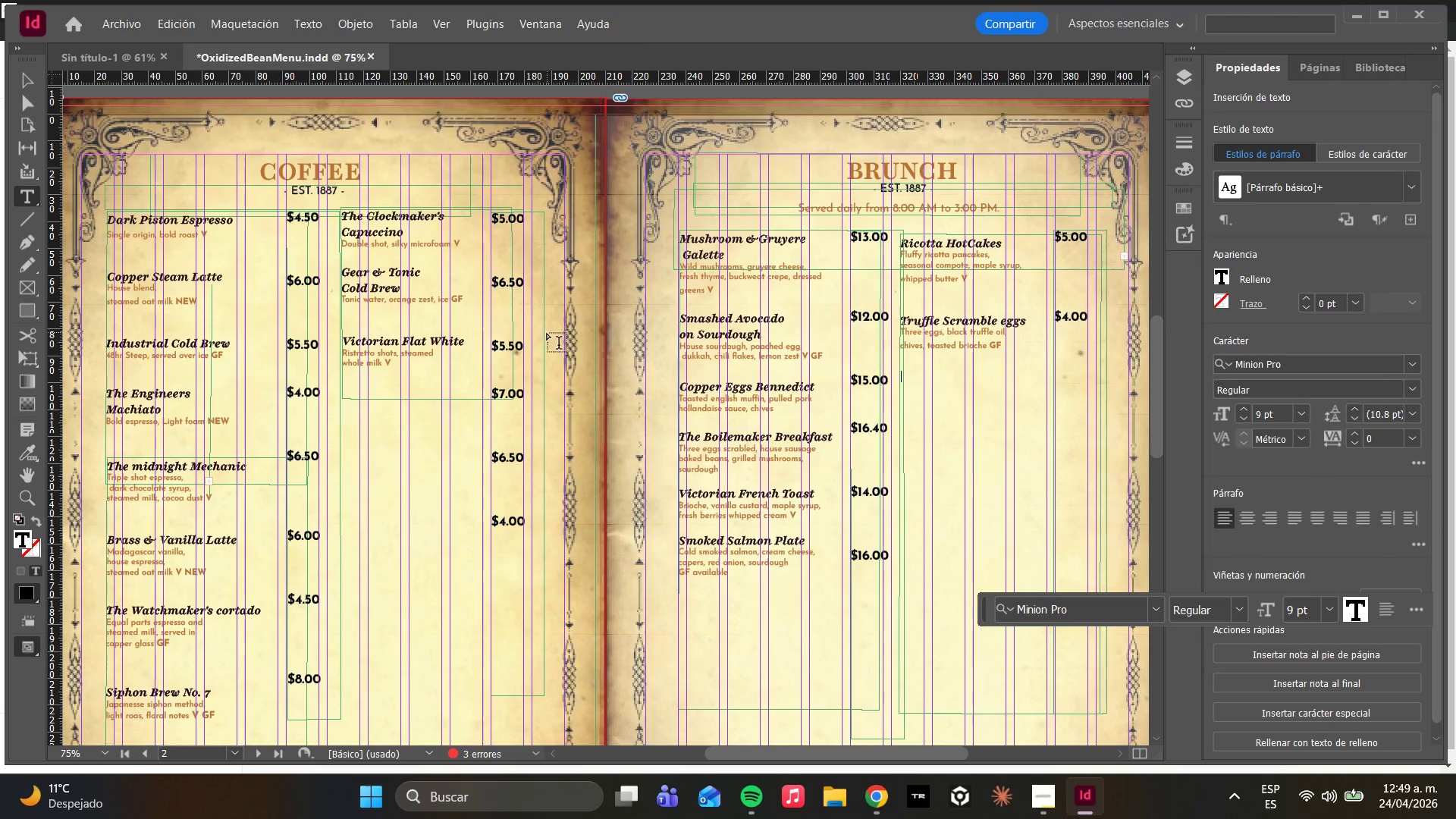 
key(Escape)
 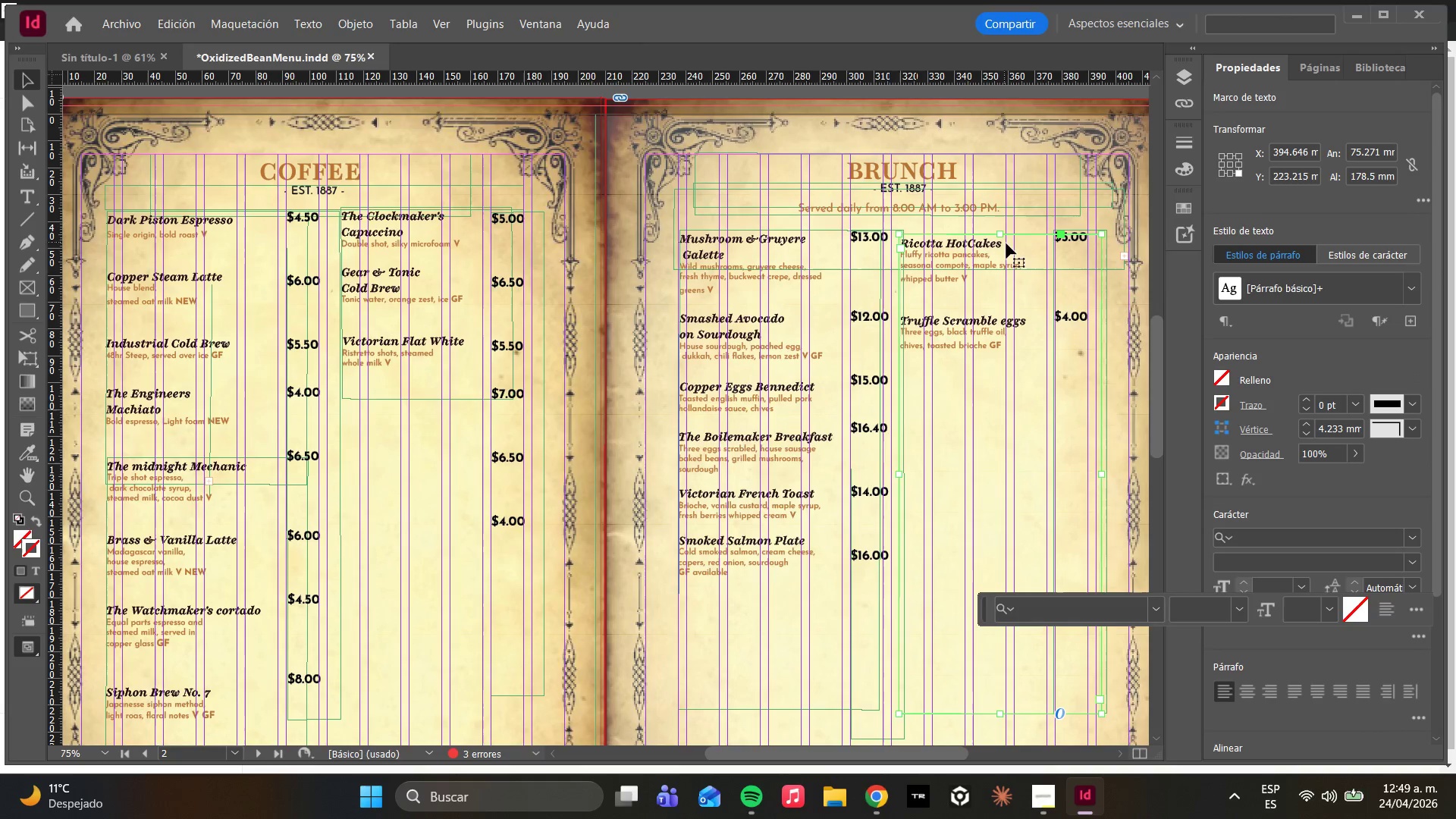 
left_click_drag(start_coordinate=[1014, 251], to_coordinate=[1014, 247])
 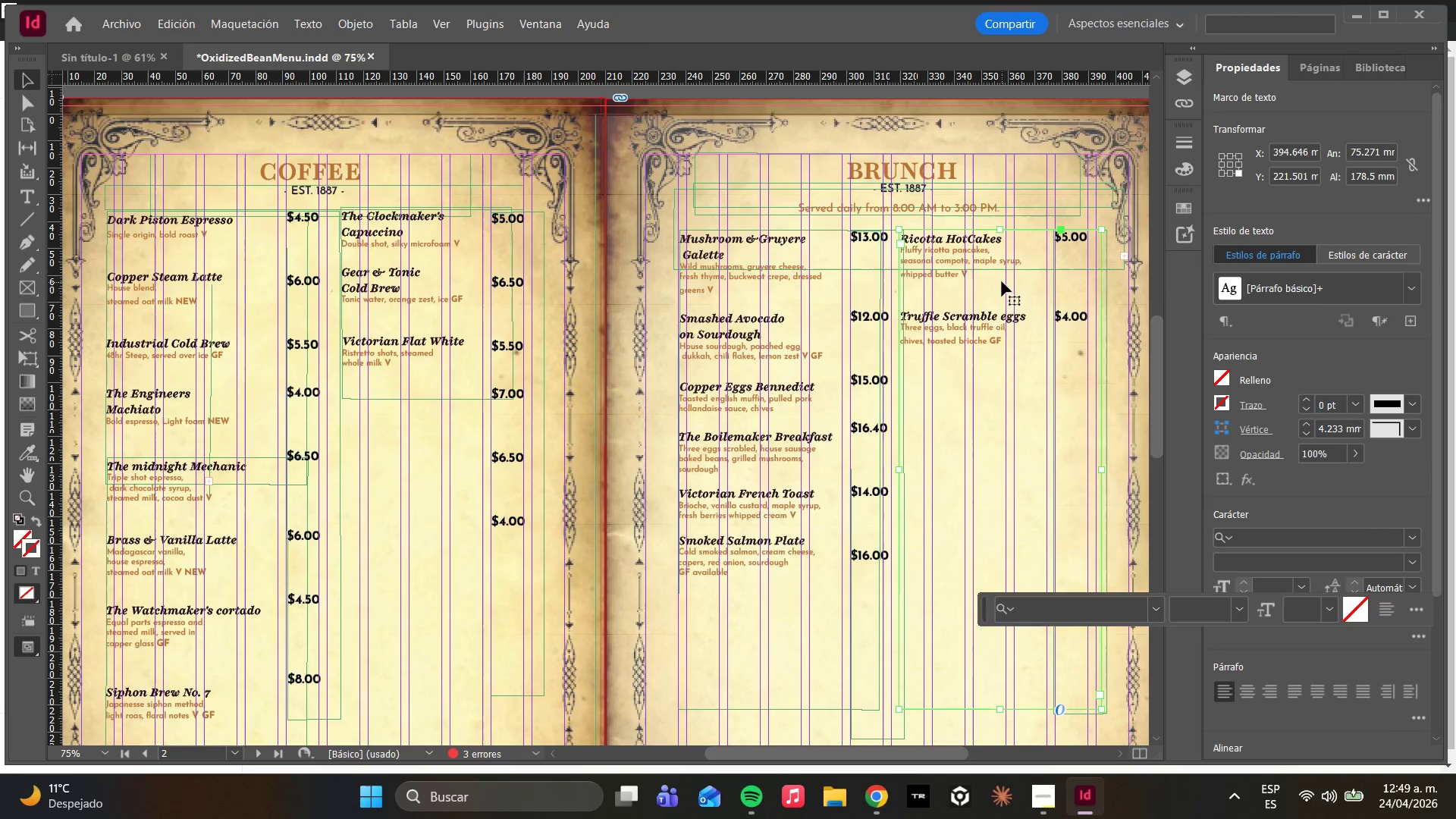 
left_click_drag(start_coordinate=[1036, 251], to_coordinate=[1040, 251])
 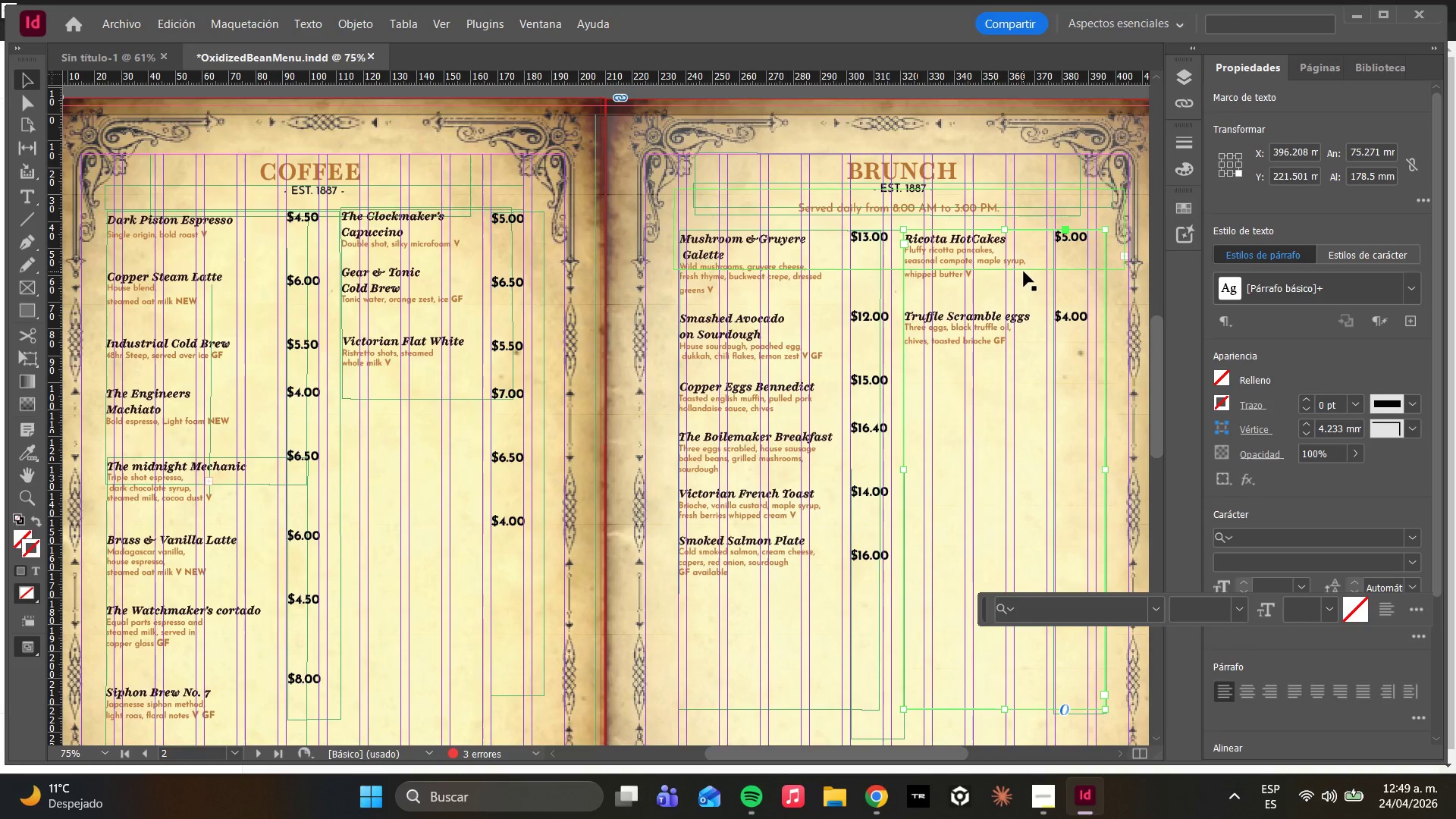 
wait(9.16)
 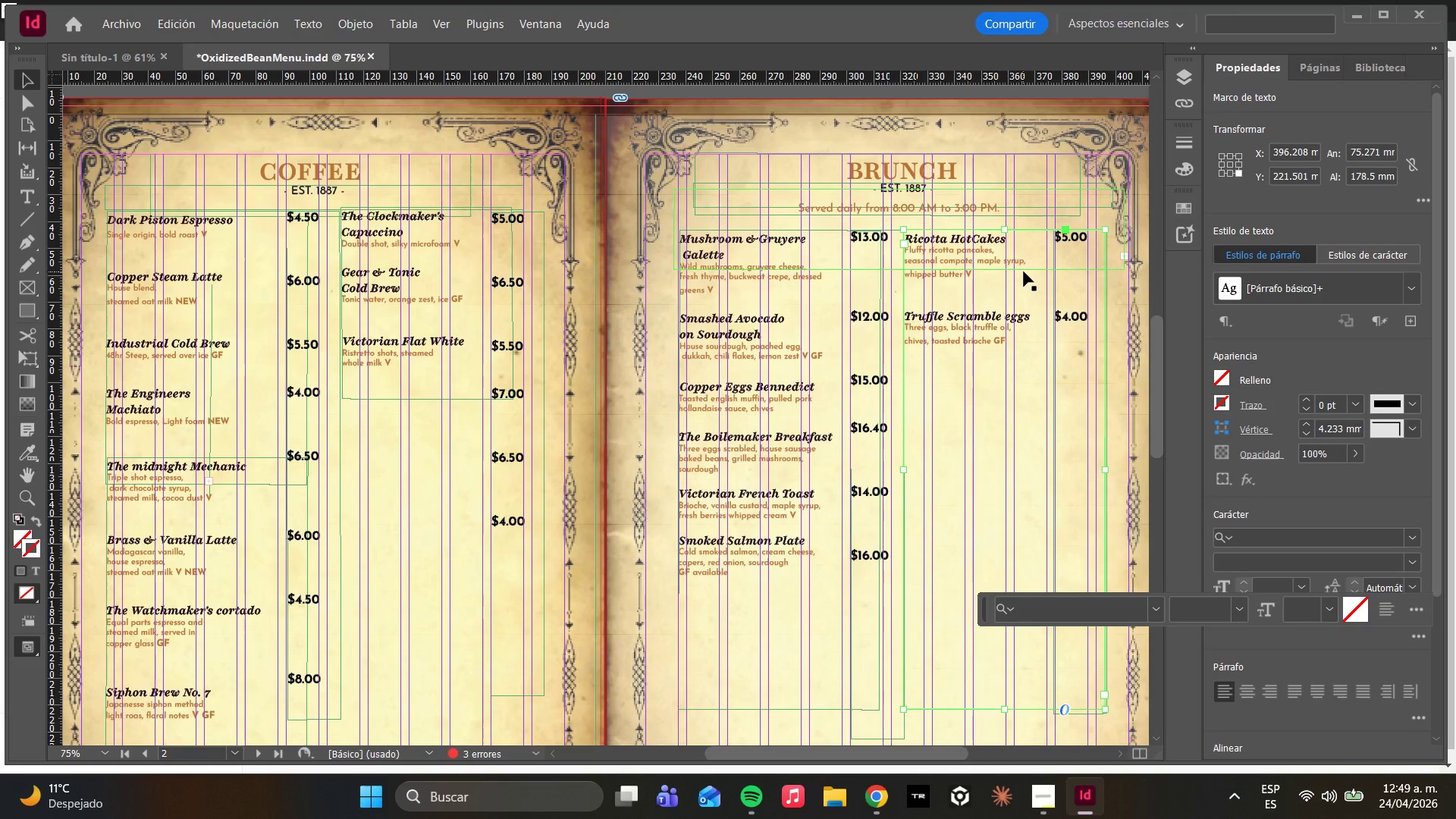 
key(W)
 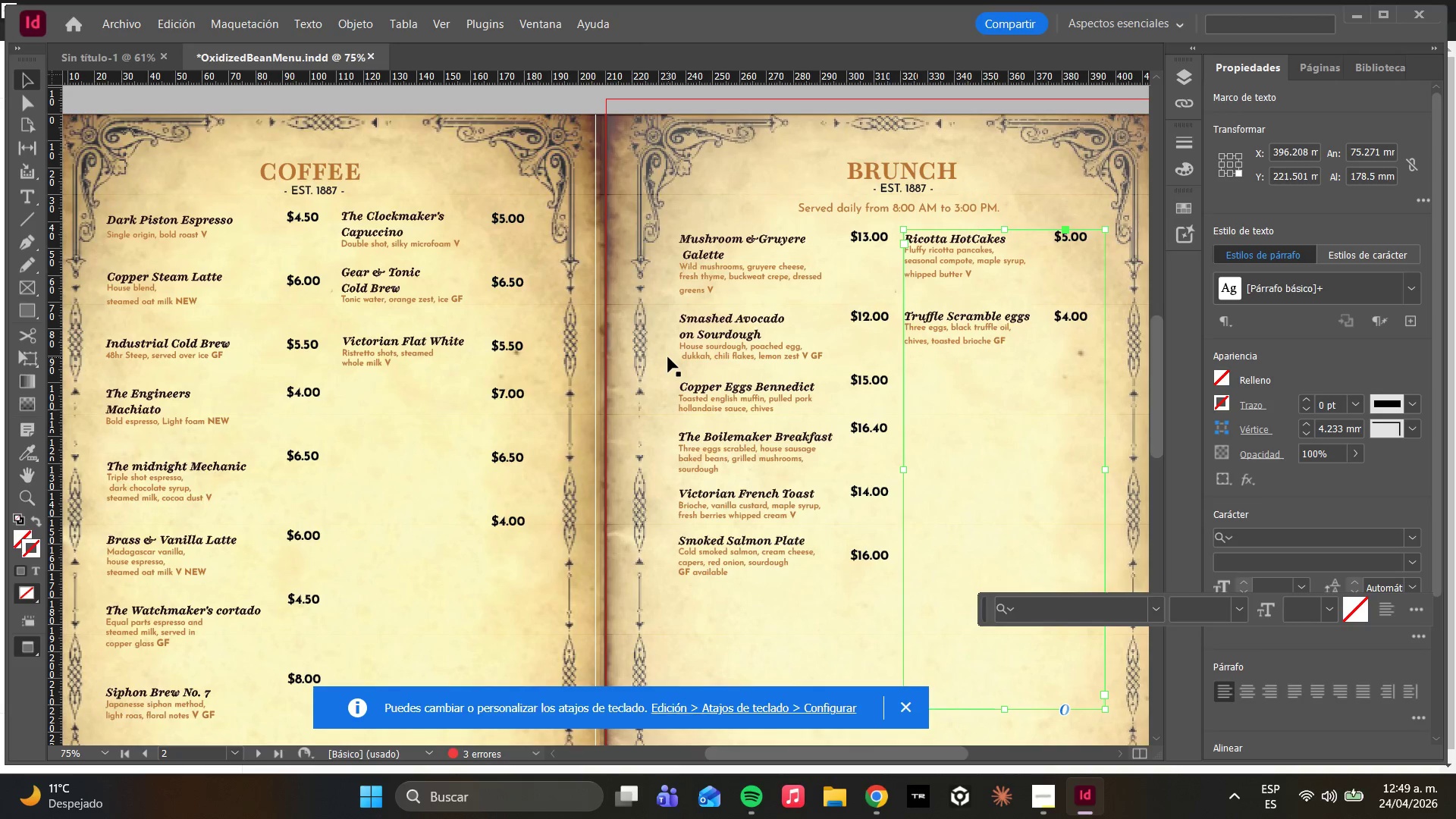 
hold_key(key=AltLeft, duration=0.67)
scroll: coordinate [672, 350], scroll_direction: down, amount: 2.0
 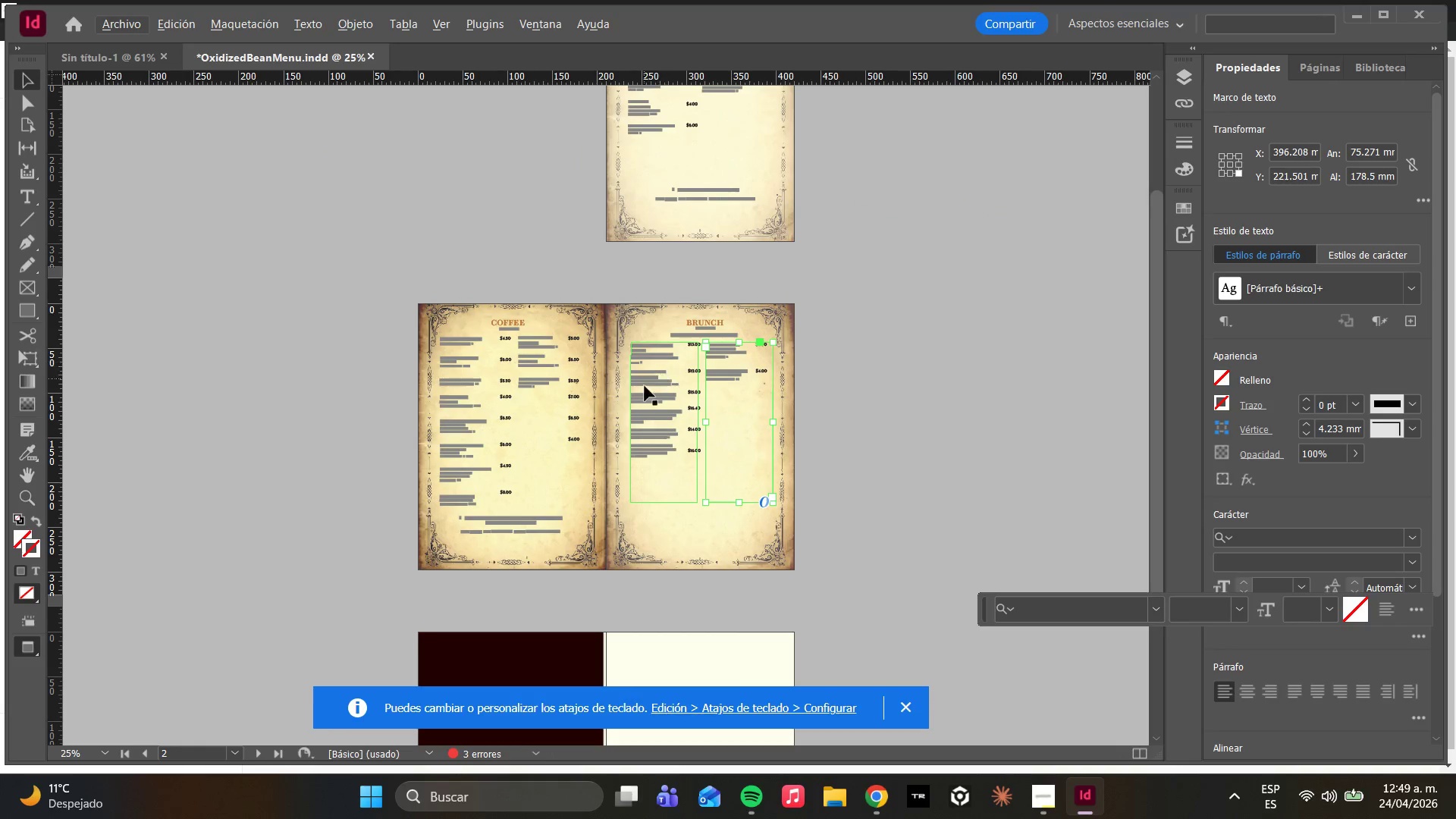 
hold_key(key=AltLeft, duration=0.38)
 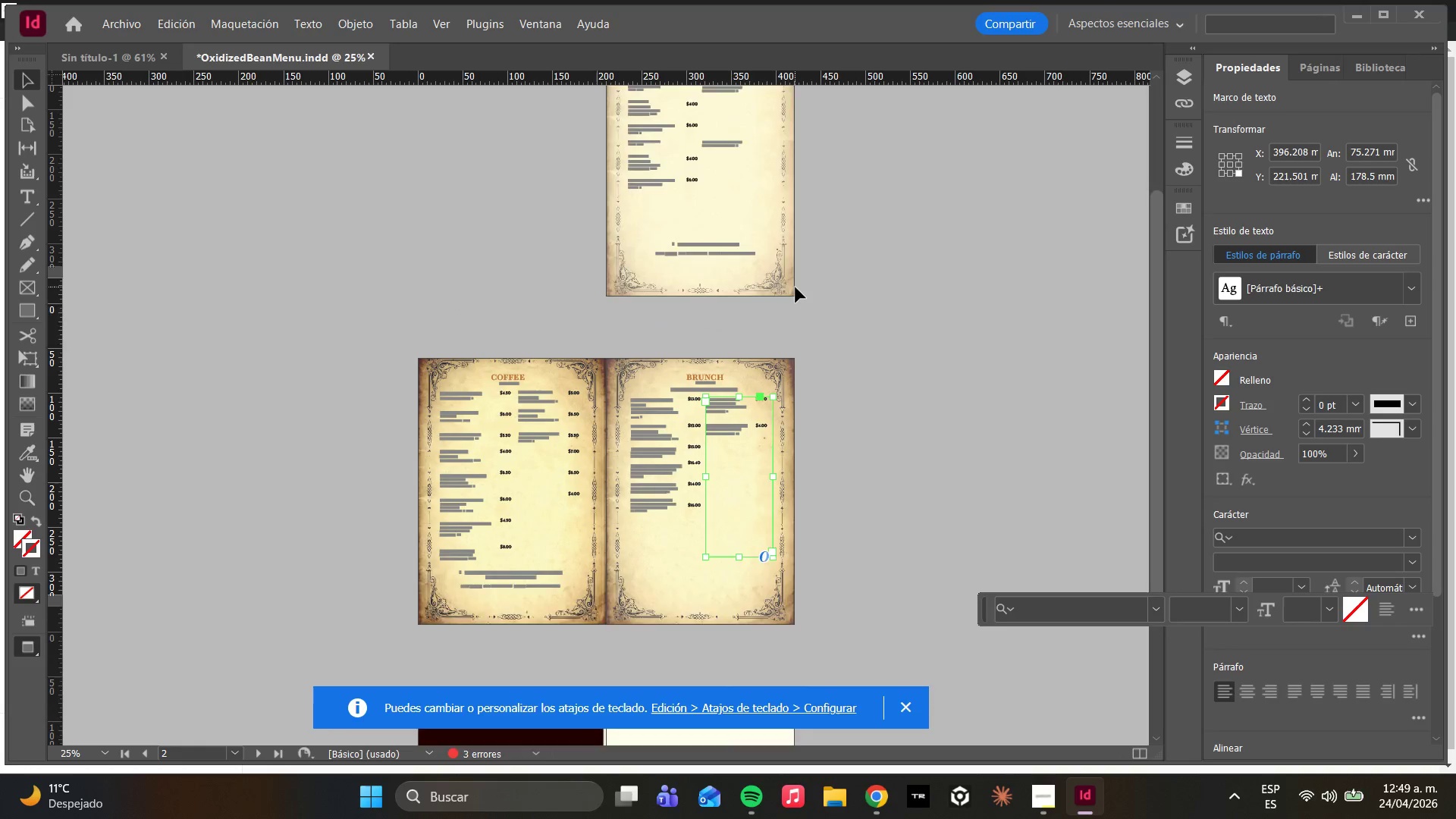 
scroll: coordinate [778, 291], scroll_direction: up, amount: 5.0
 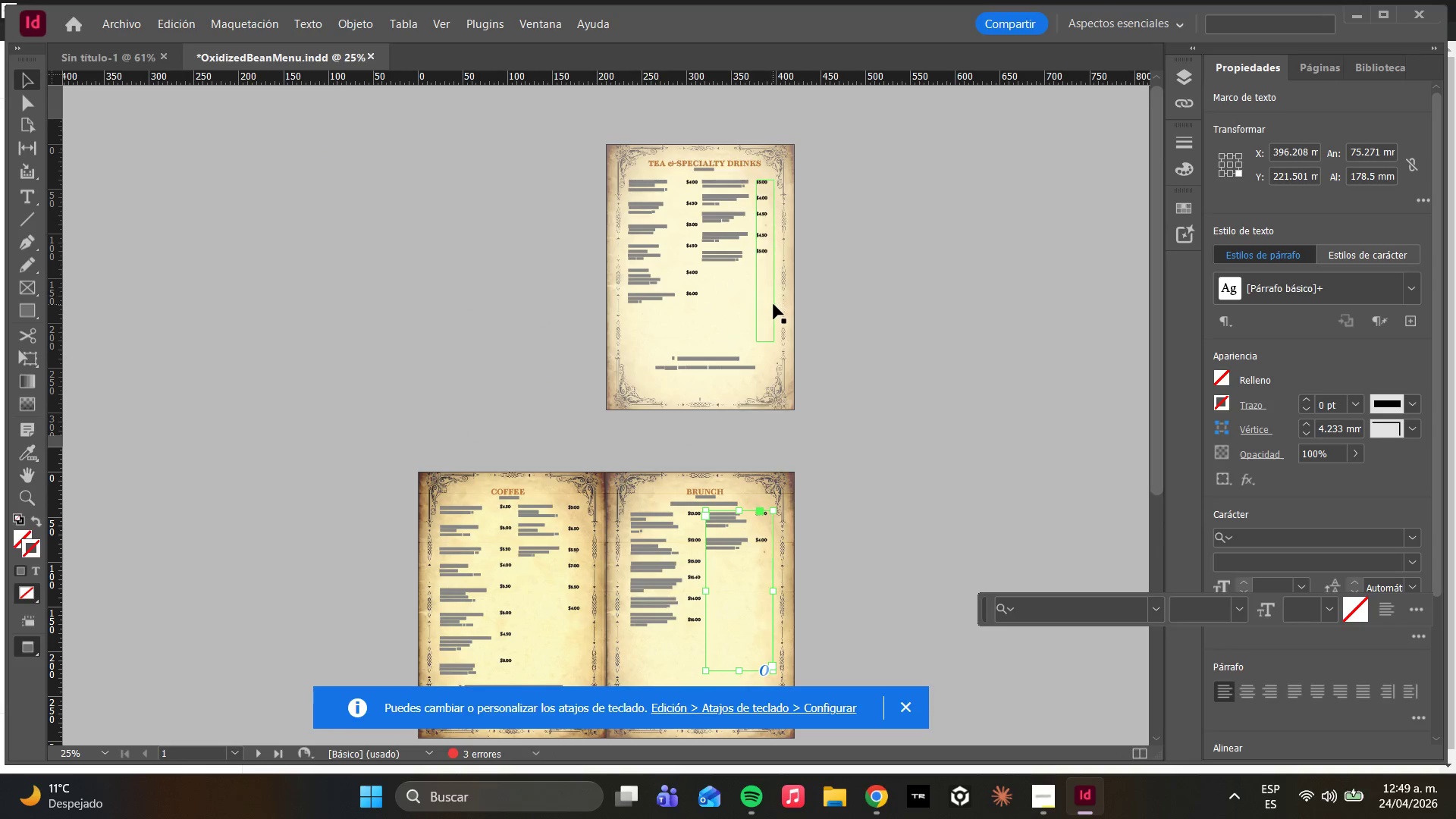 
scroll: coordinate [774, 342], scroll_direction: down, amount: 6.0
 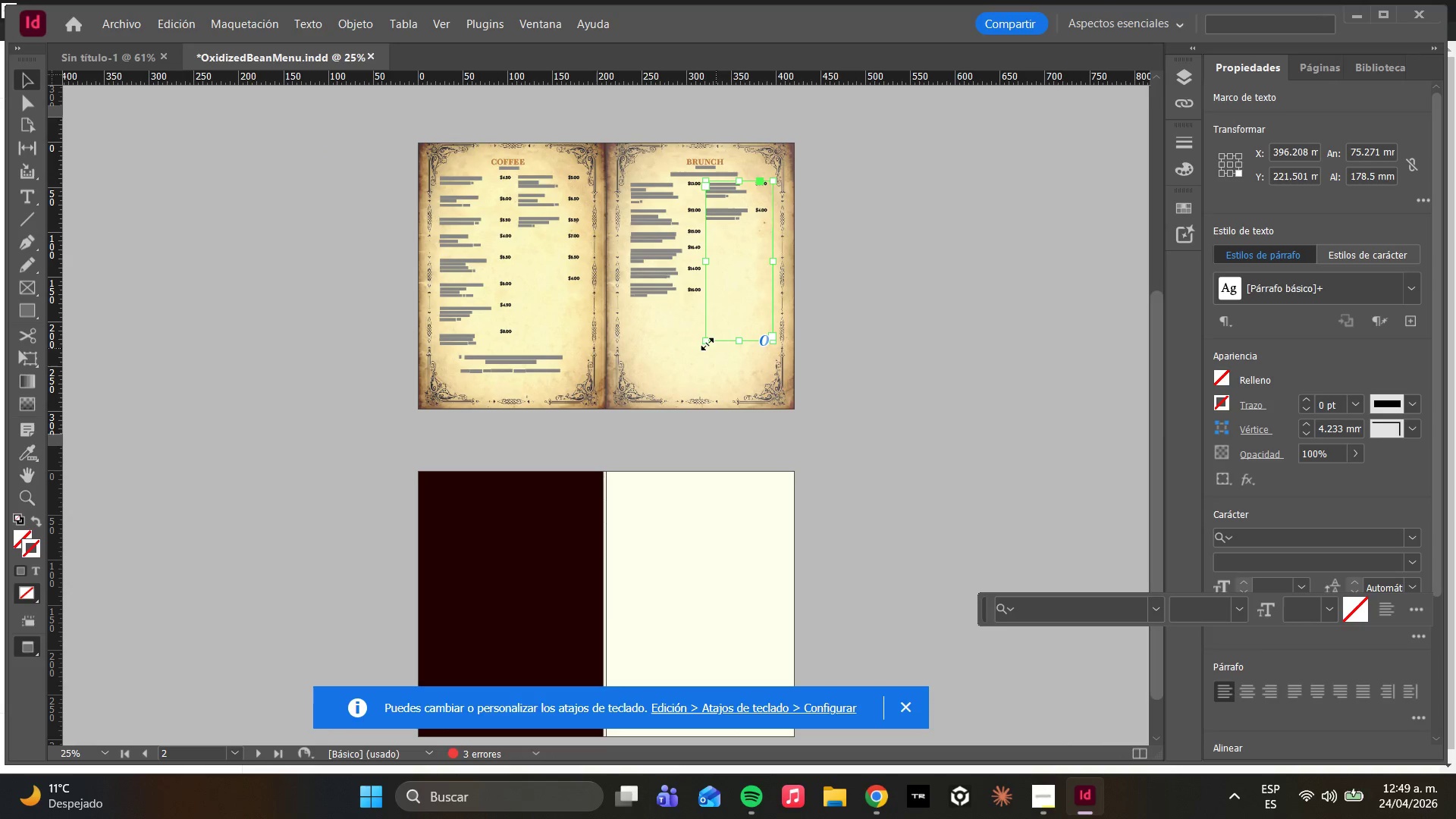 
hold_key(key=AltLeft, duration=0.56)
scroll: coordinate [648, 375], scroll_direction: up, amount: 1.0
 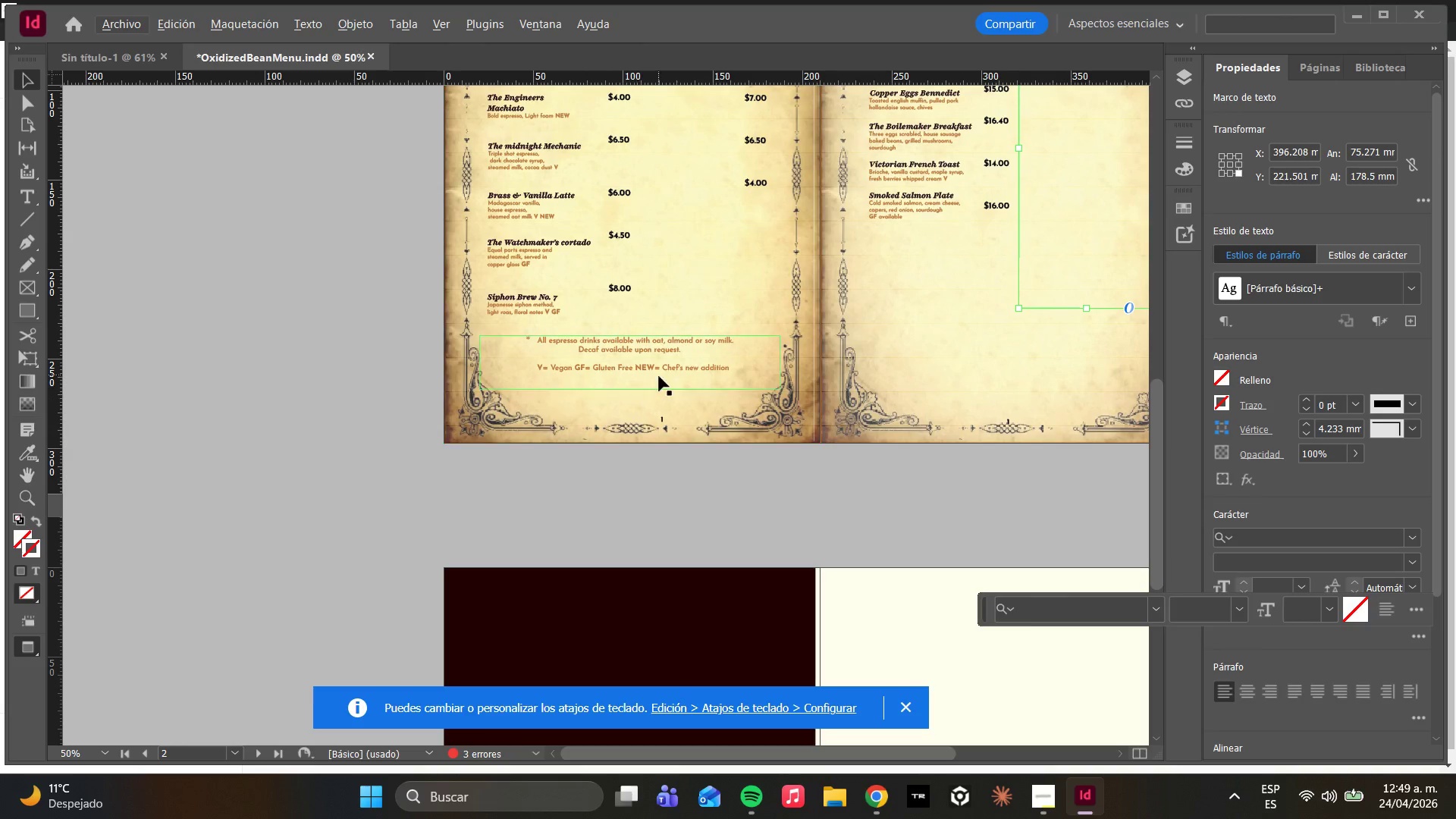 
scroll: coordinate [661, 373], scroll_direction: down, amount: 1.0
 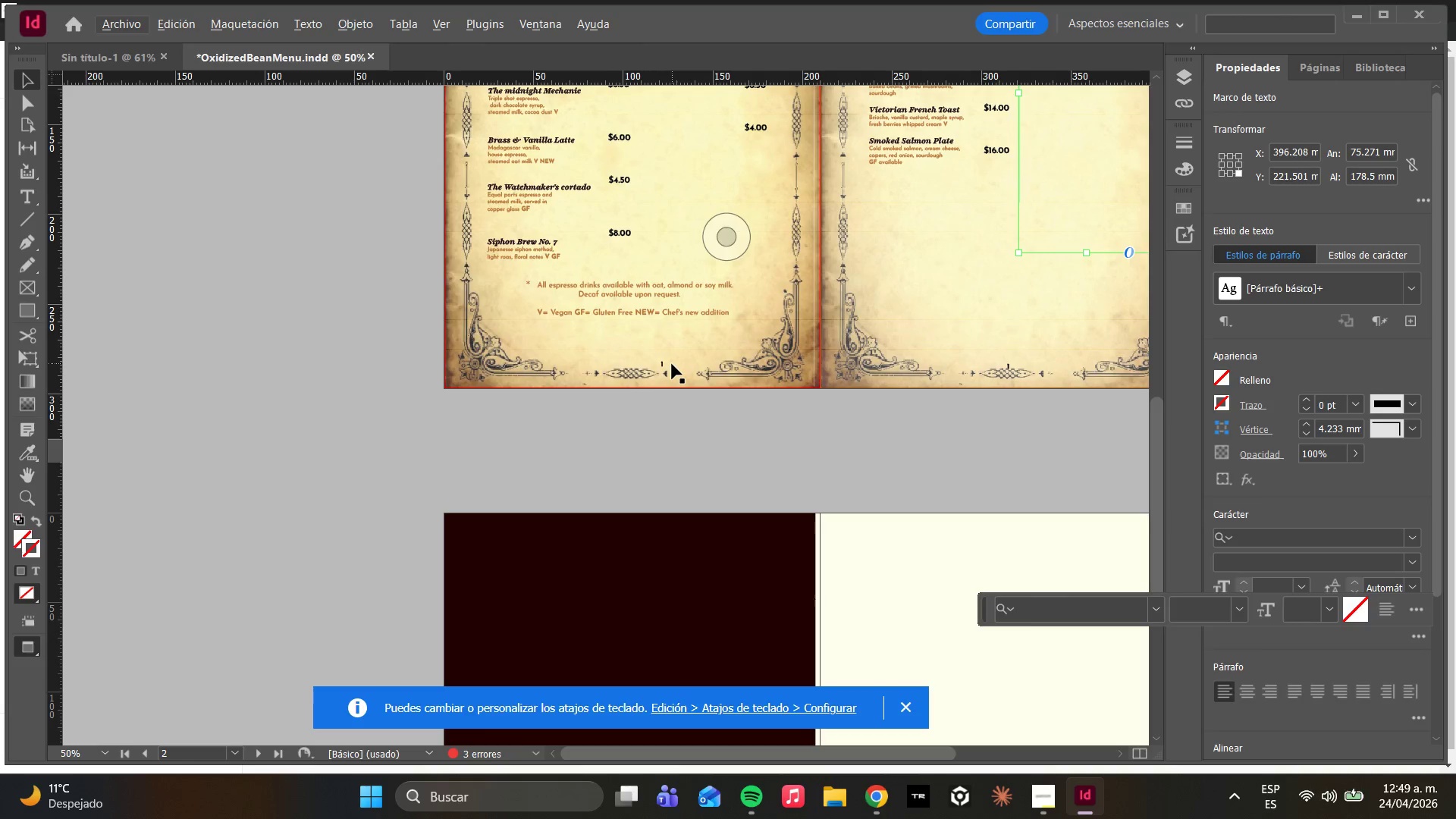 
wait(8.1)
 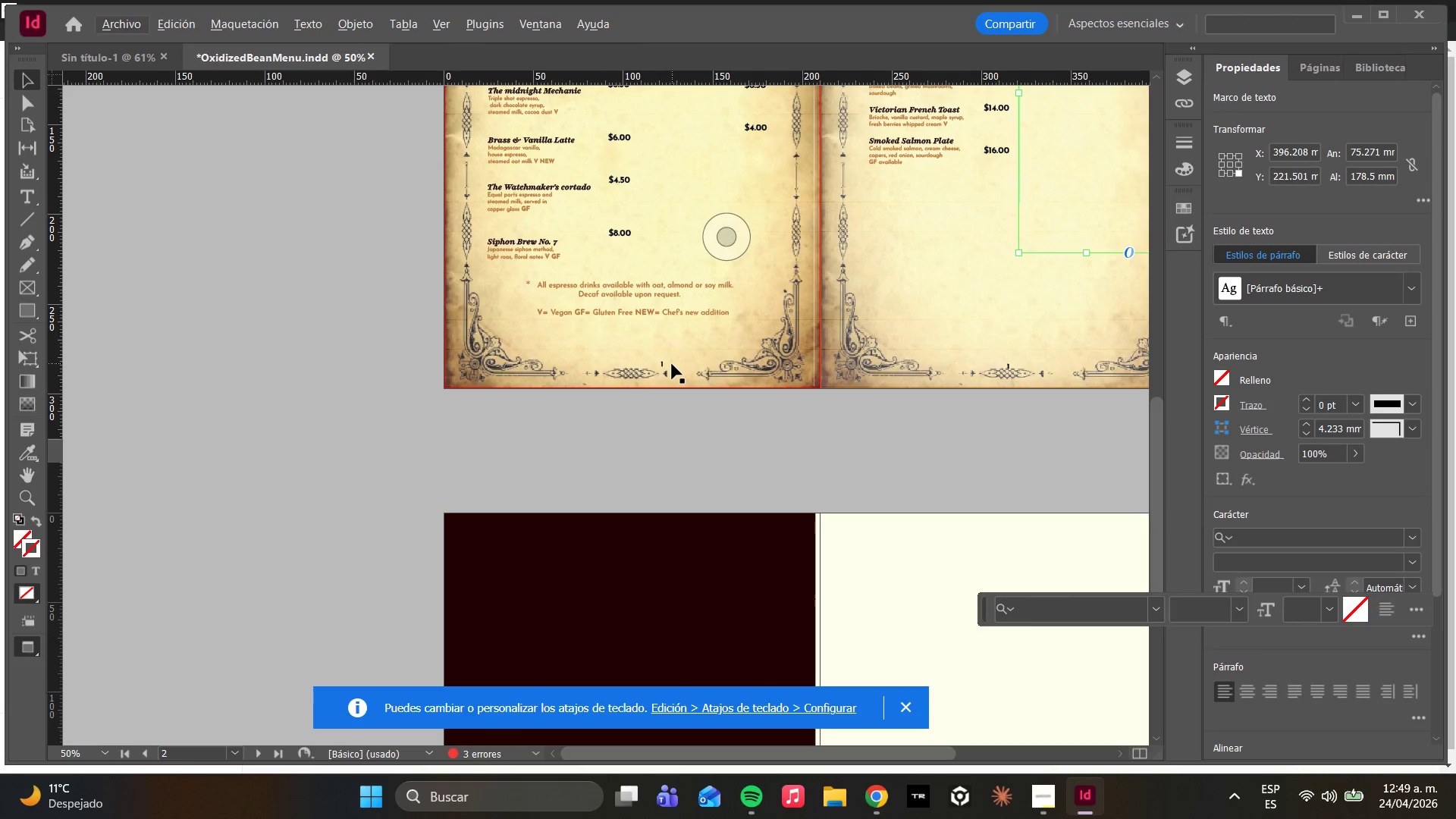 
key(Control+ControlLeft)
 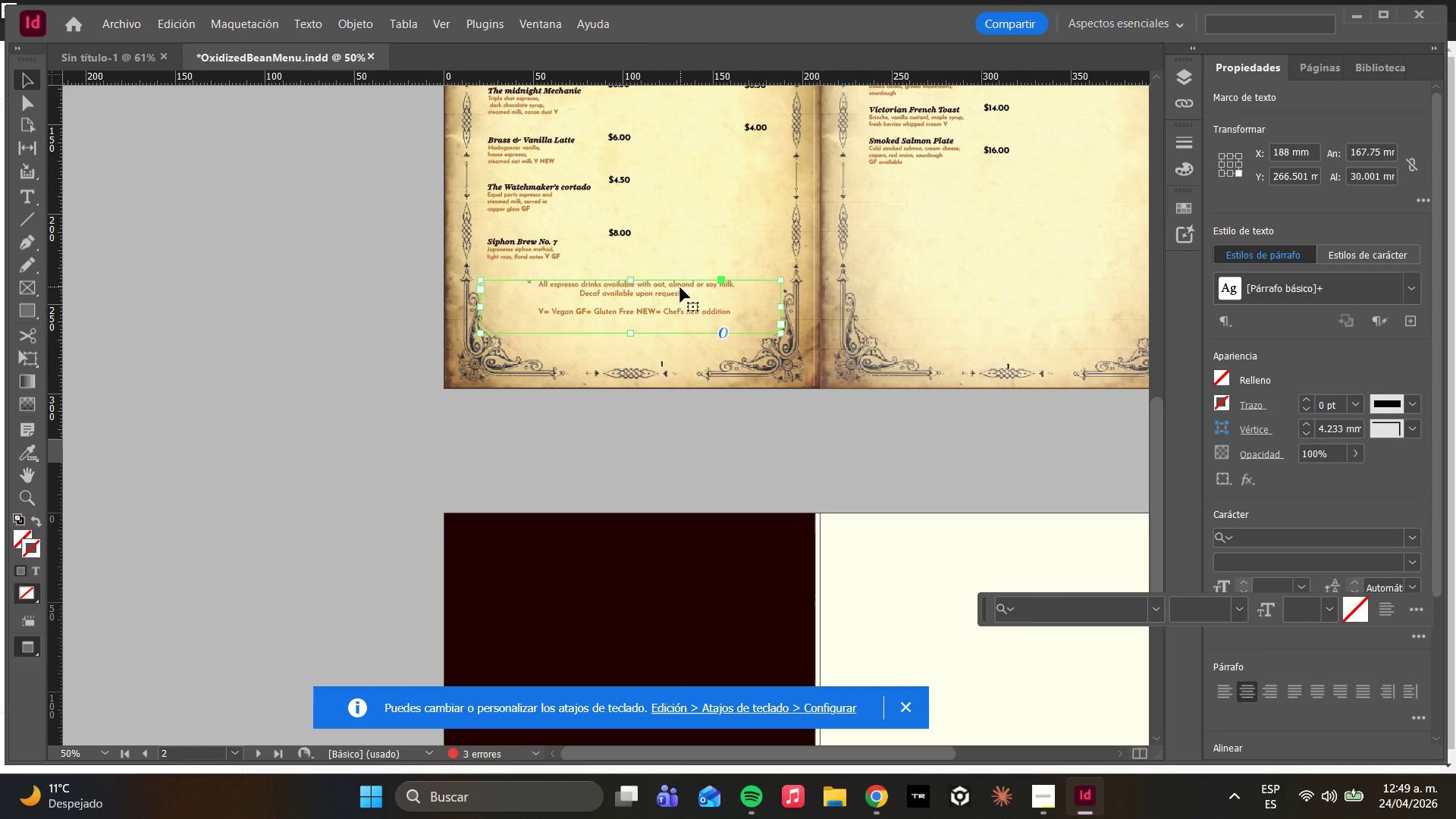 
key(Control+Z)
 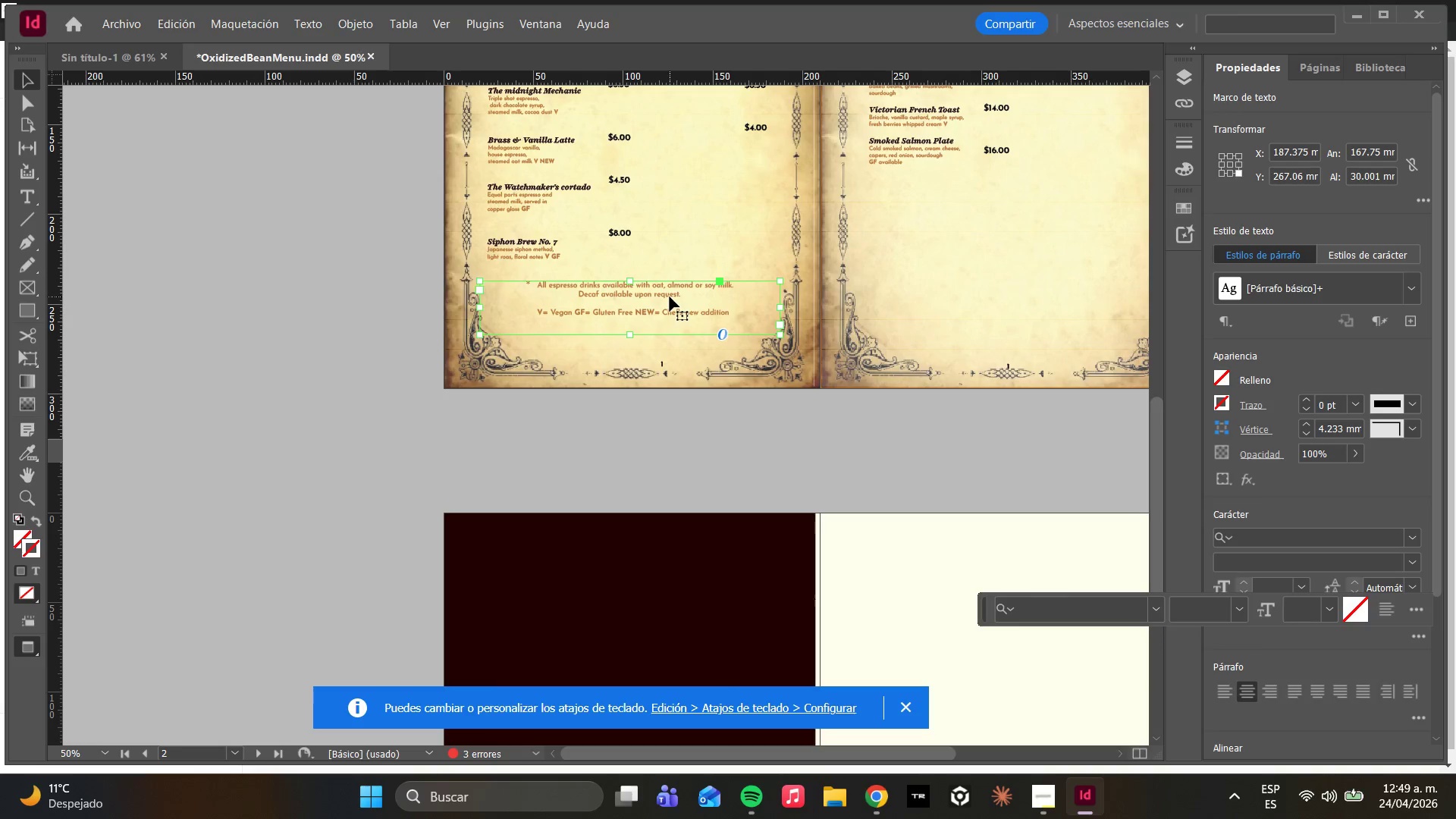 
hold_key(key=AltLeft, duration=2.89)
left_click_drag(start_coordinate=[670, 297], to_coordinate=[1066, 300])
 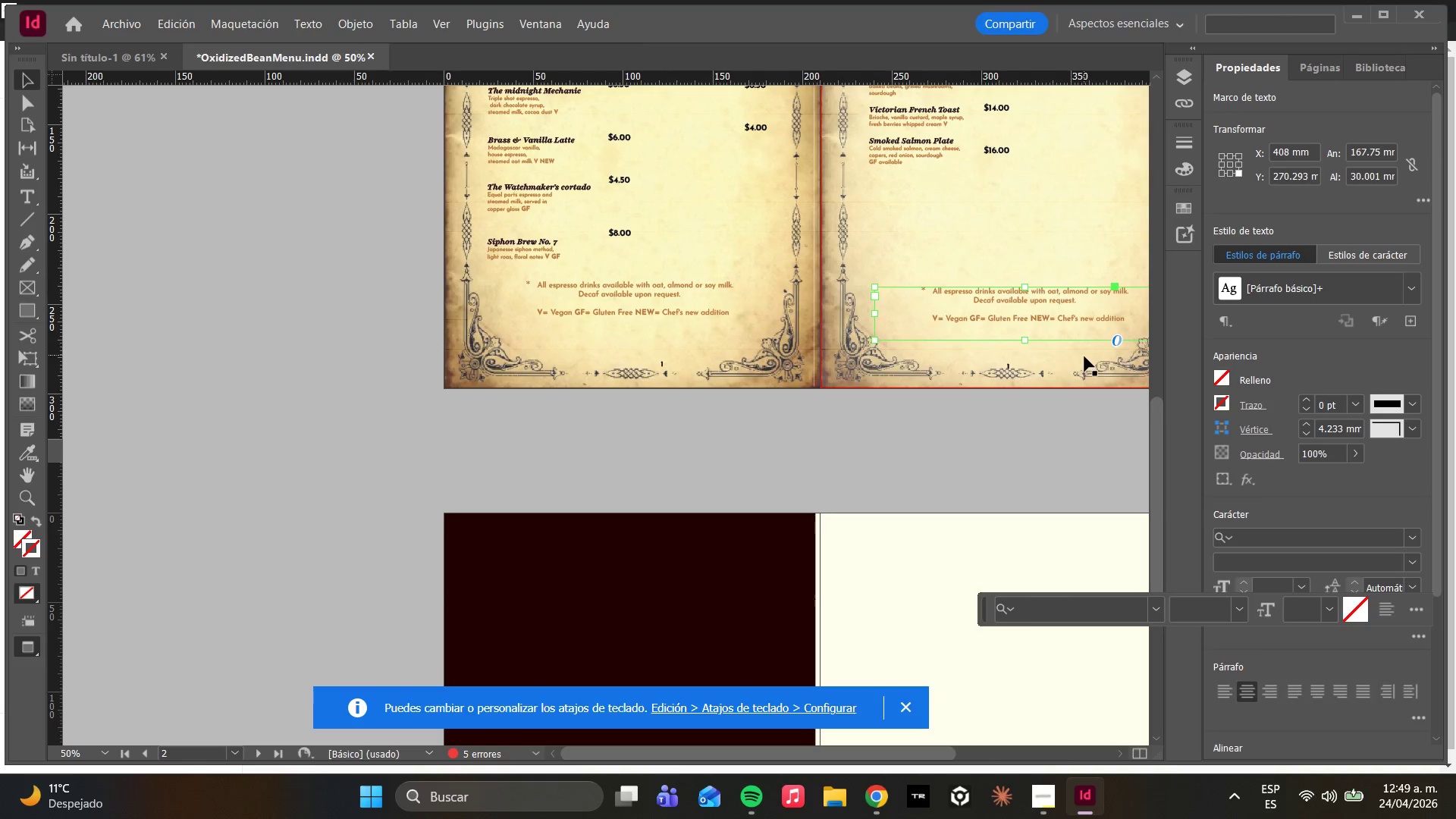 
scroll: coordinate [1079, 366], scroll_direction: up, amount: 3.0
 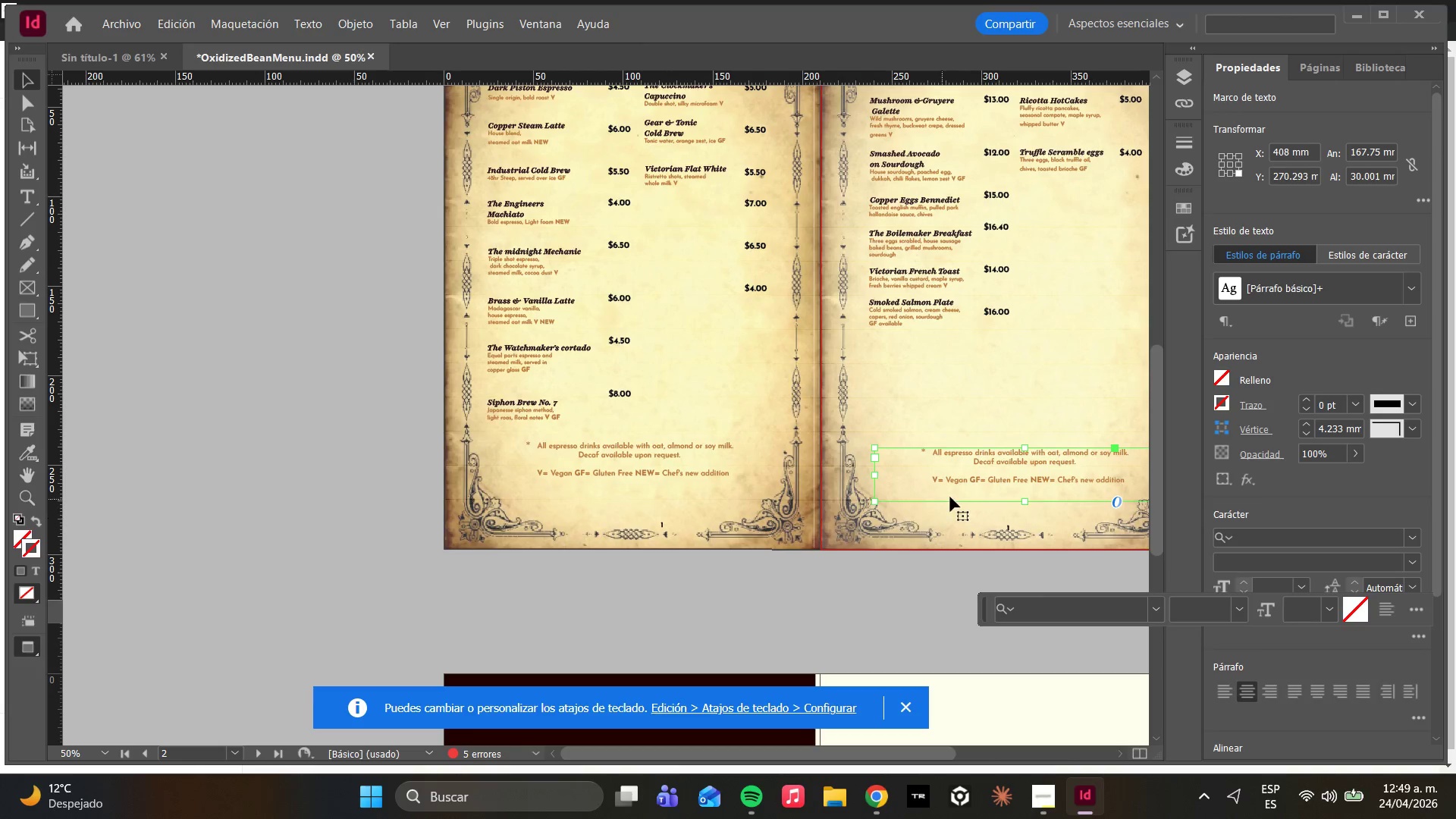 
left_click_drag(start_coordinate=[987, 476], to_coordinate=[986, 467])
 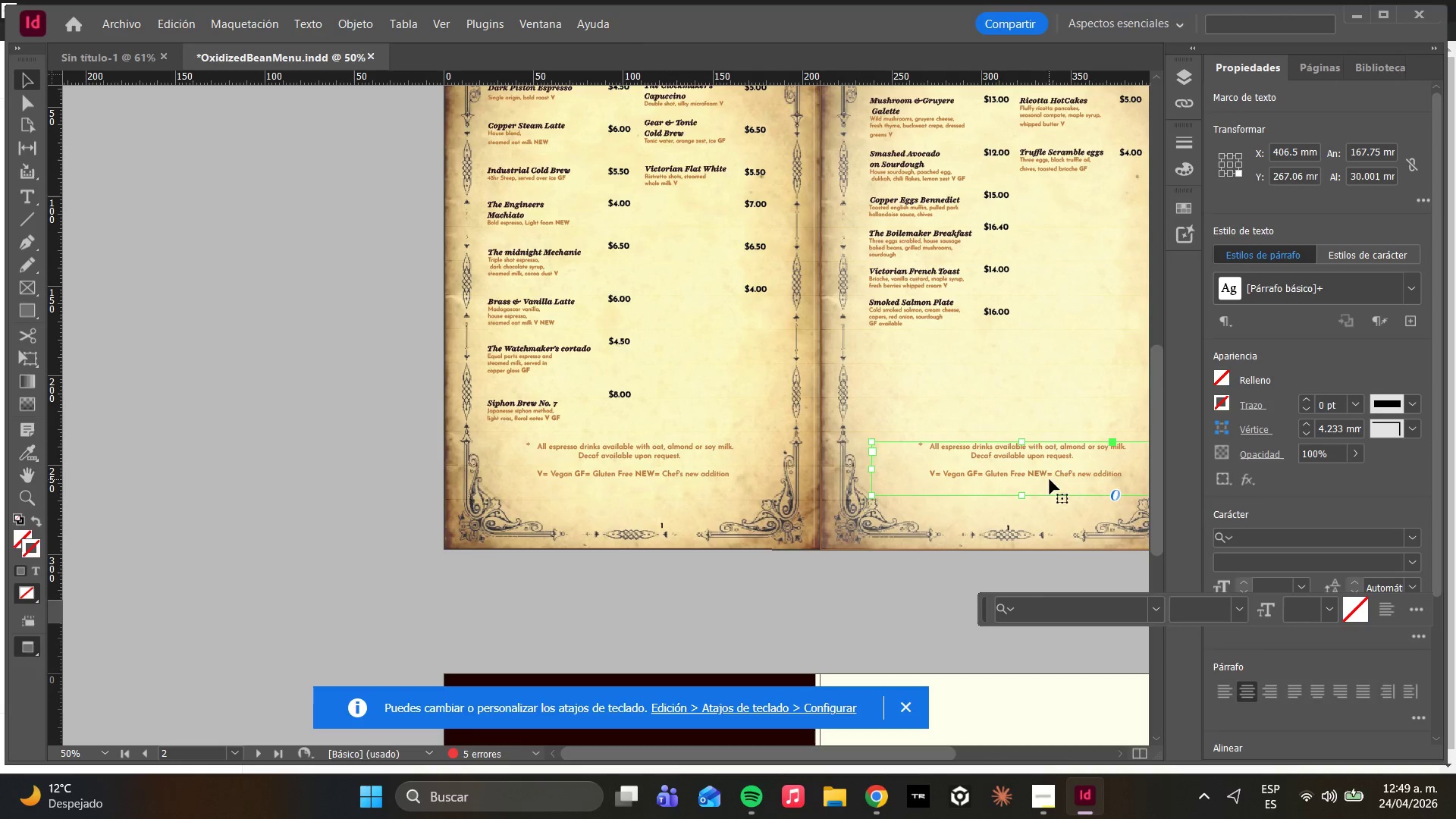 
left_click([1031, 474])
 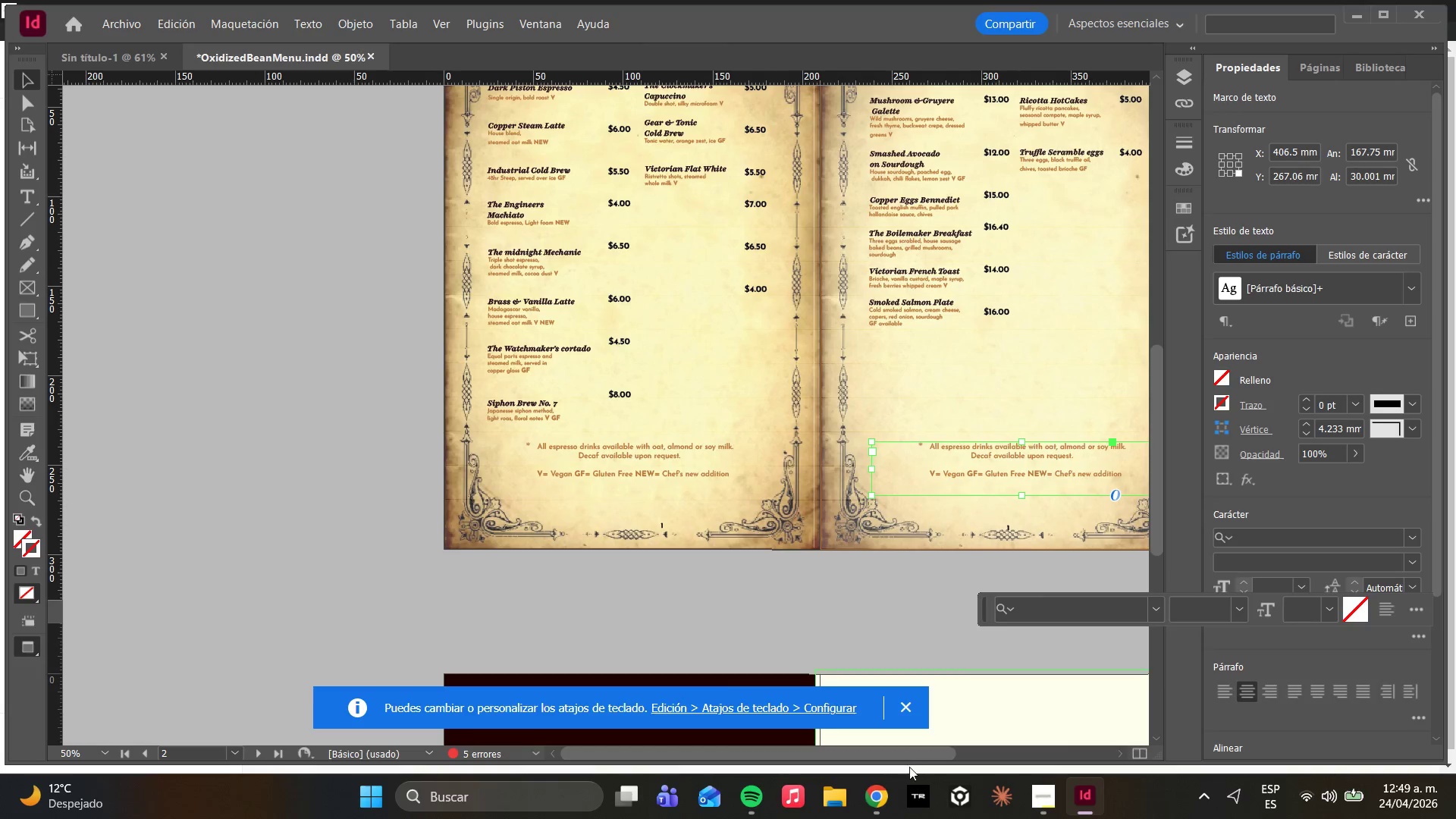 
left_click_drag(start_coordinate=[903, 755], to_coordinate=[1013, 736])
 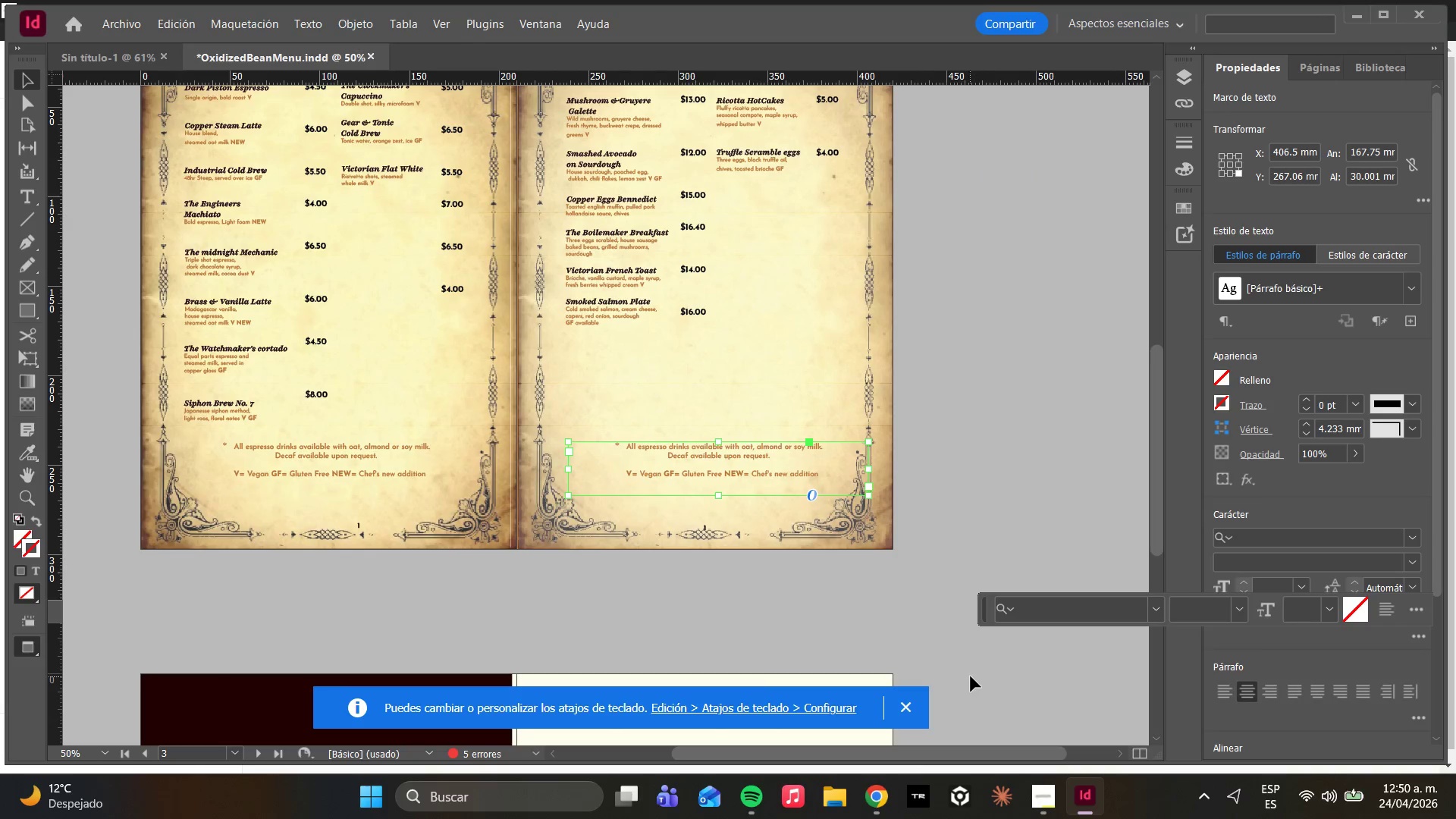 
key(Control+S)
 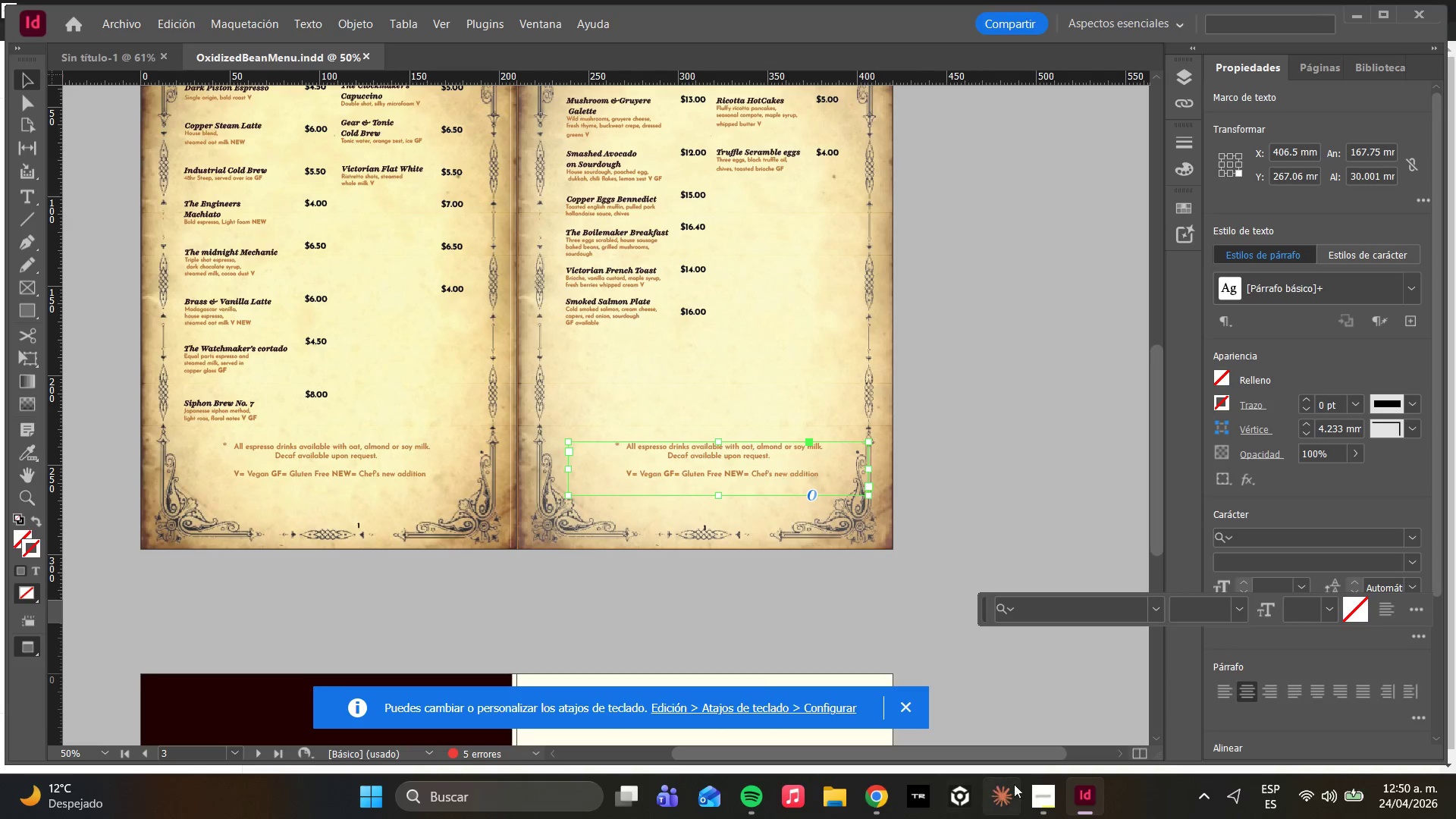 
left_click([1038, 796])